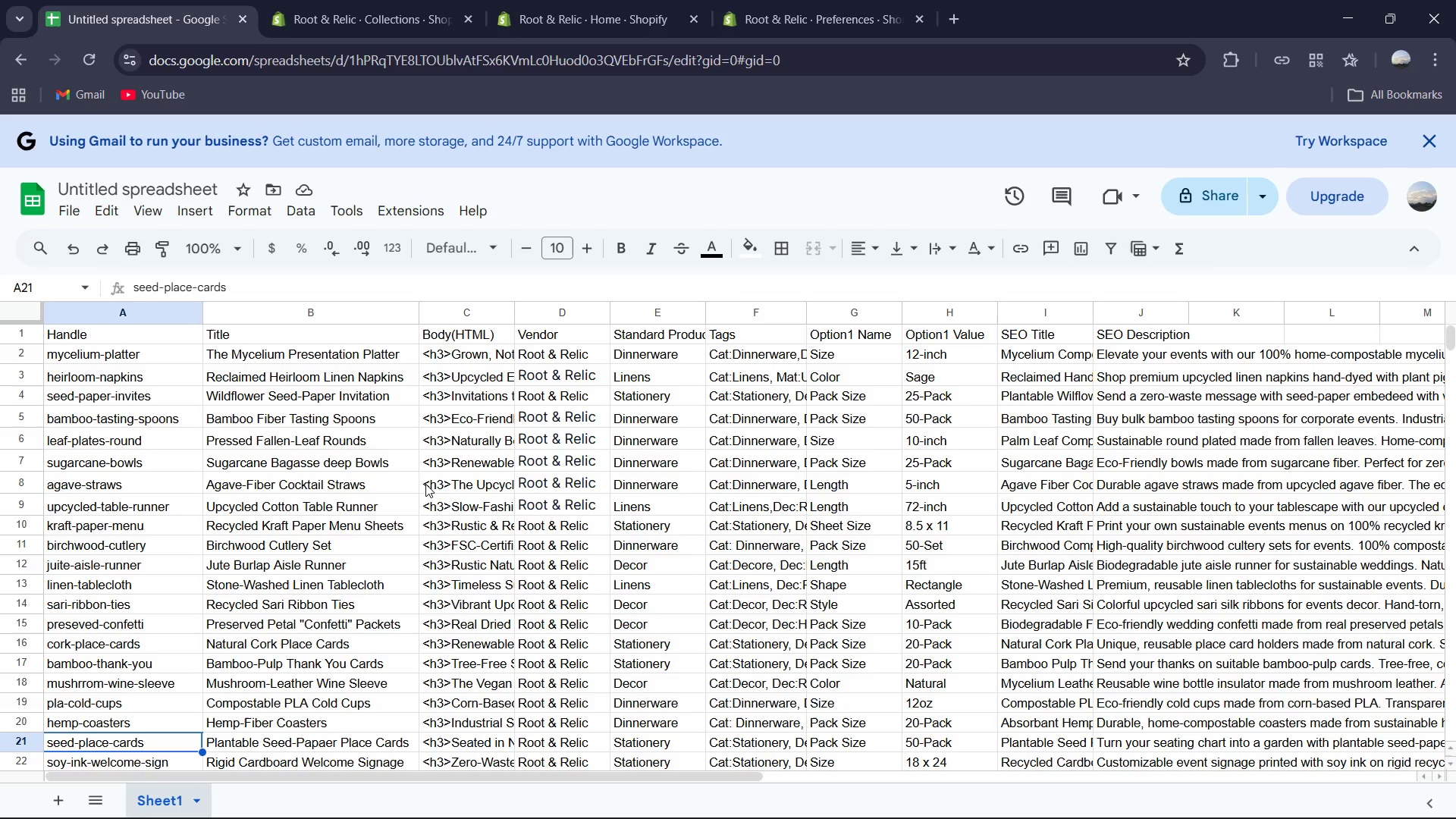 
key(ArrowDown)
 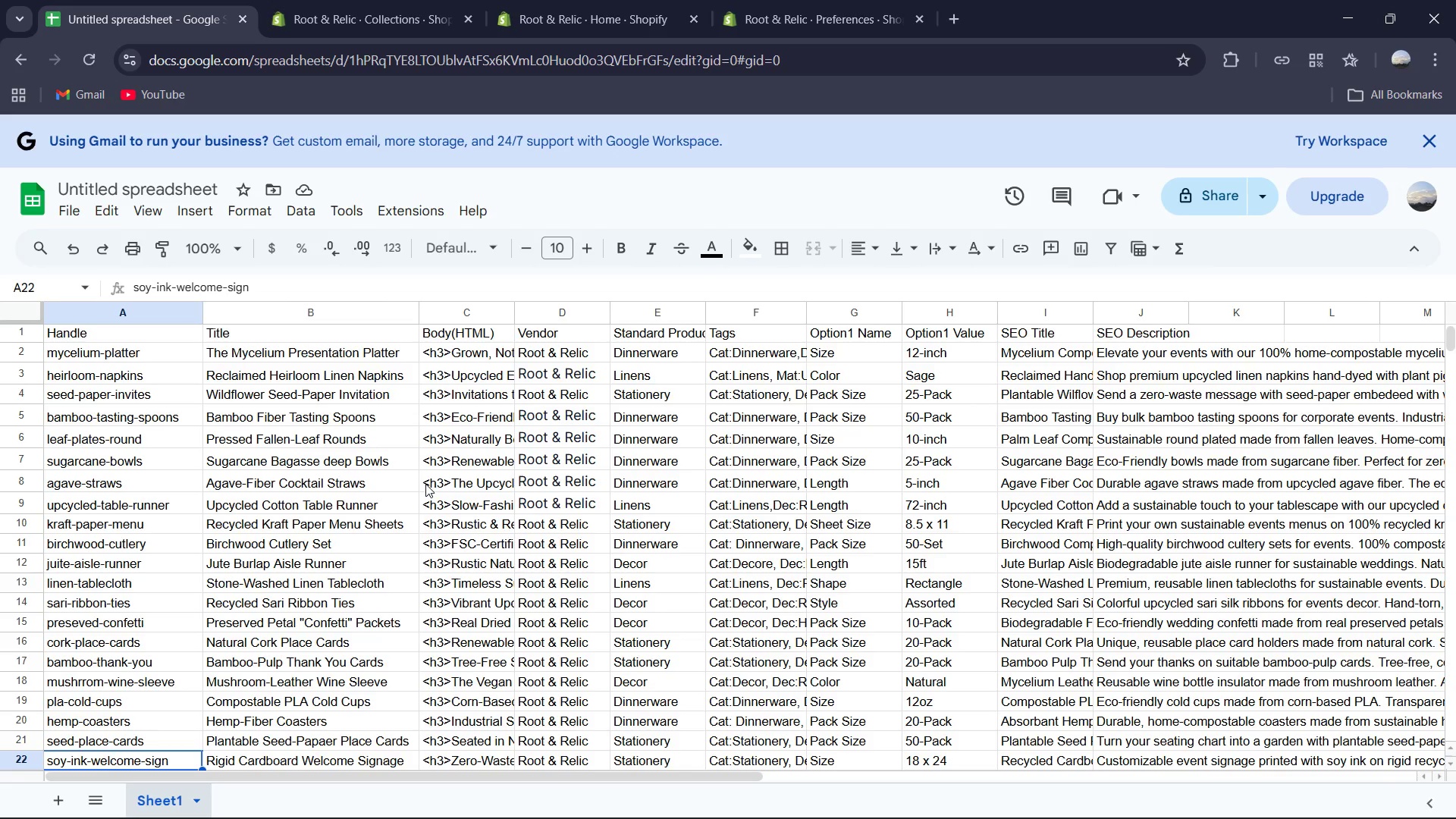 
key(ArrowDown)
 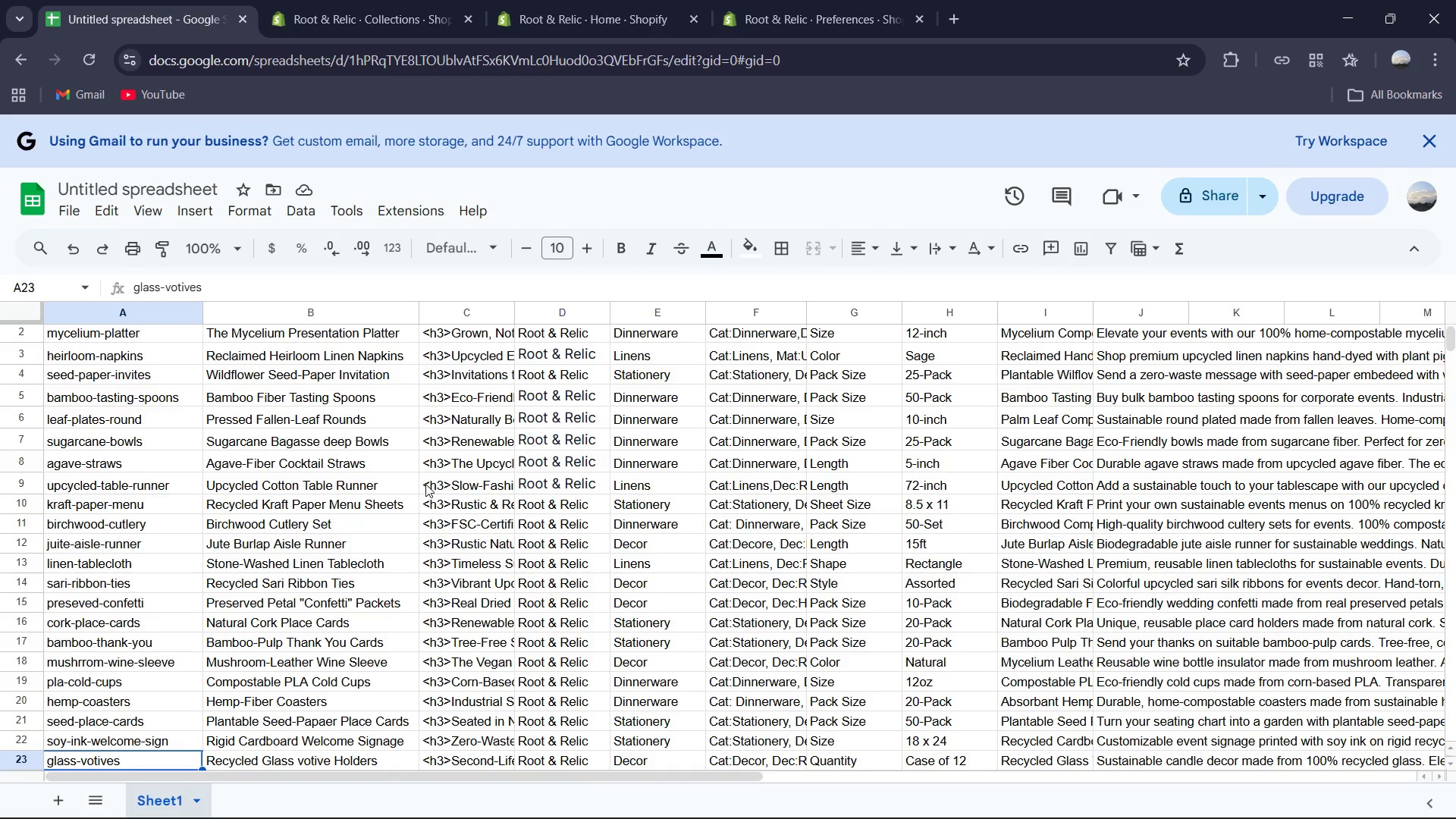 
key(ArrowDown)
 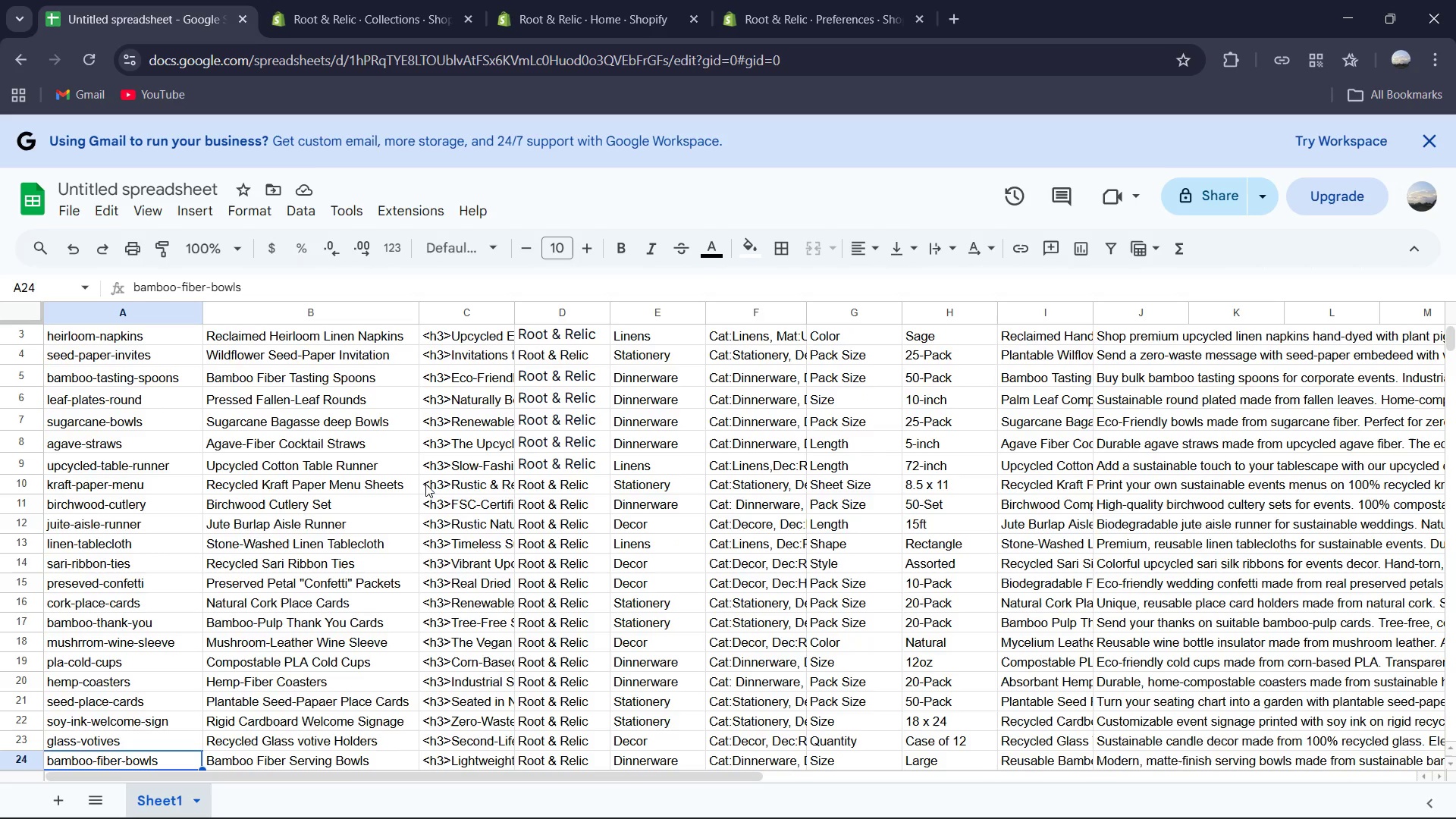 
key(ArrowDown)
 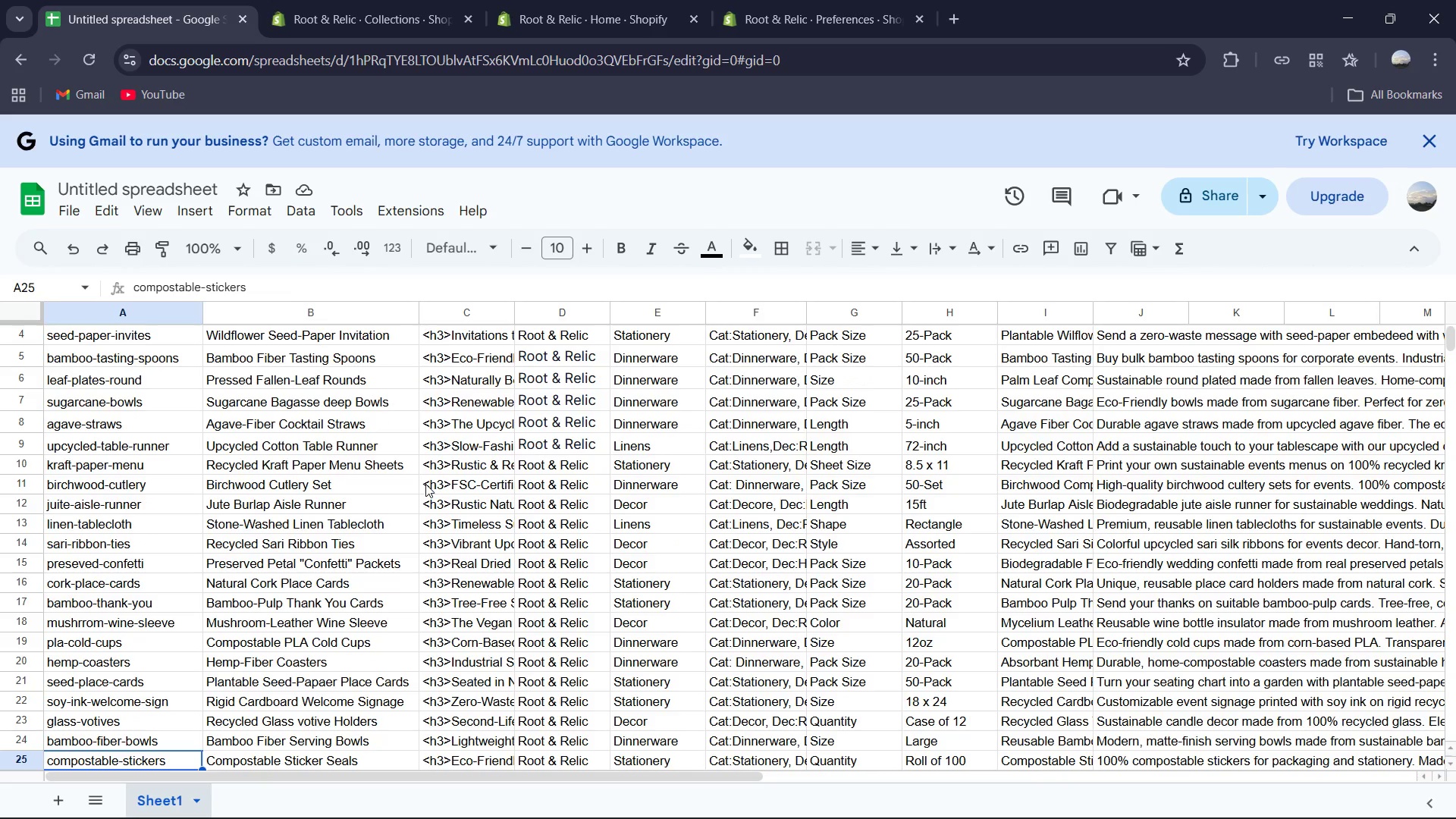 
key(ArrowDown)
 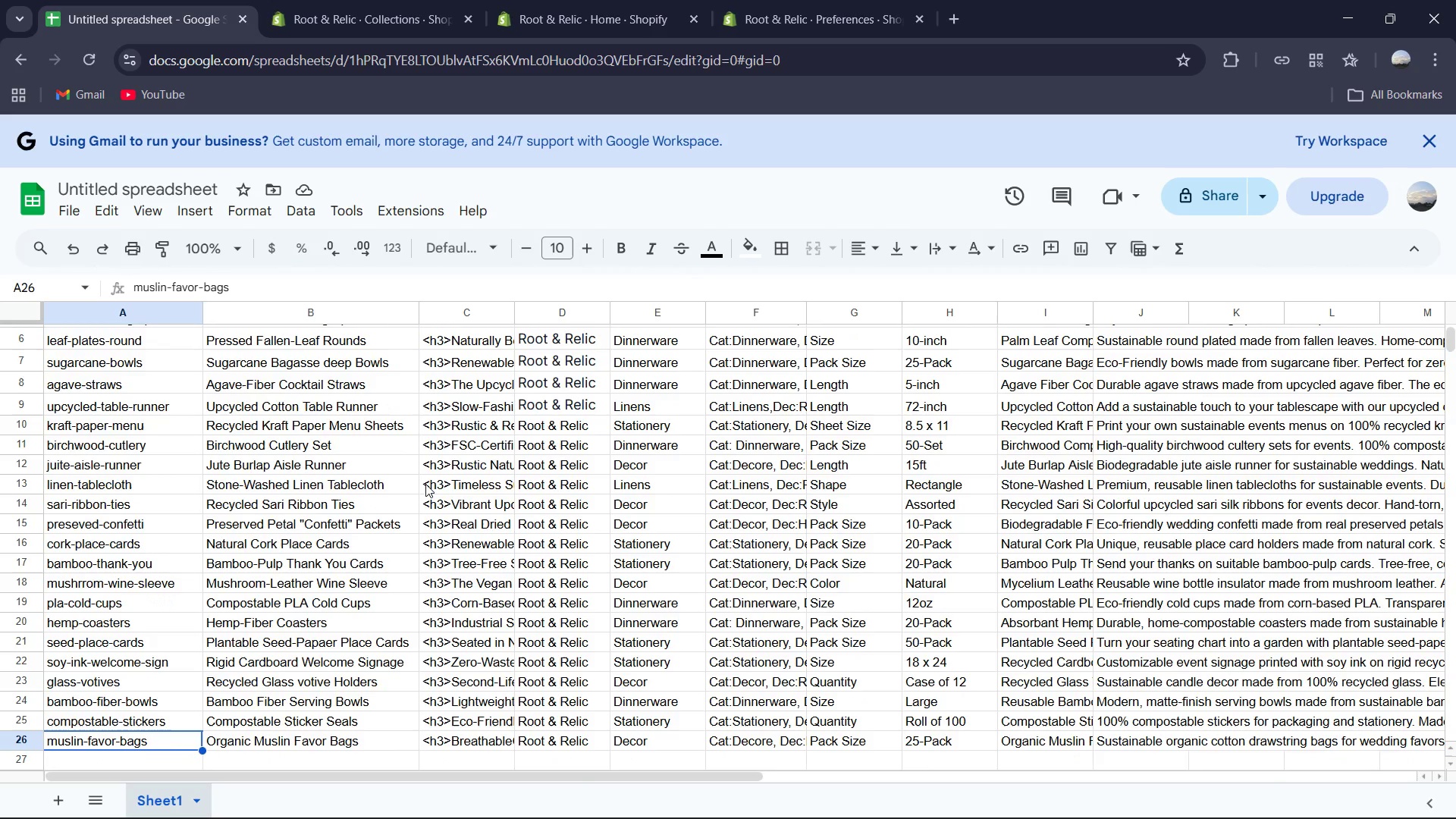 
key(ArrowDown)
 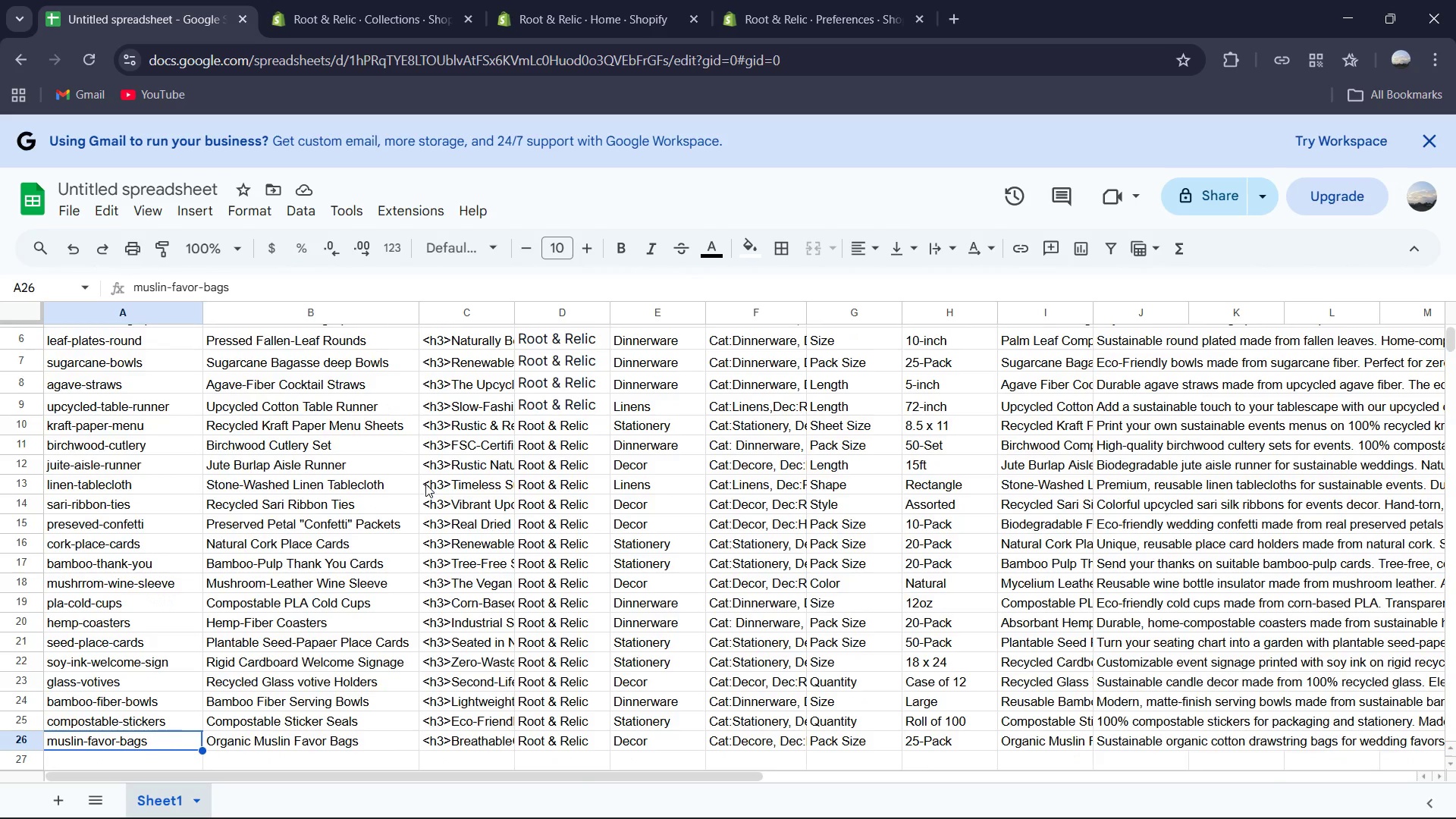 
key(ArrowUp)
 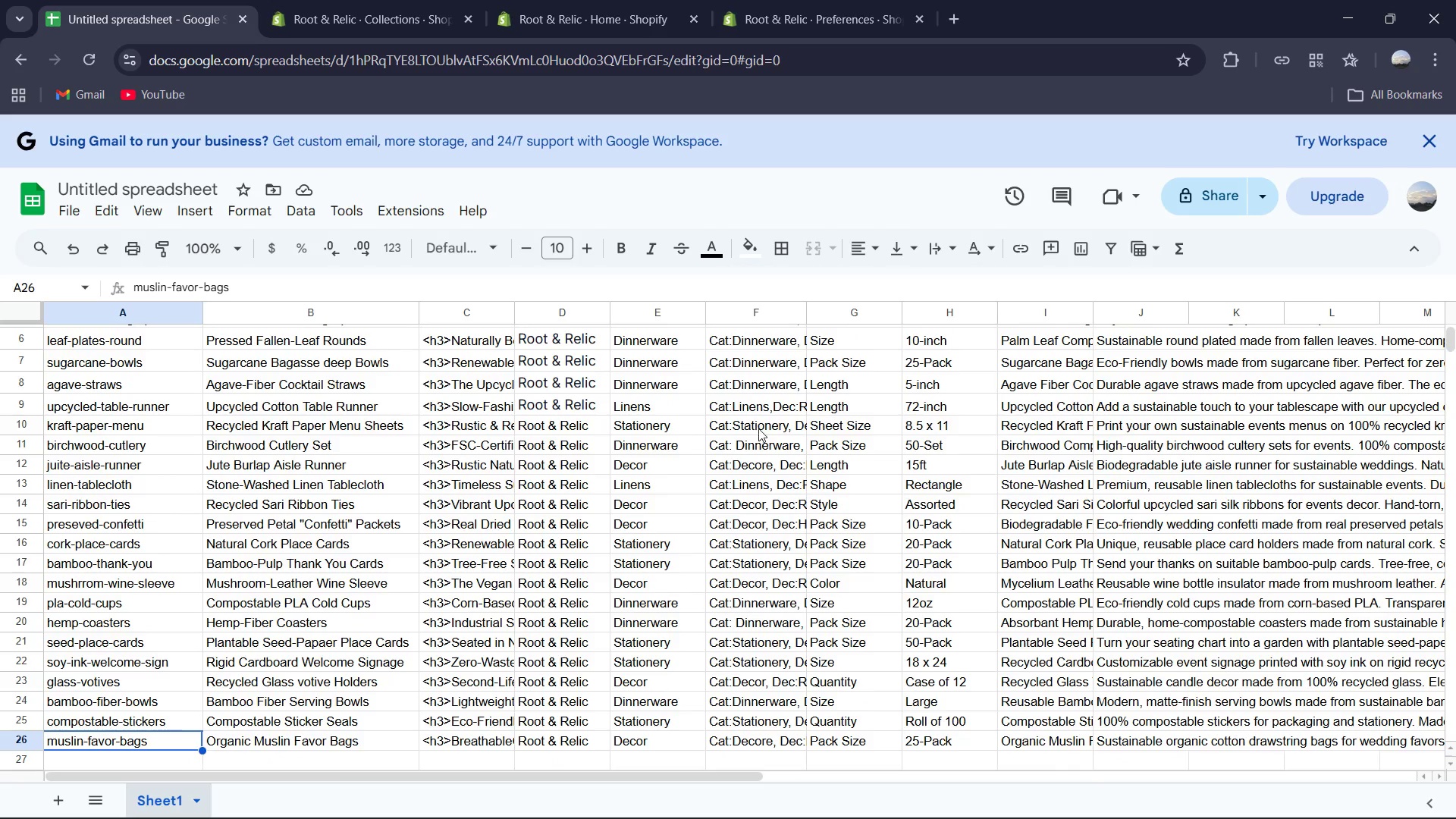 
scroll: coordinate [726, 446], scroll_direction: up, amount: 9.0
 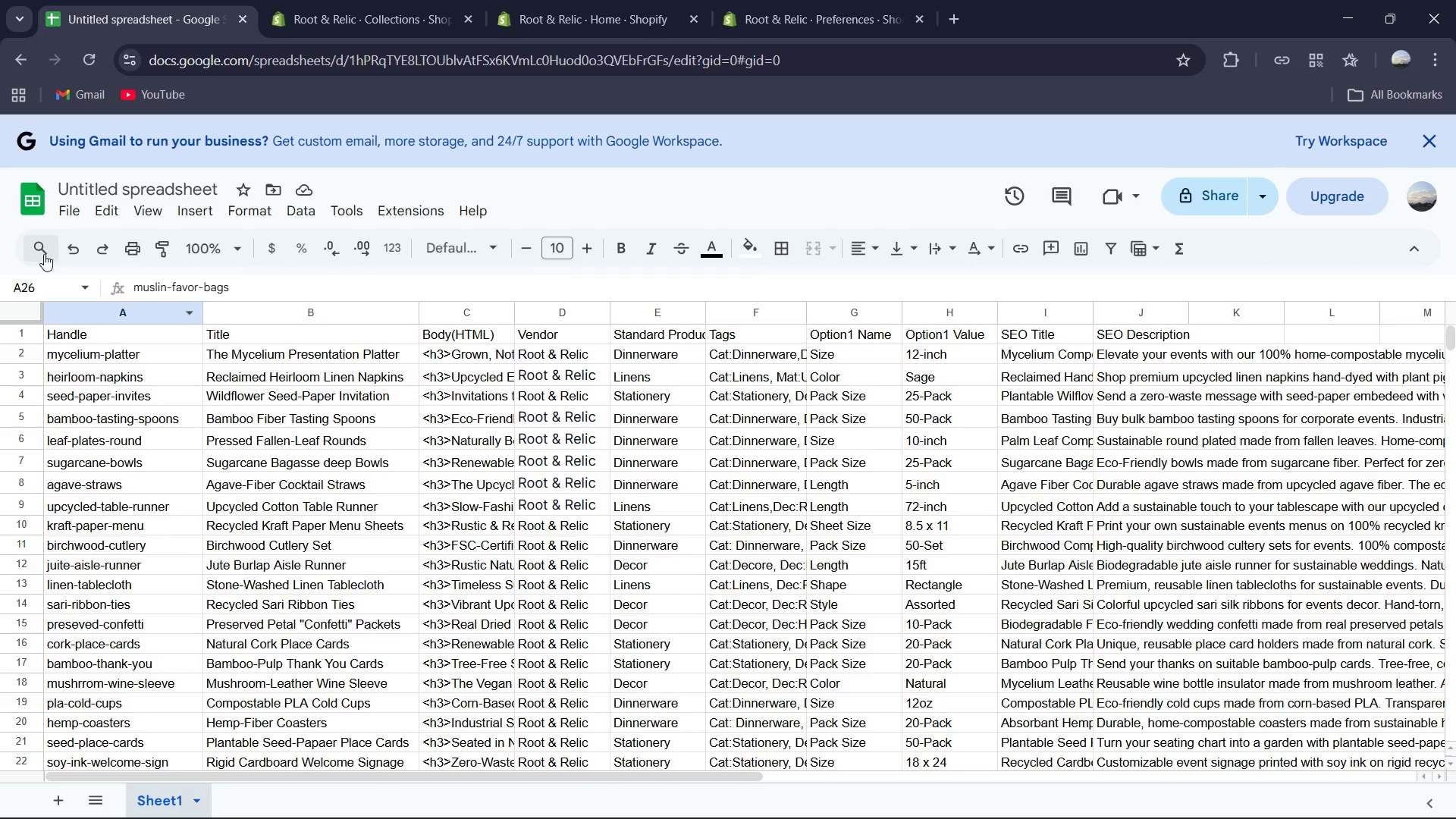 
mouse_move([96, 228])
 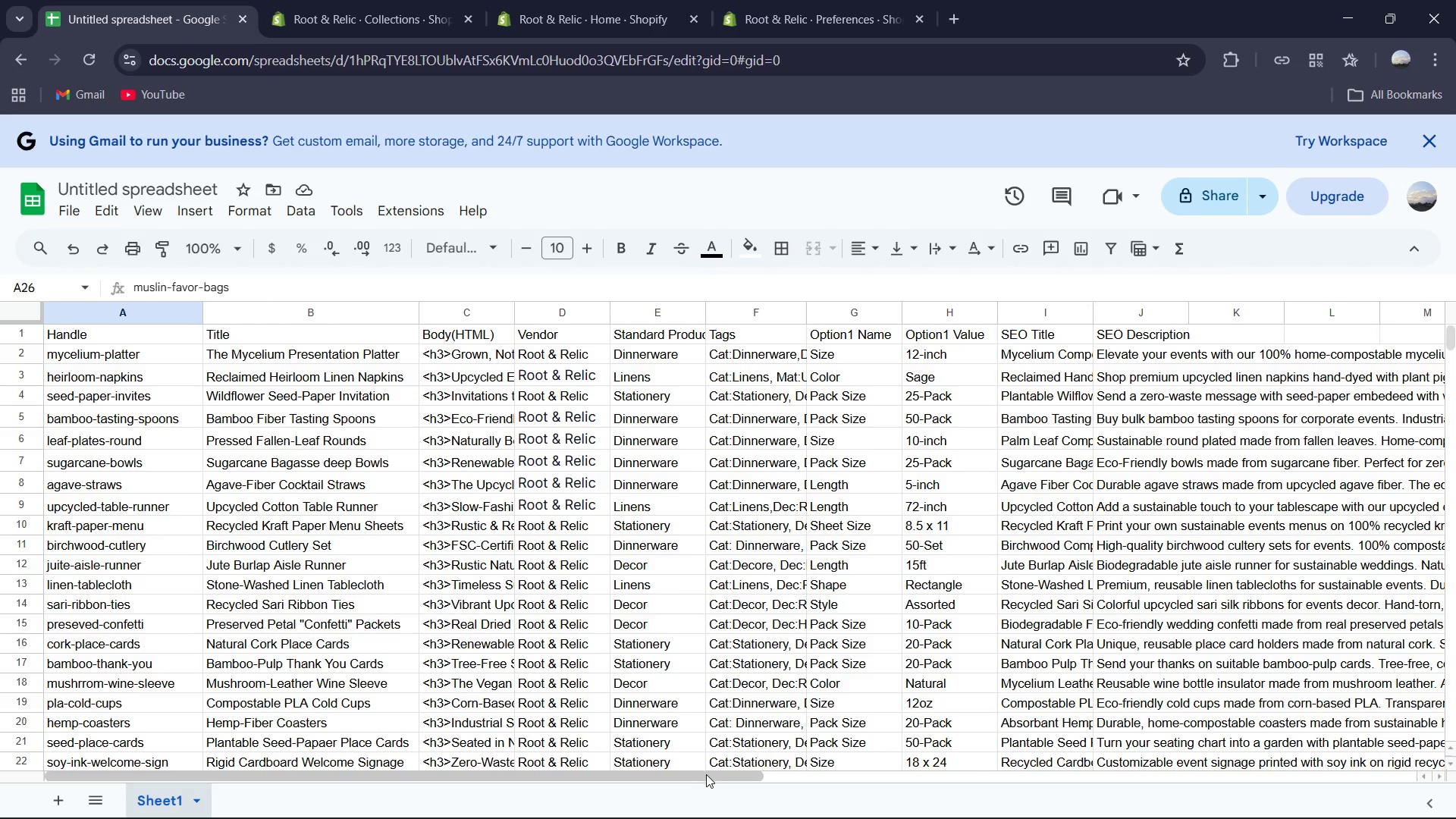 
left_click_drag(start_coordinate=[706, 774], to_coordinate=[742, 786])
 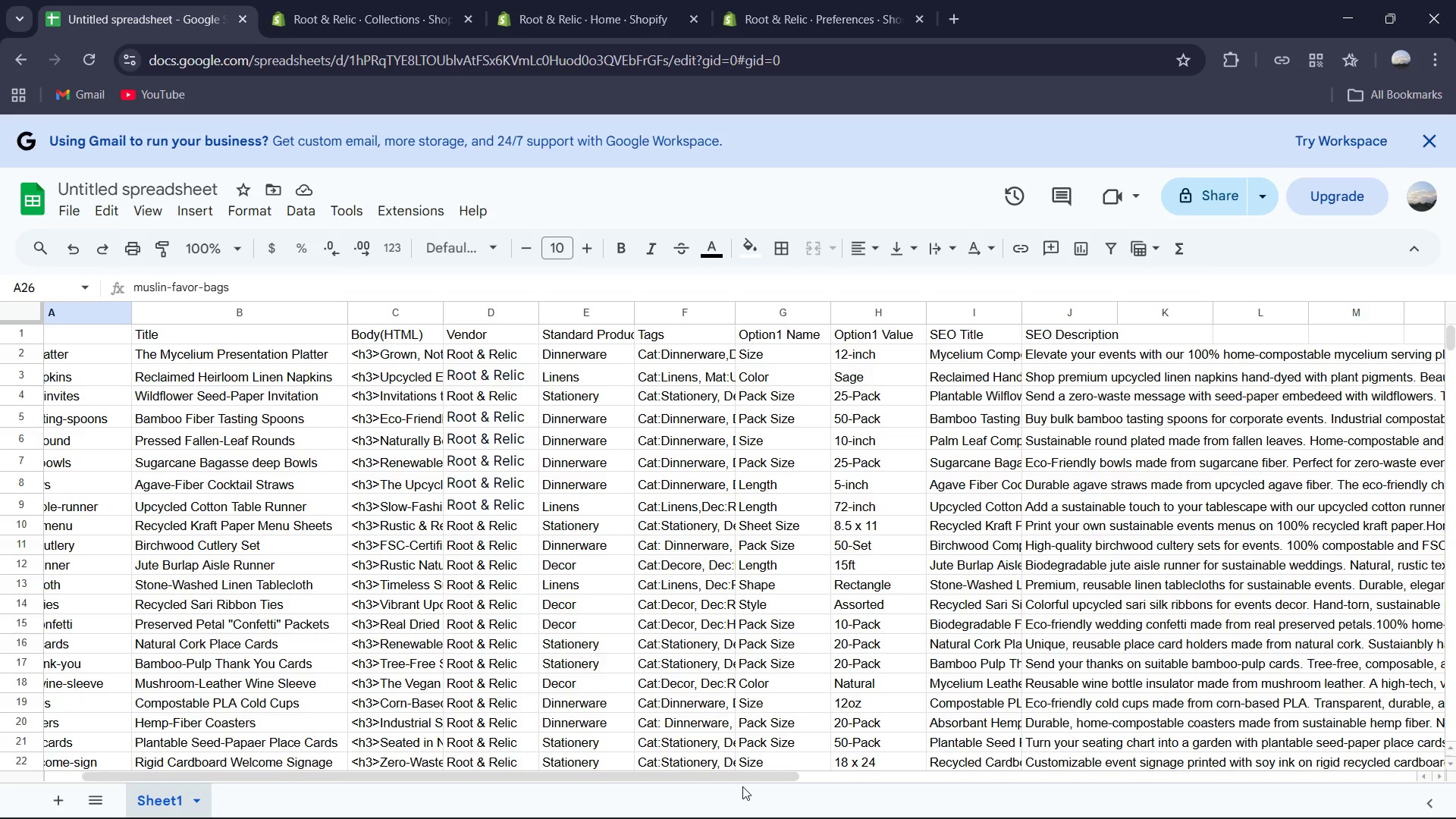 
wait(10.88)
 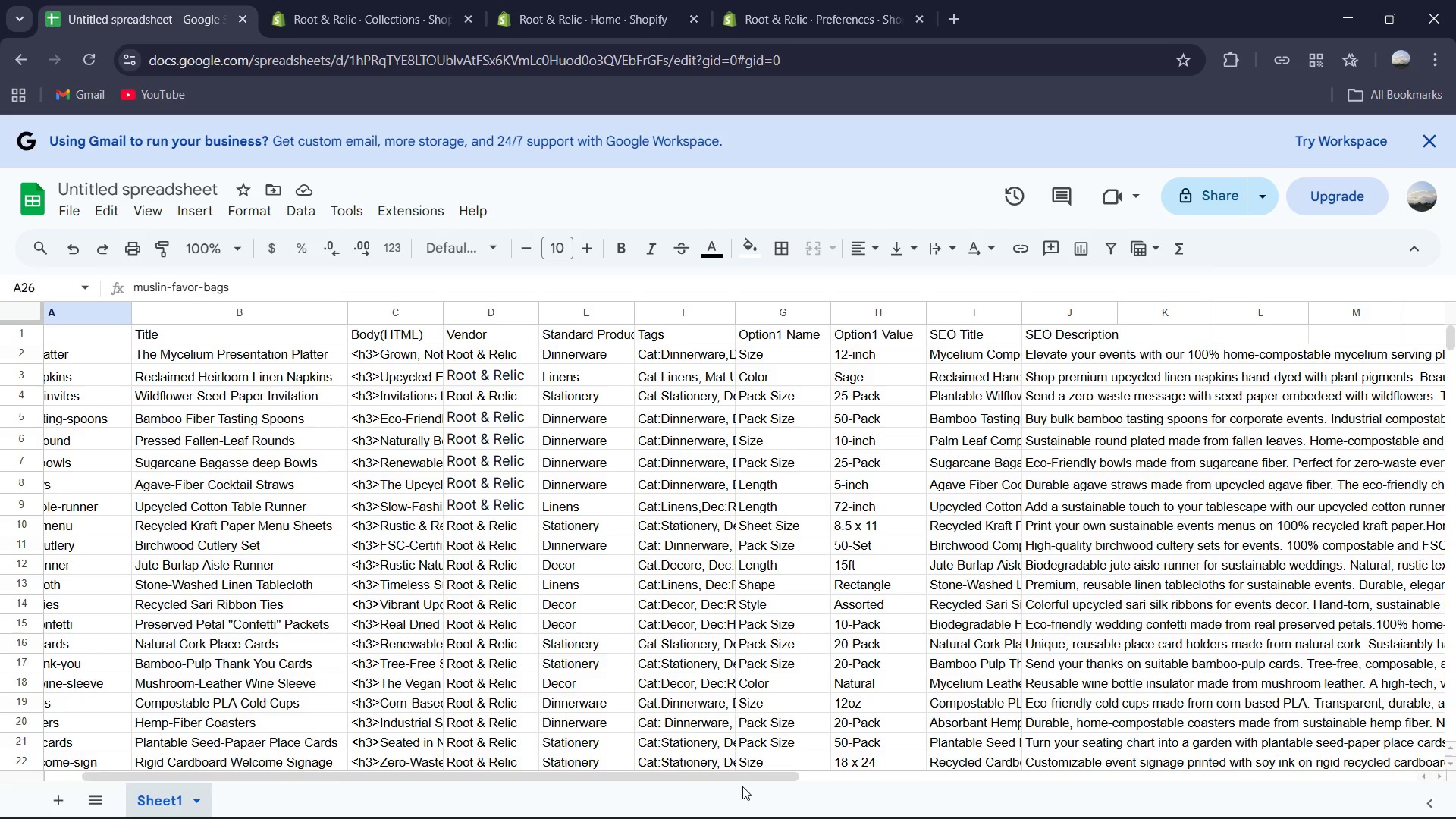 
left_click_drag(start_coordinate=[779, 780], to_coordinate=[1348, 732])
 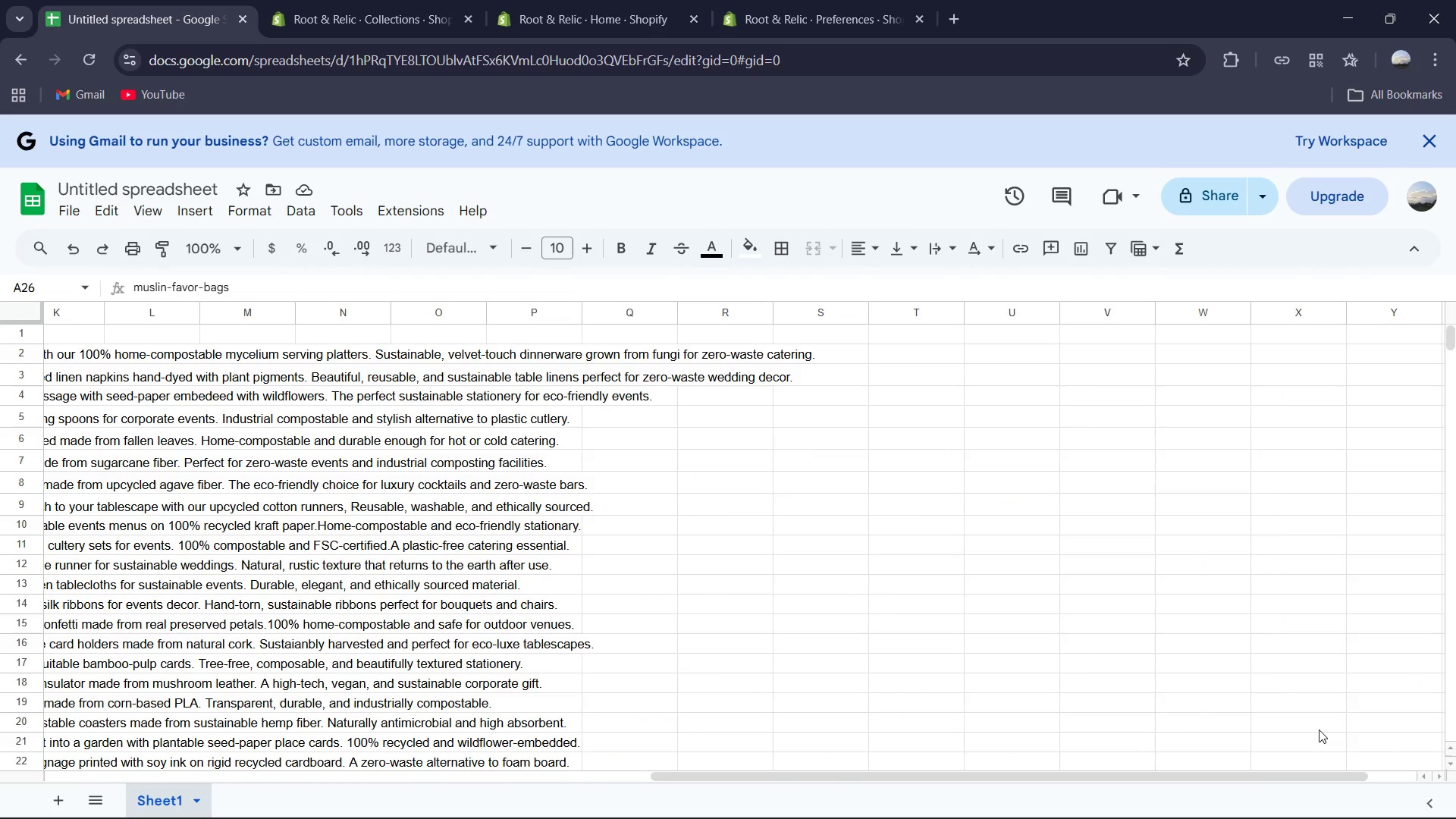 
wait(11.44)
 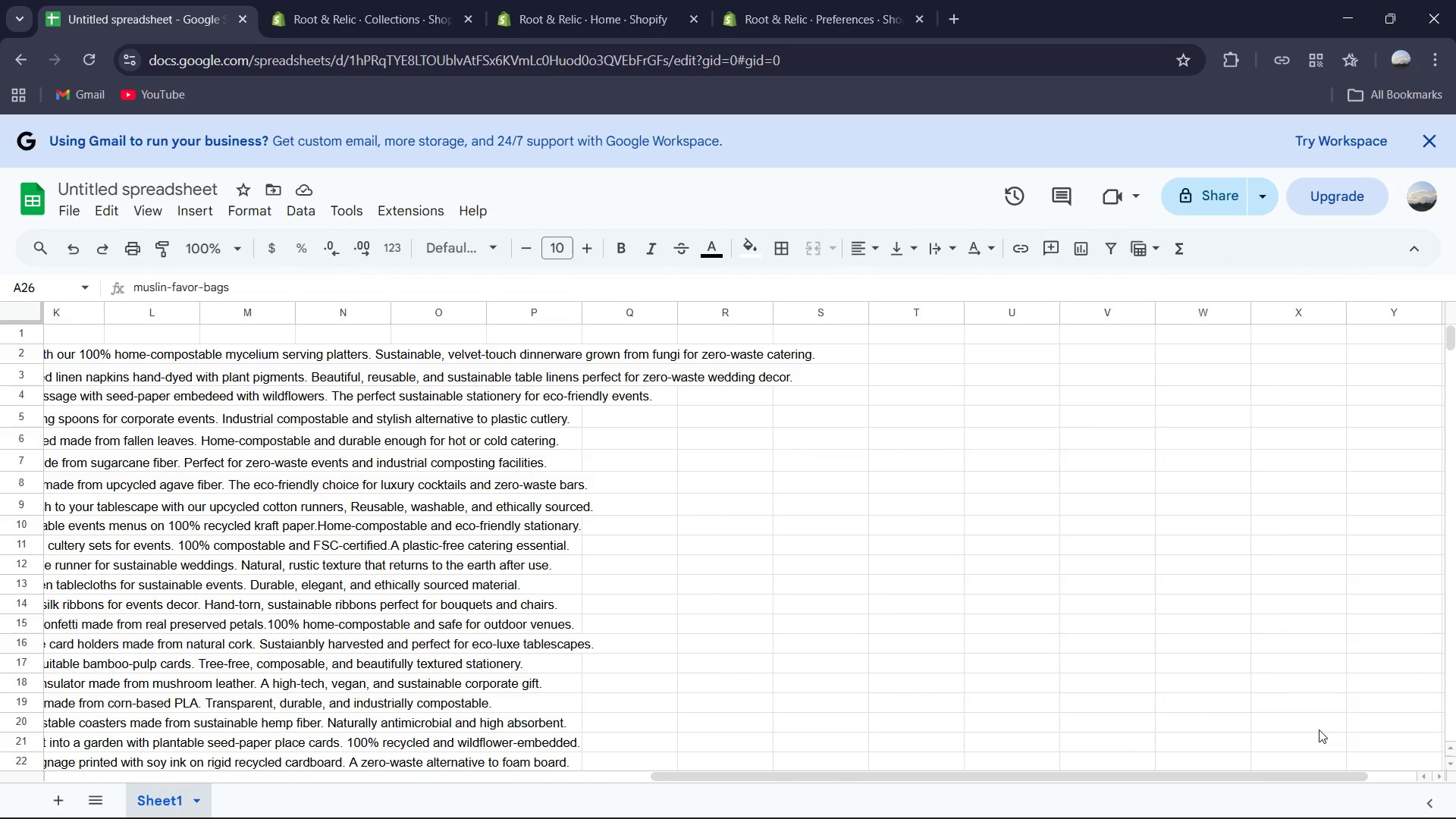 
left_click_drag(start_coordinate=[783, 783], to_coordinate=[463, 772])
 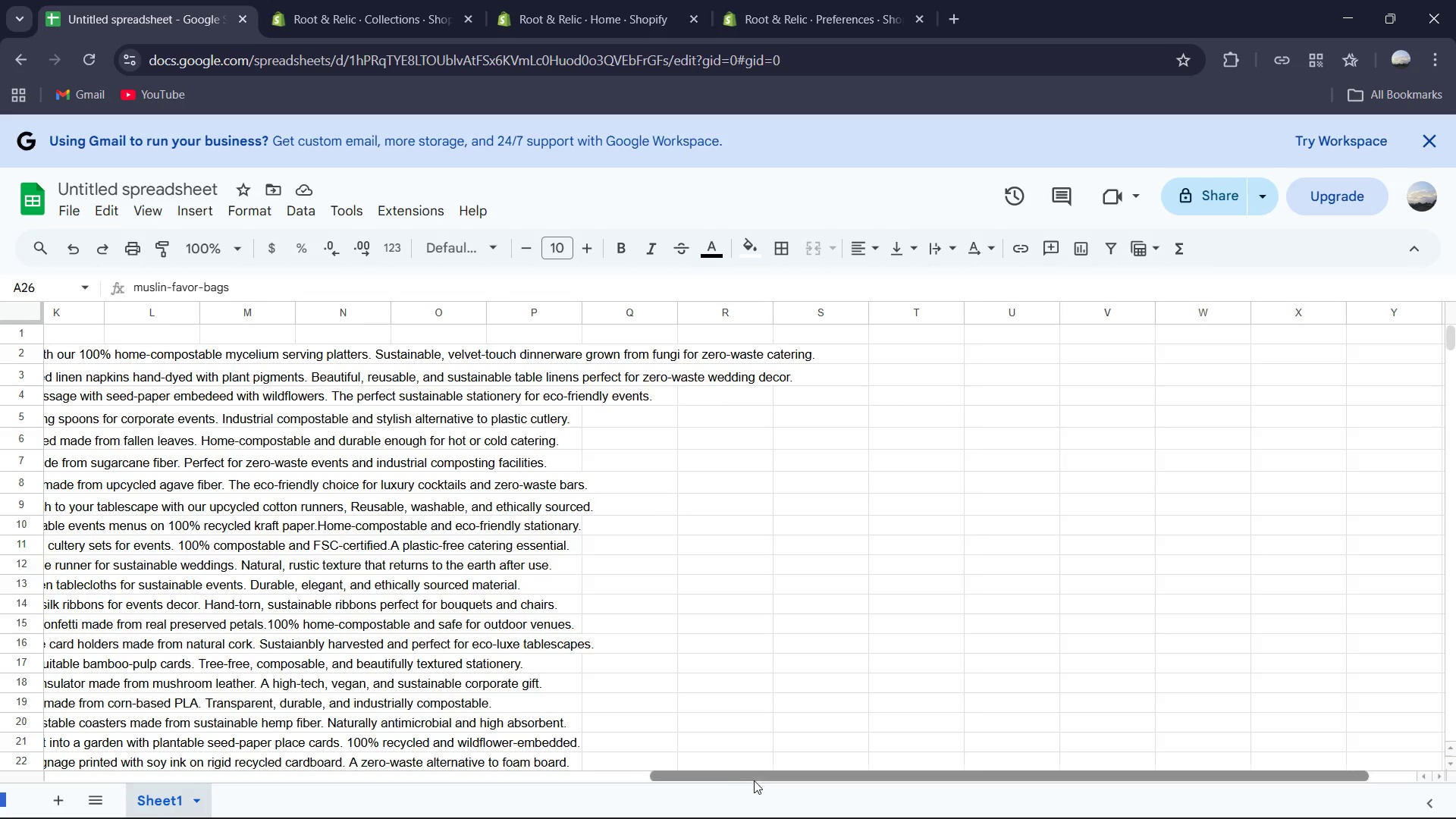 
left_click_drag(start_coordinate=[755, 780], to_coordinate=[436, 793])
 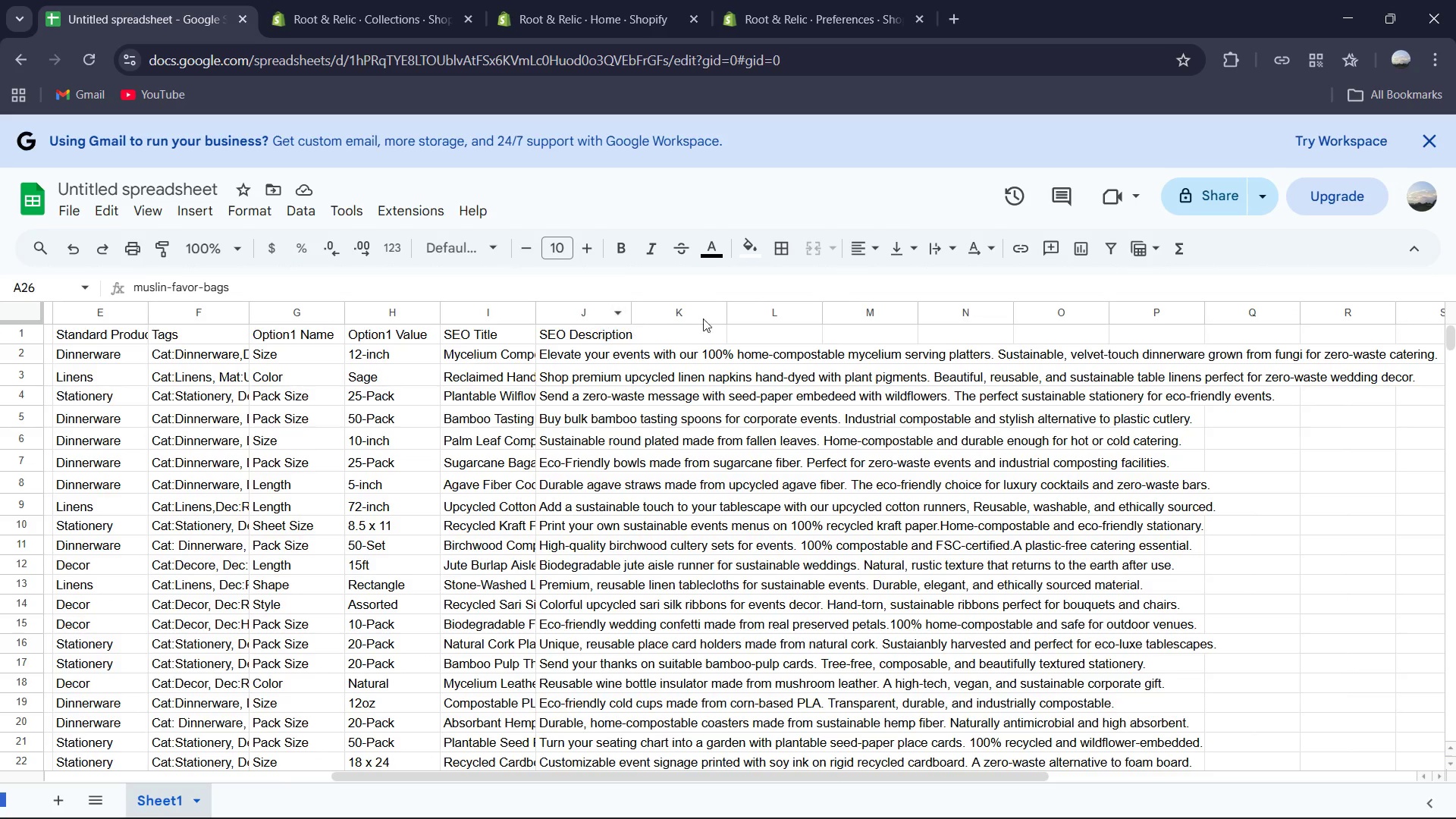 
left_click([697, 330])
 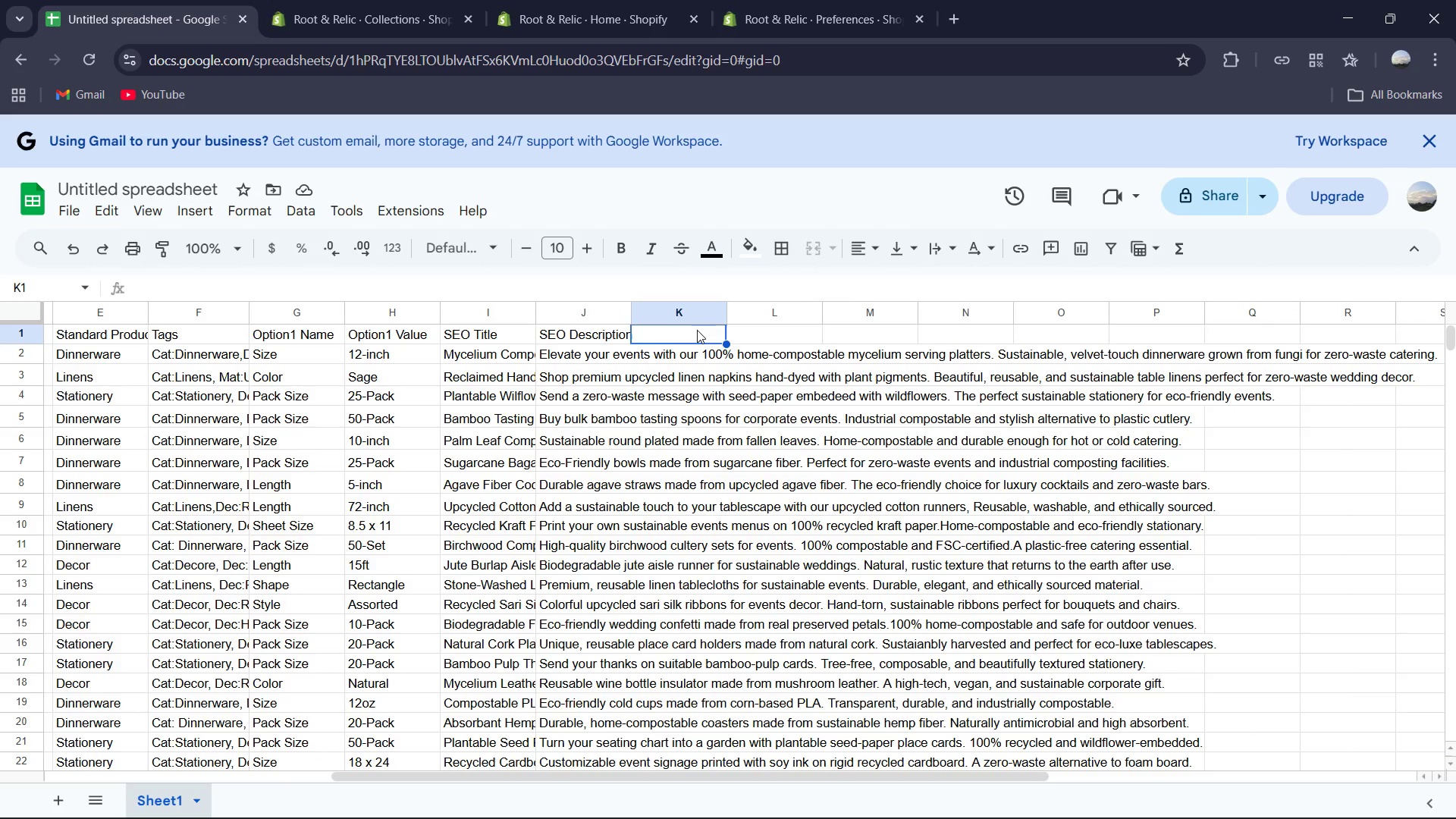 
type(Variena)
key(Backspace)
key(Backspace)
key(Backspace)
 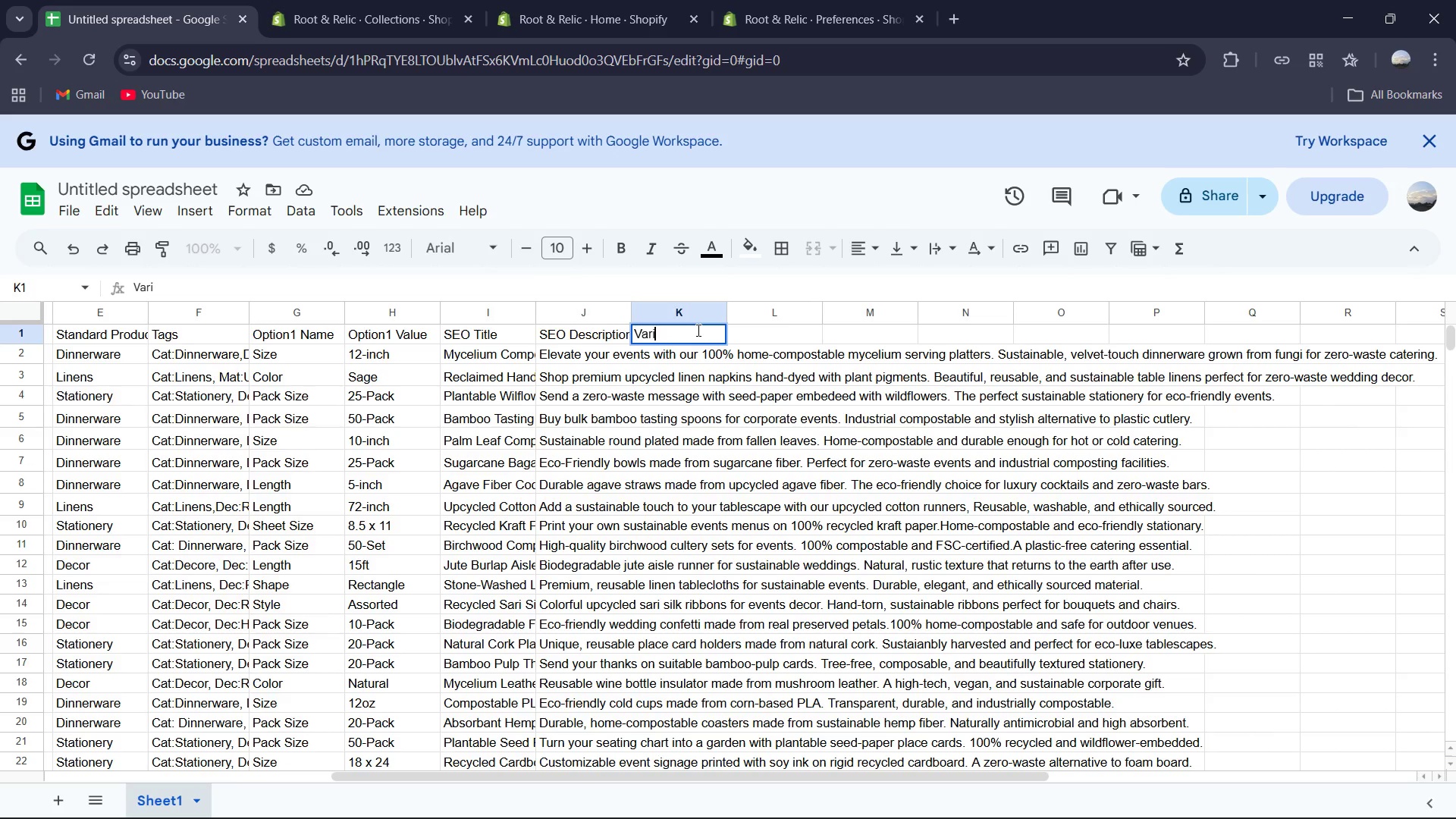 
type(ant Price)
 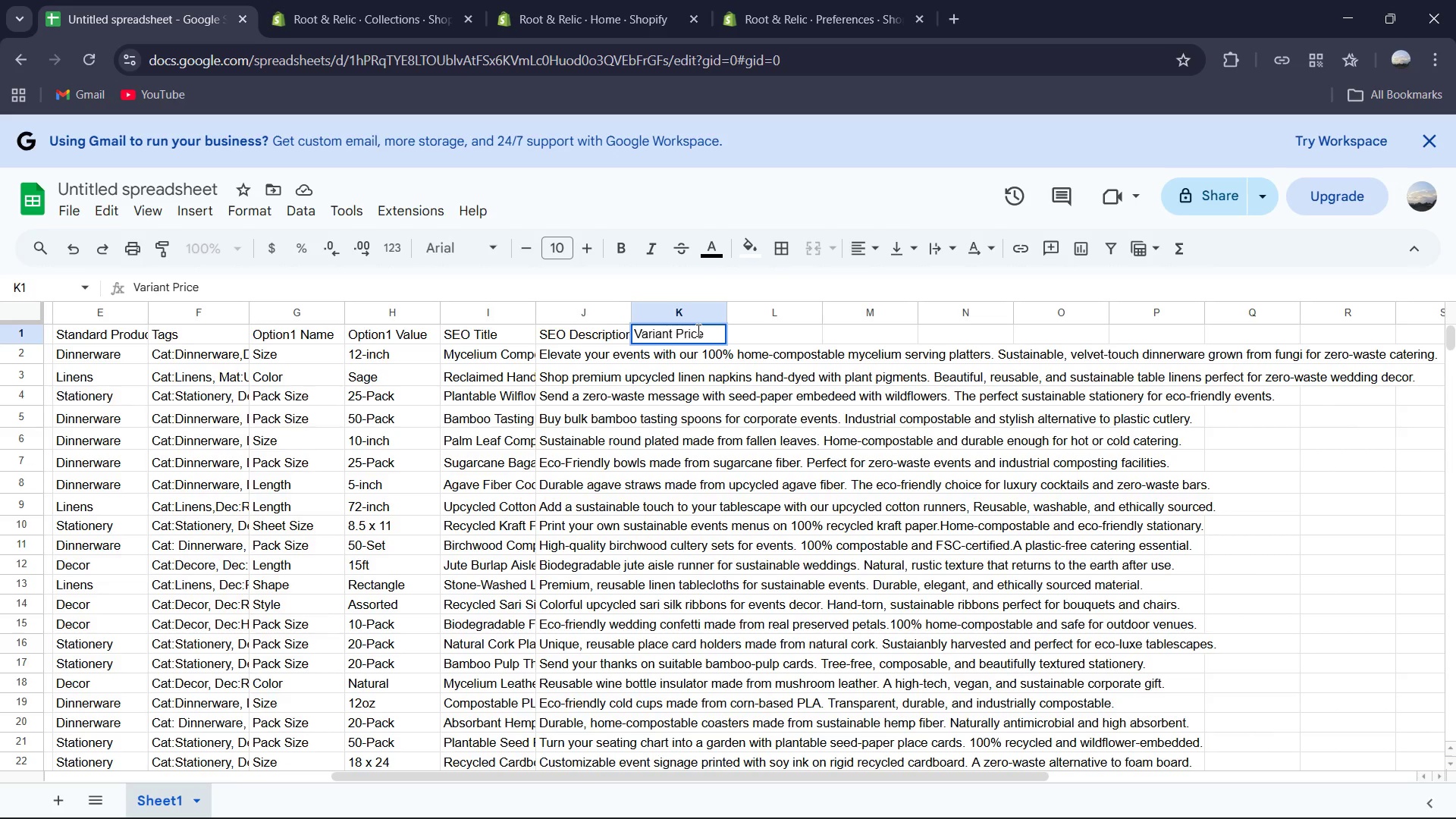 
left_click([679, 354])
 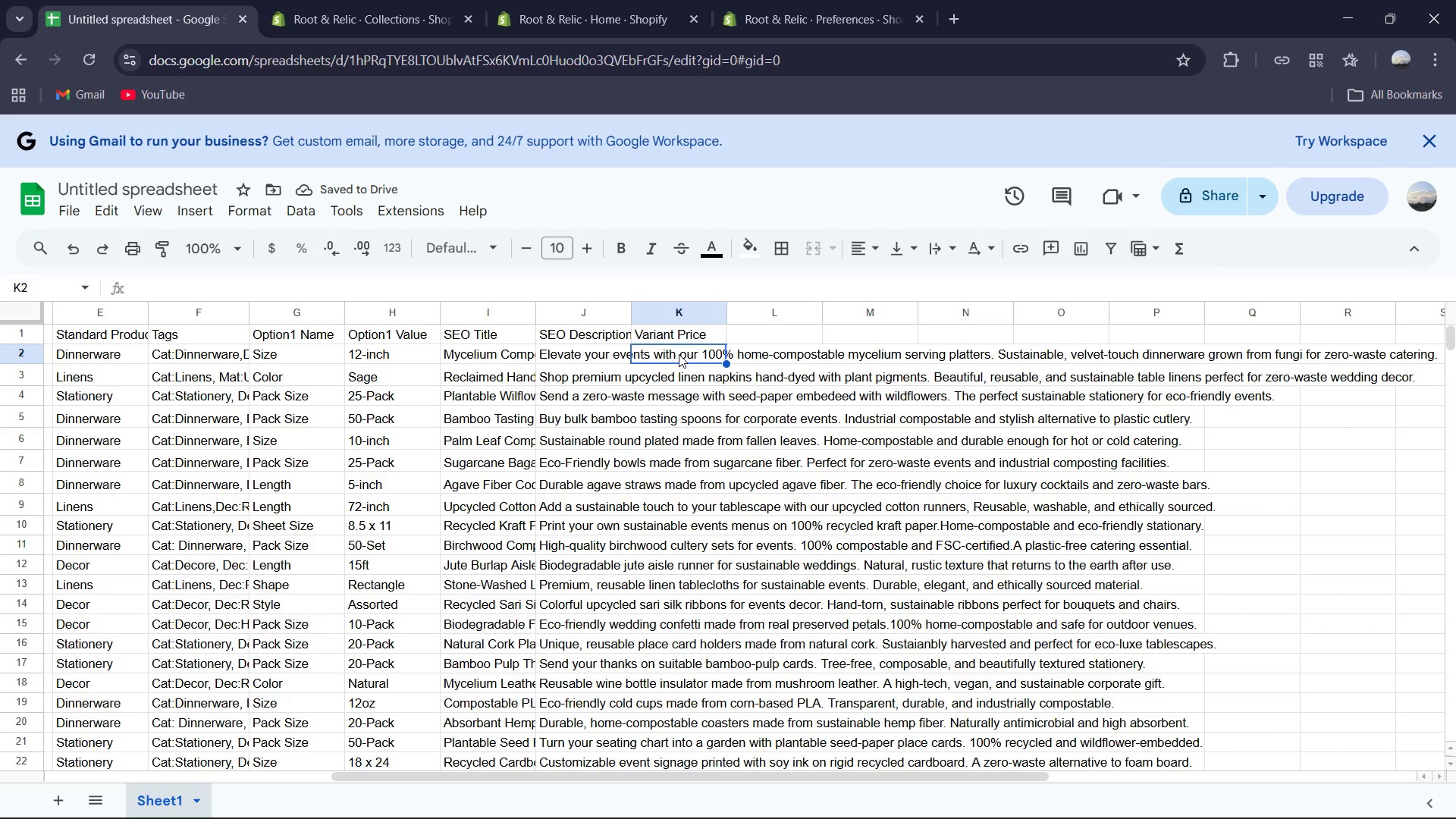 
wait(9.24)
 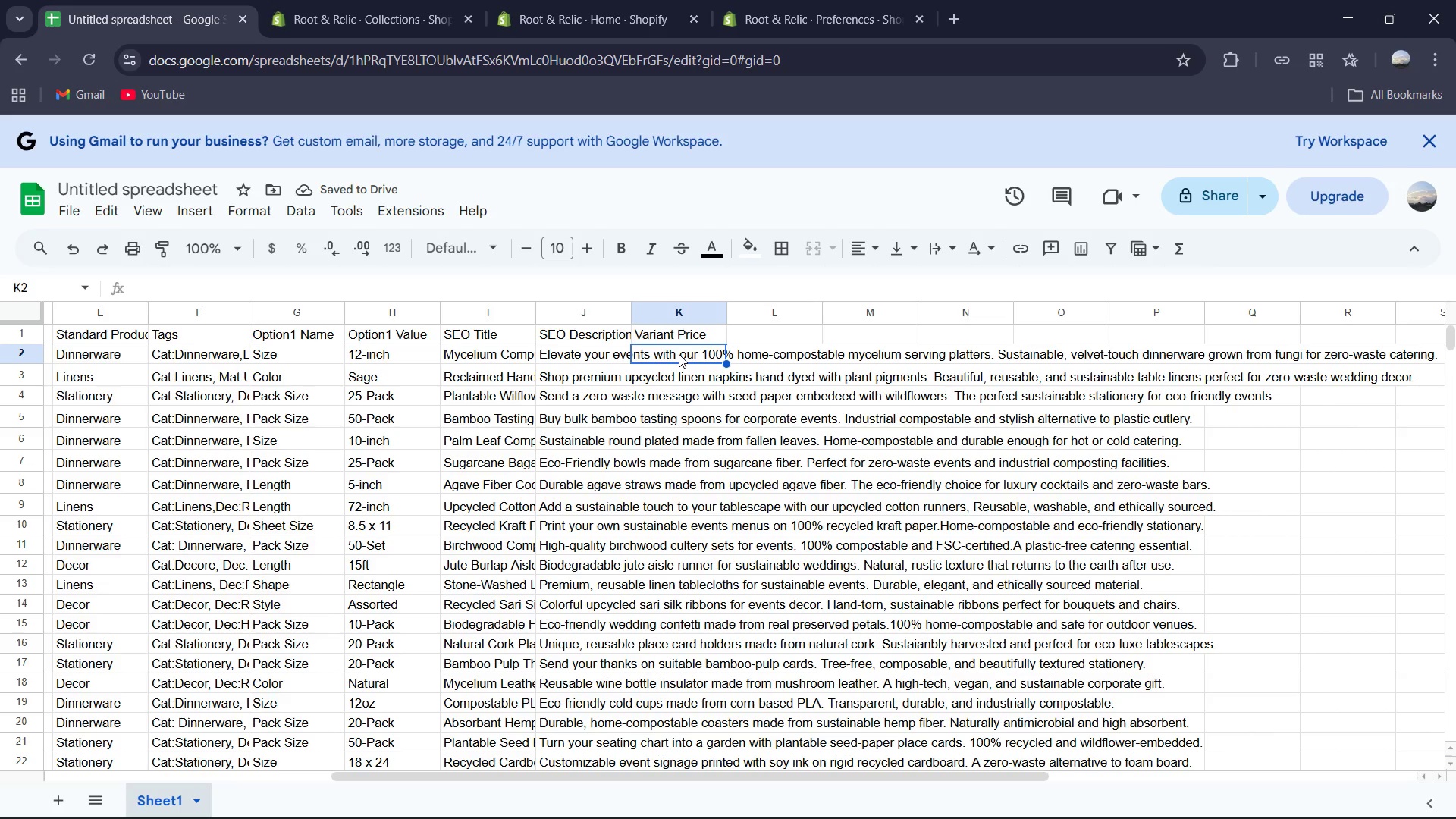 
key(Numpad4)
 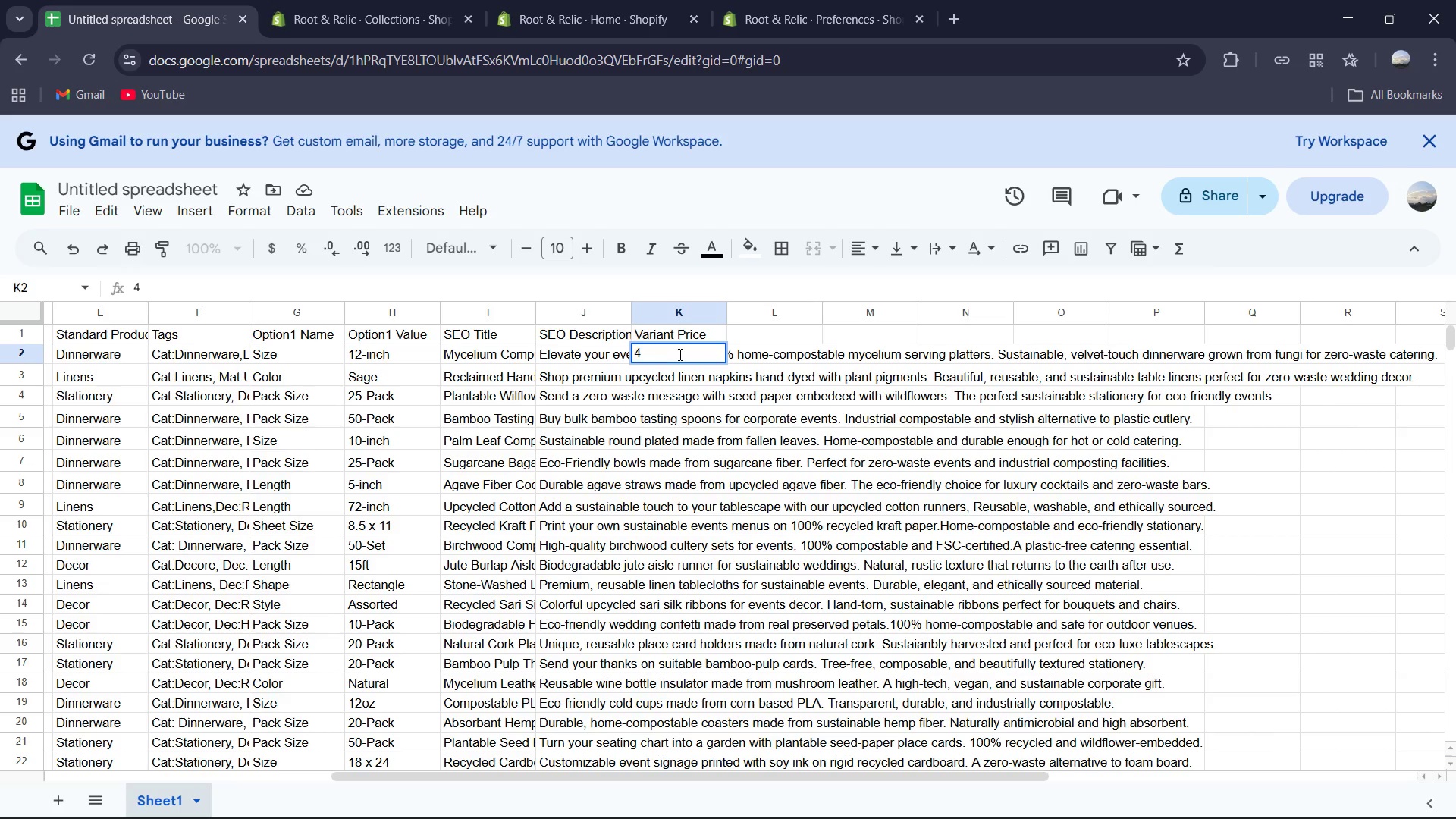 
key(Numpad8)
 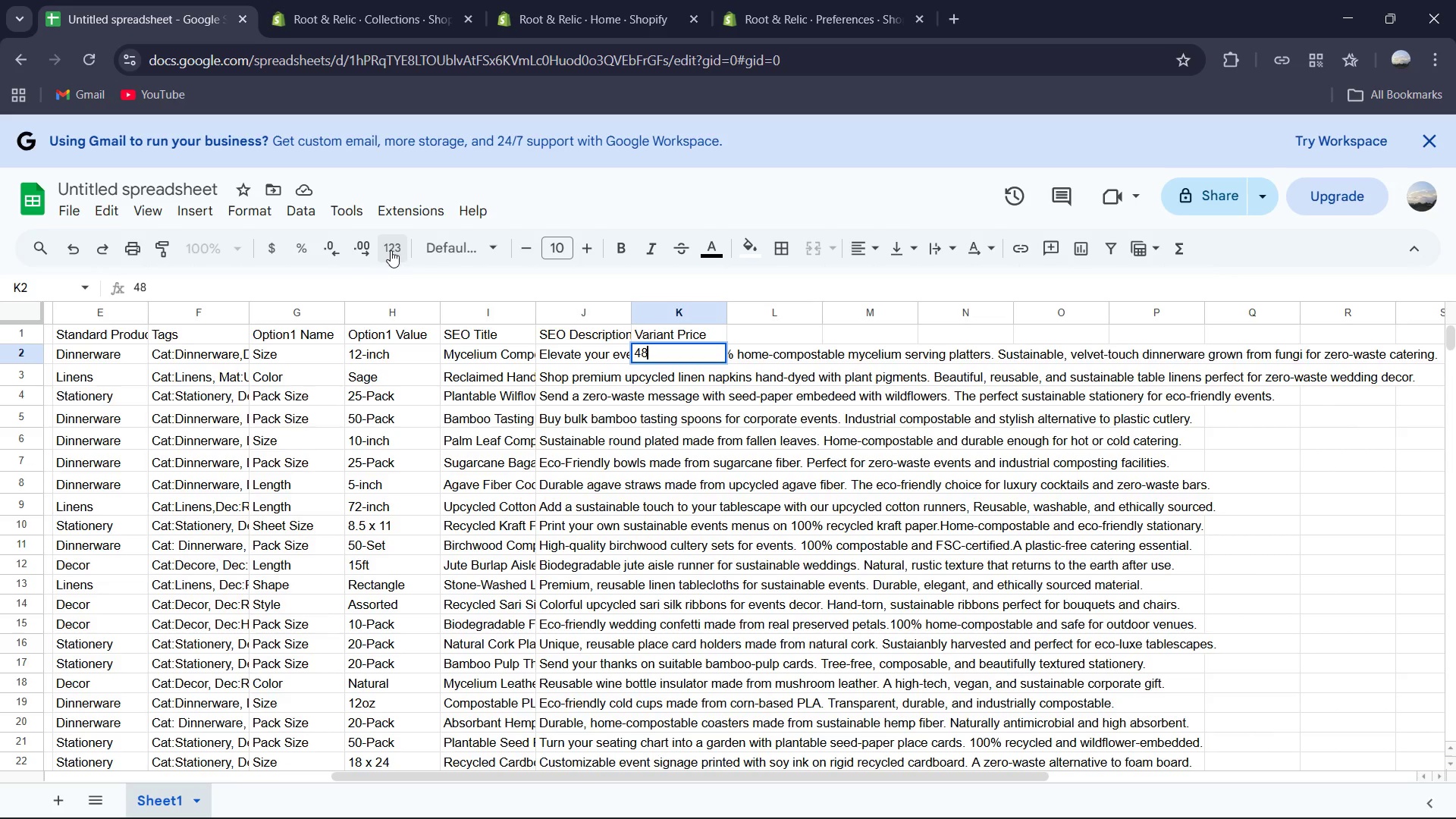 
left_click([368, 252])
 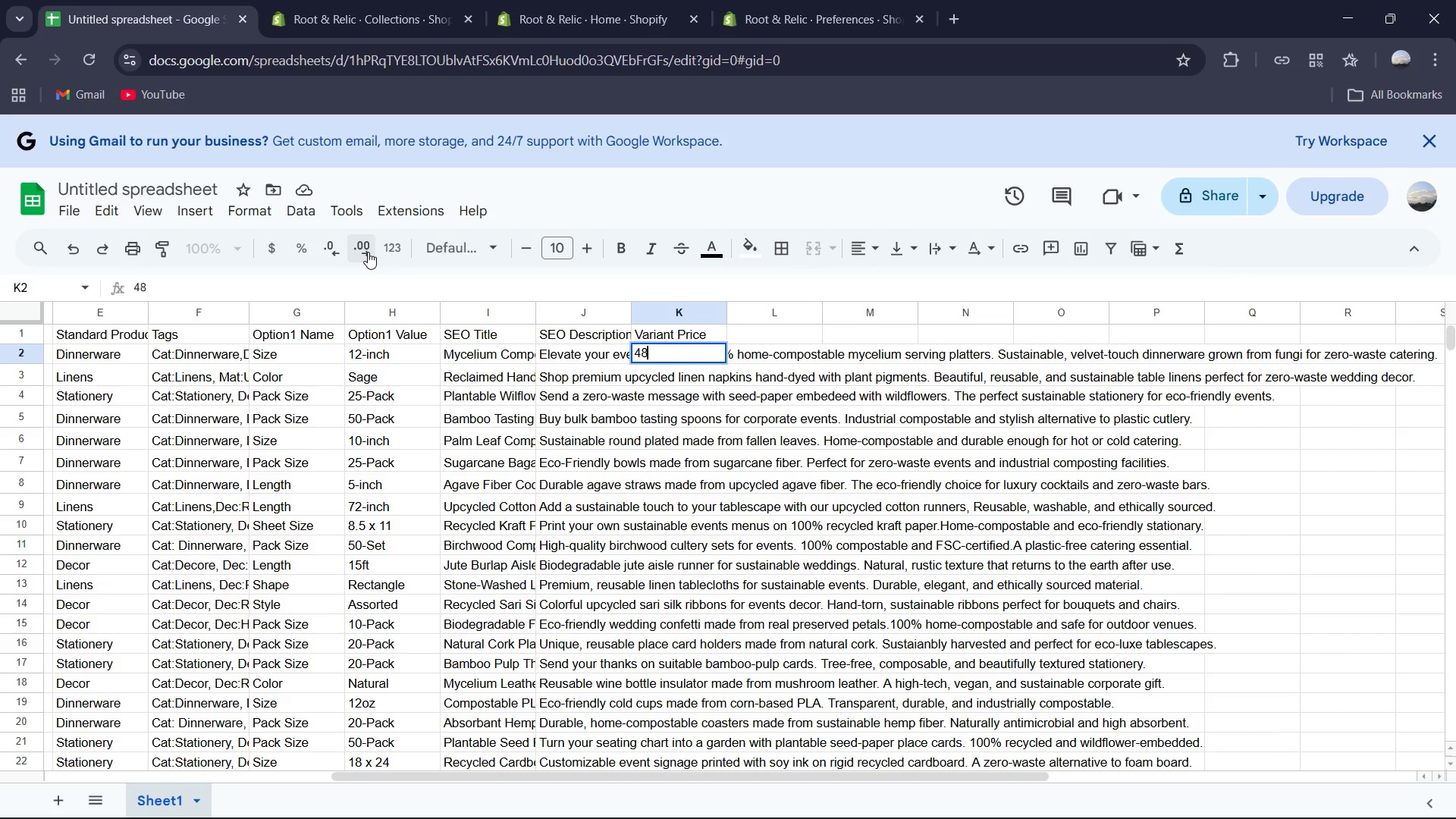 
left_click([368, 252])
 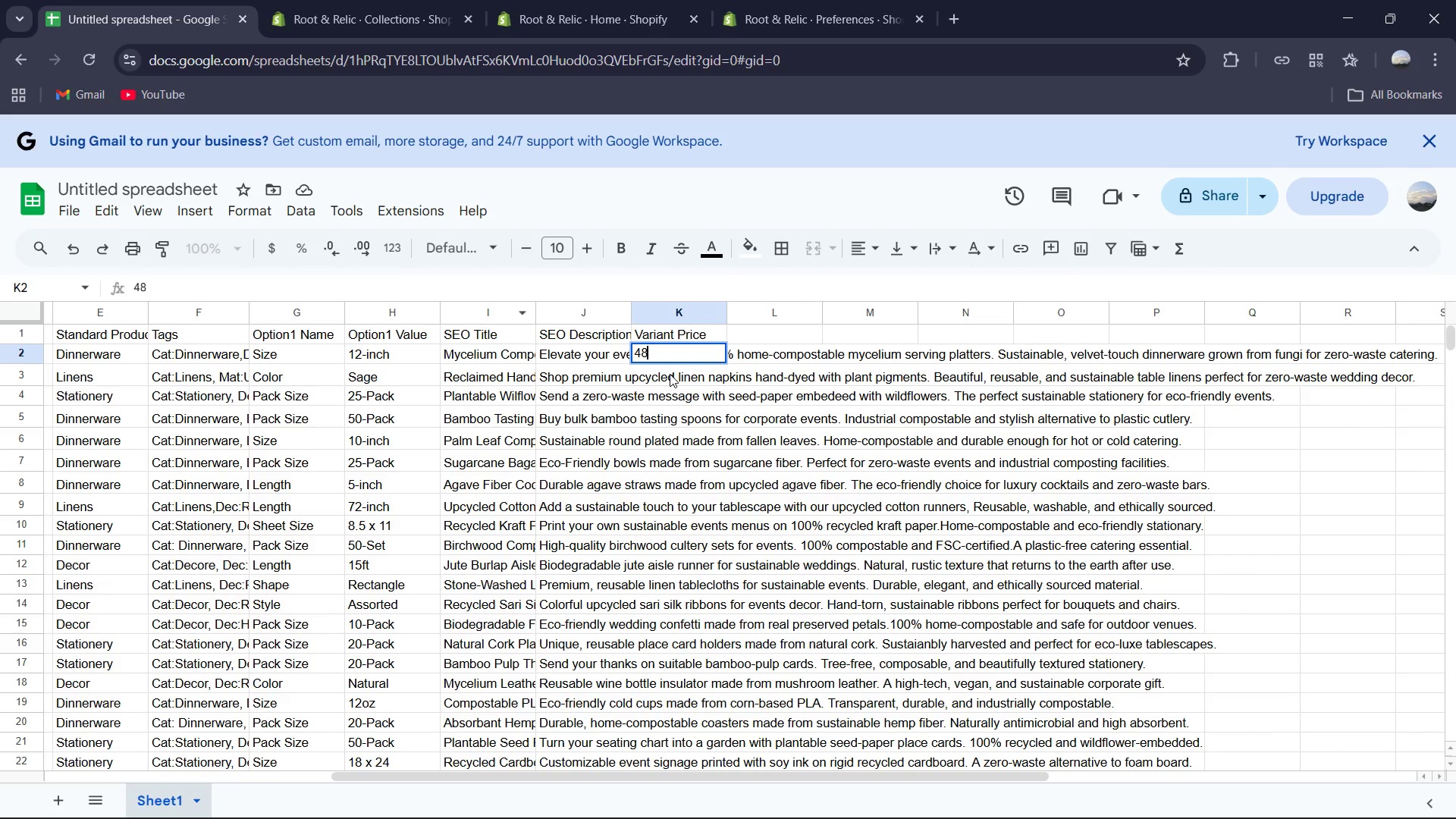 
key(Enter)
 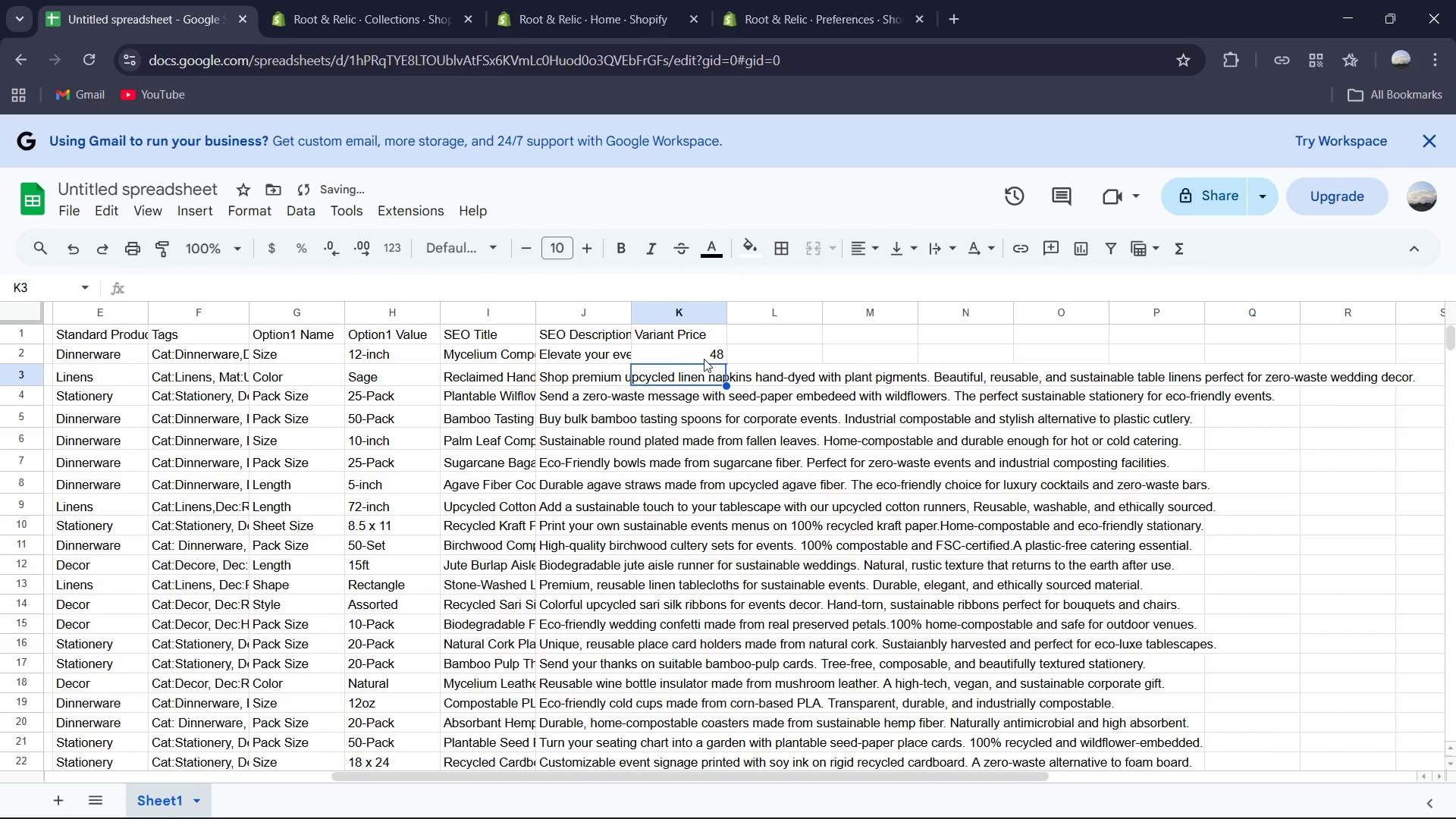 
left_click([702, 357])
 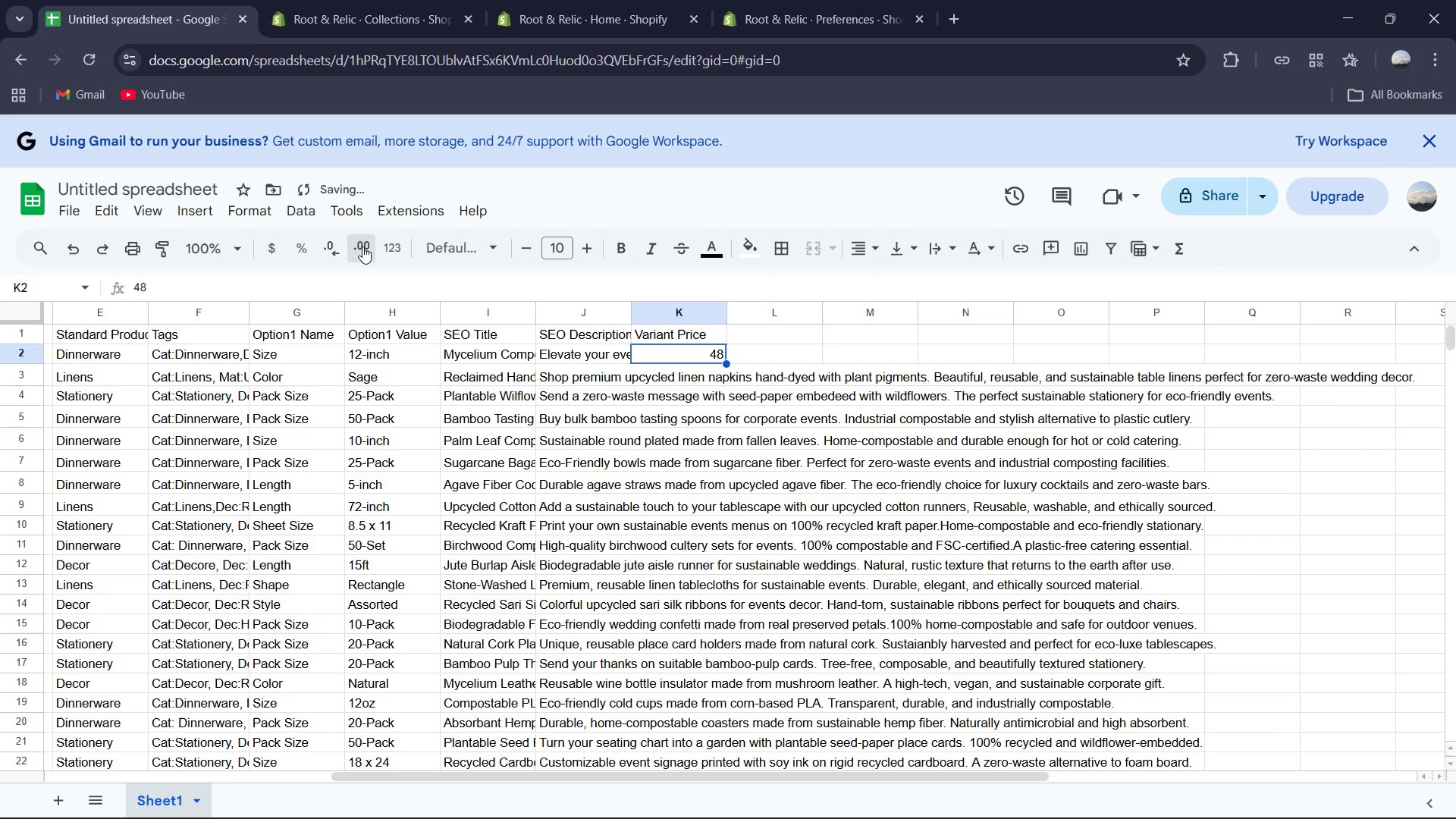 
double_click([362, 246])
 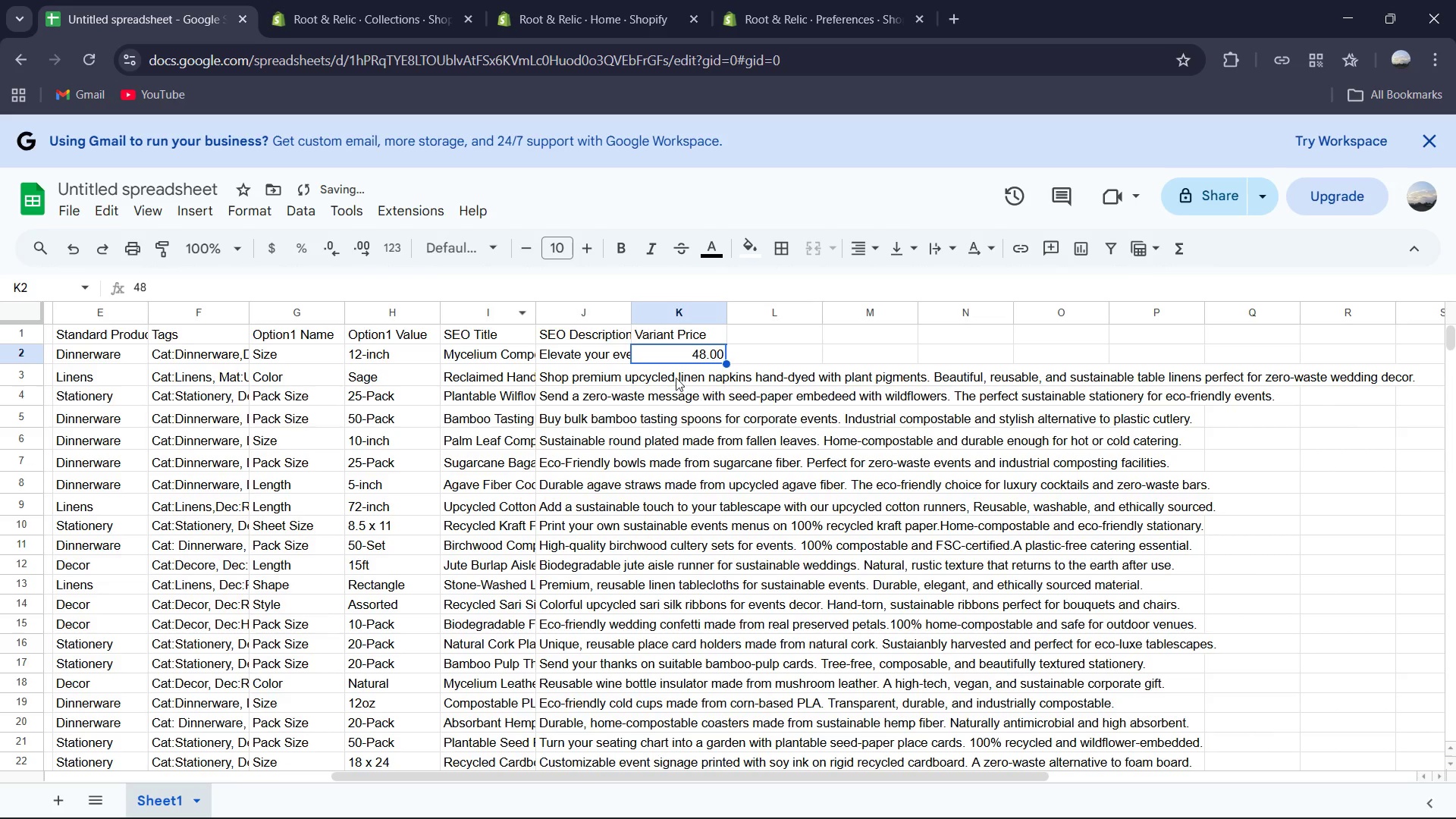 
left_click([675, 375])
 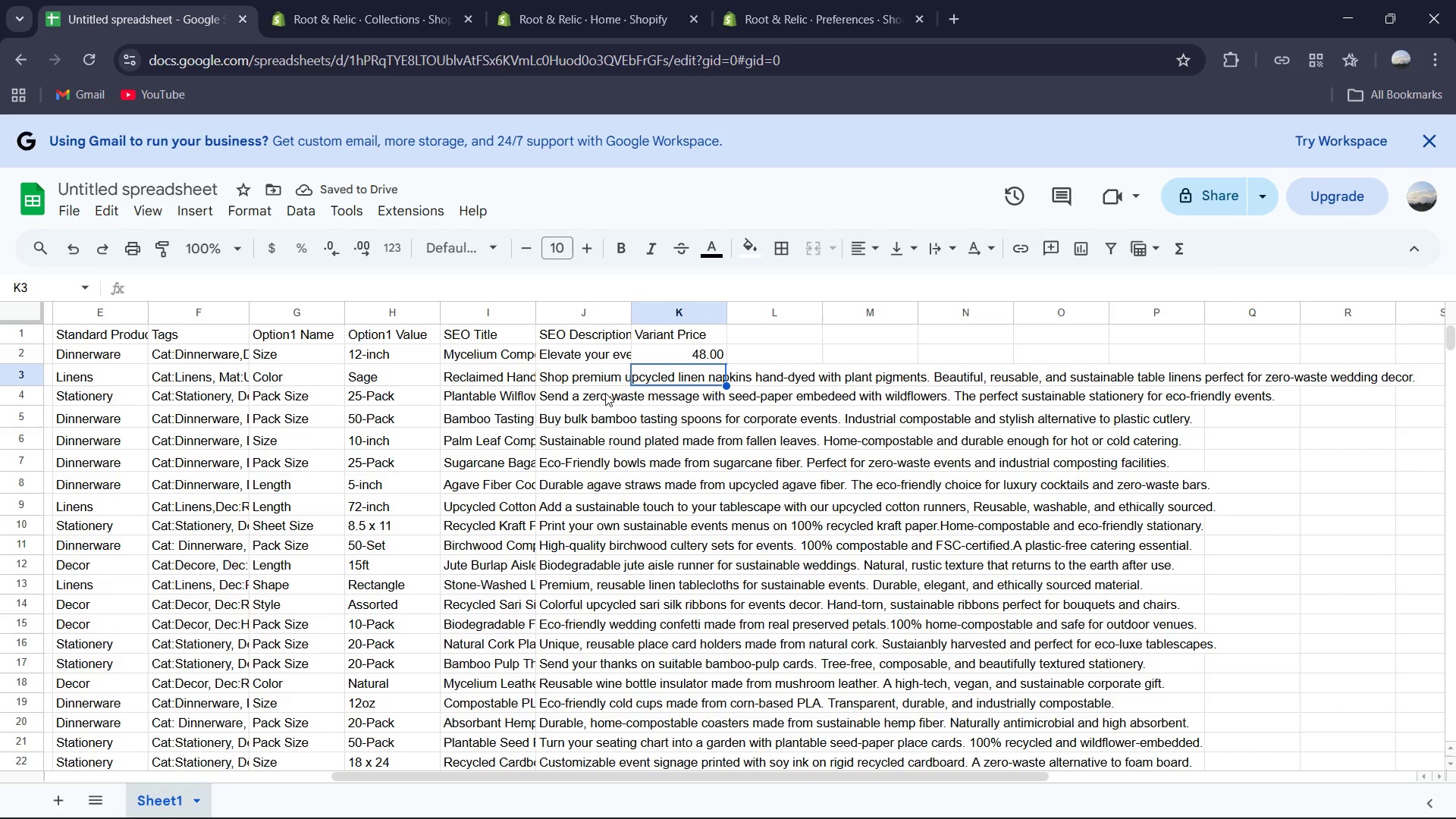 
key(Numpad2)
 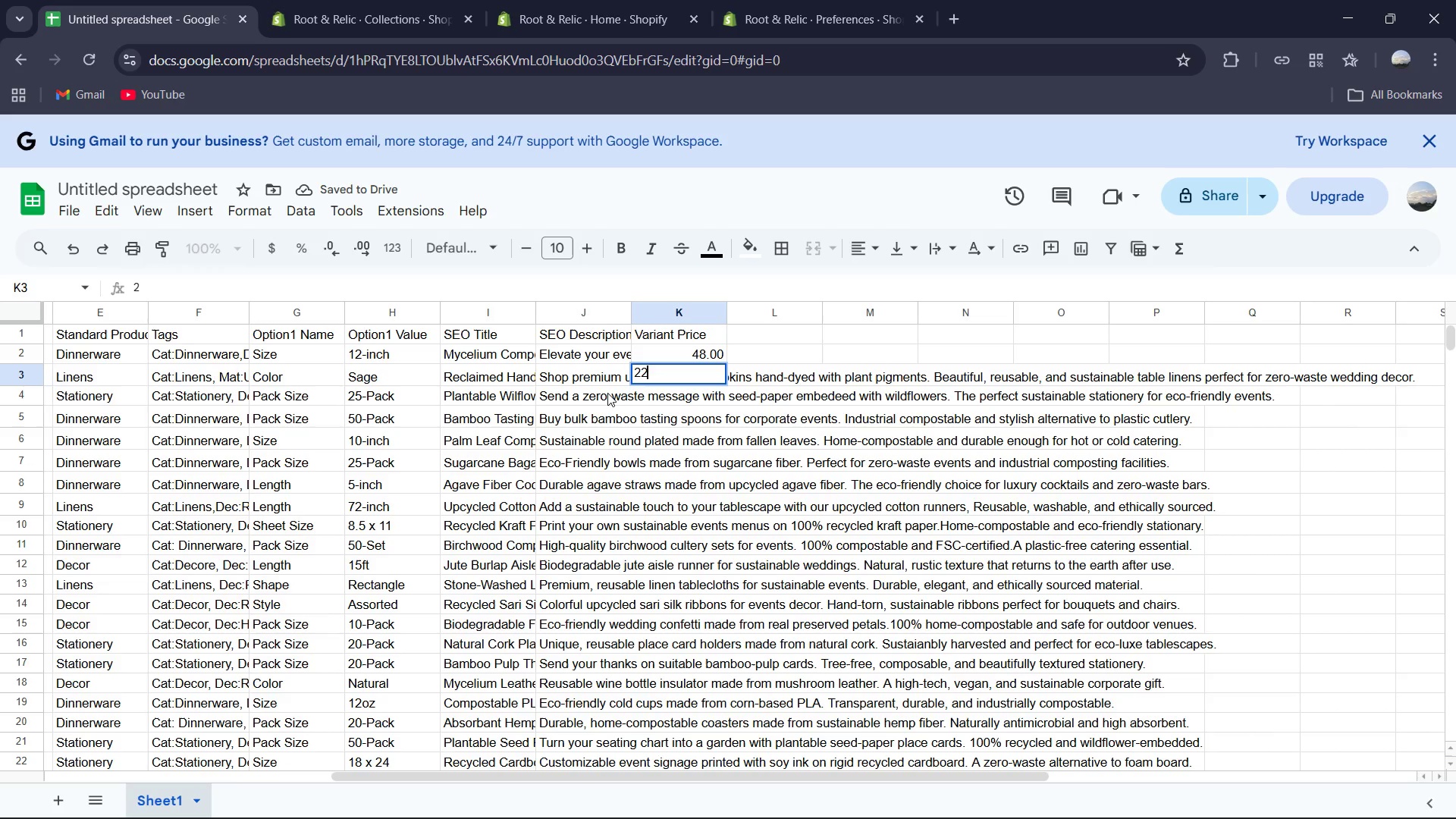 
key(Numpad2)
 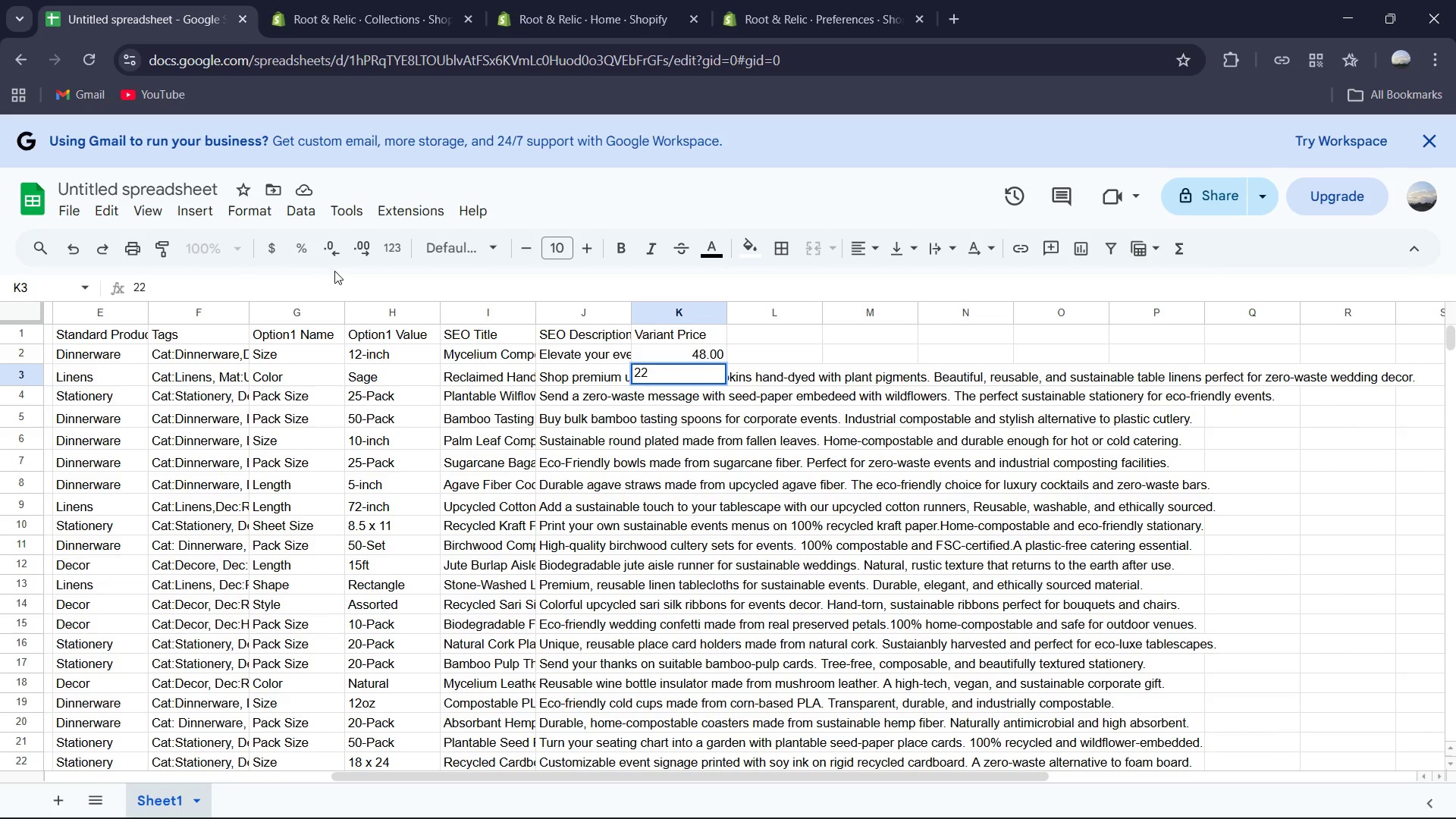 
double_click([358, 249])
 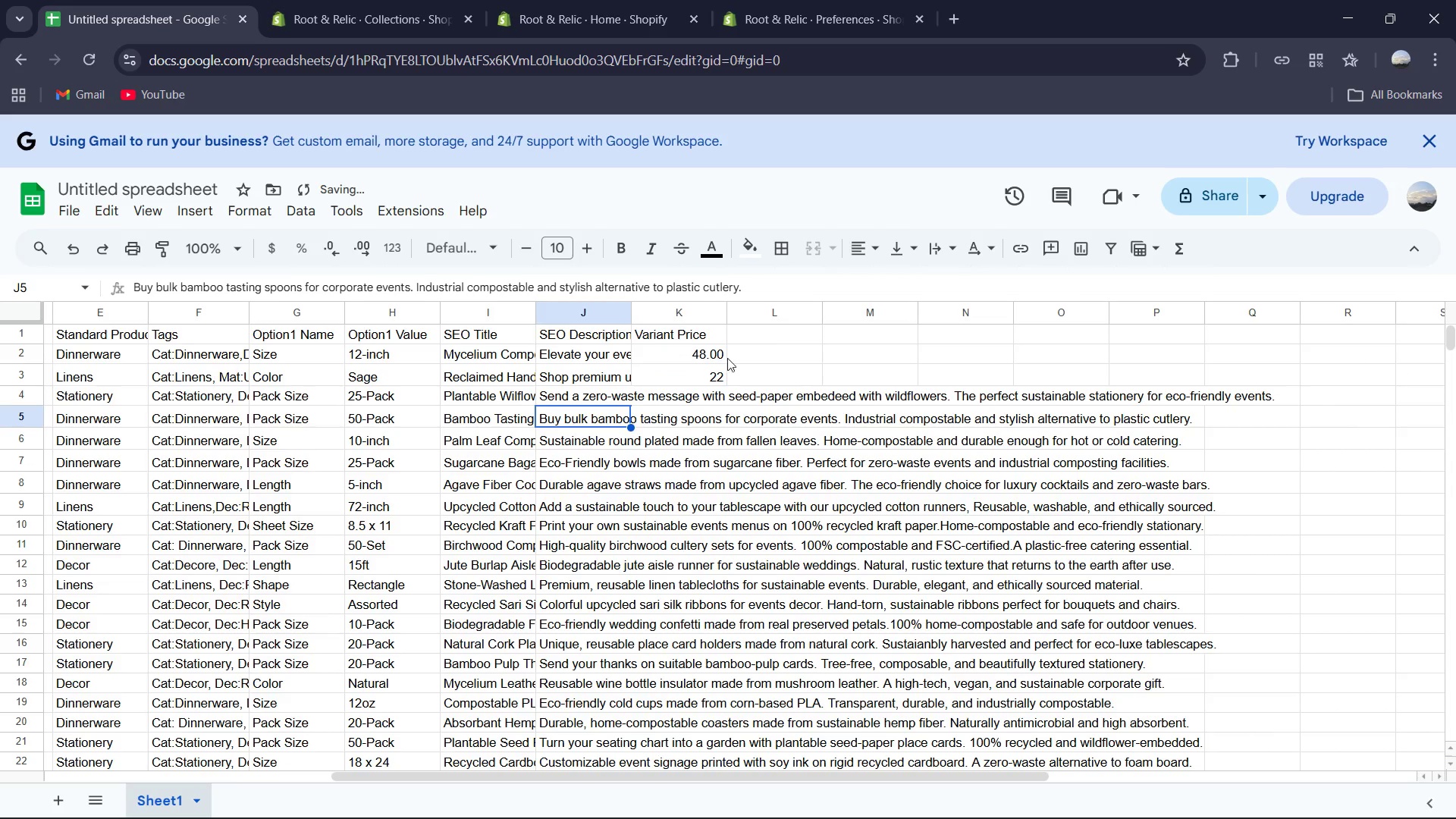 
left_click([721, 372])
 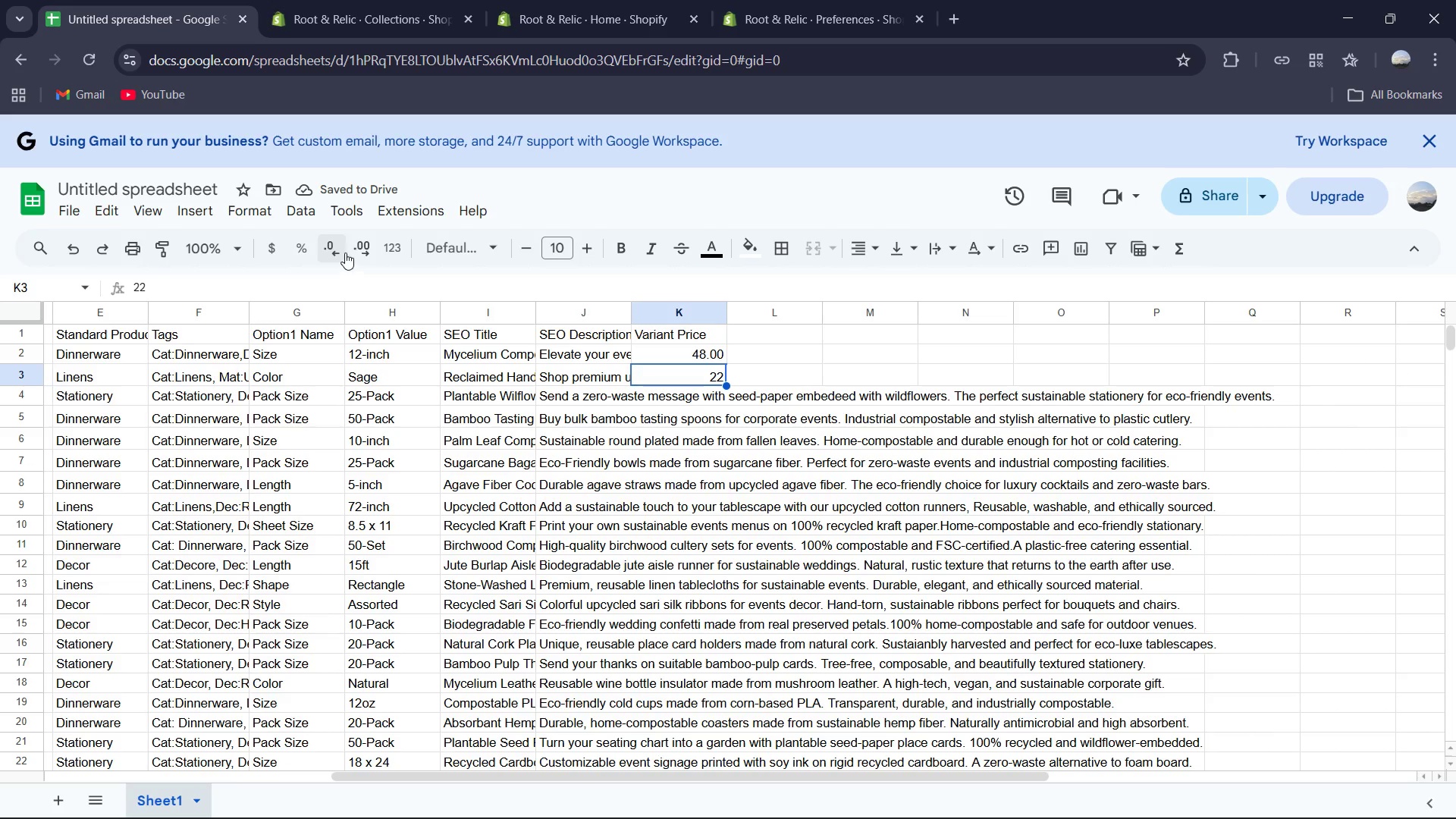 
double_click([356, 247])
 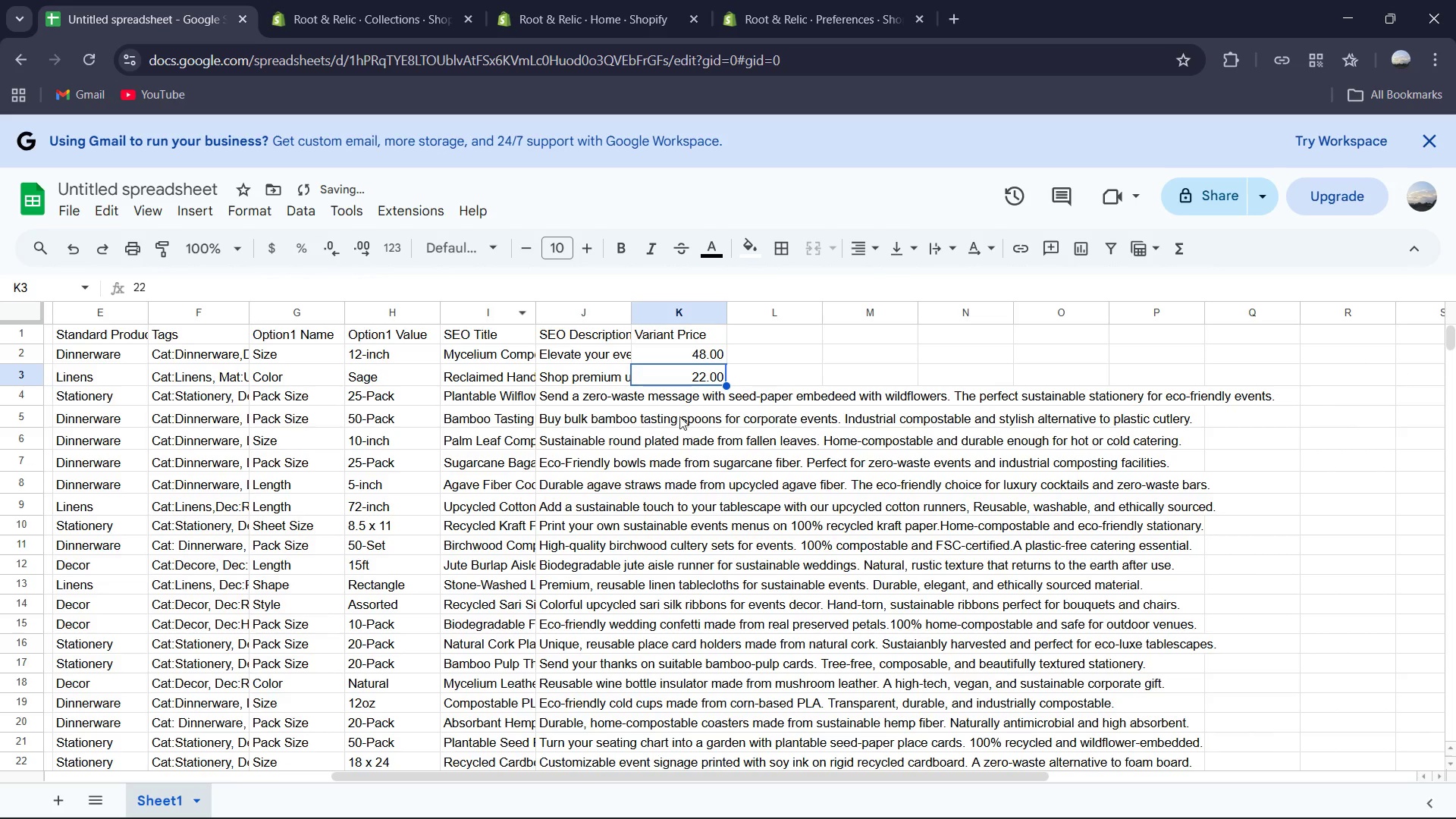 
left_click([675, 404])
 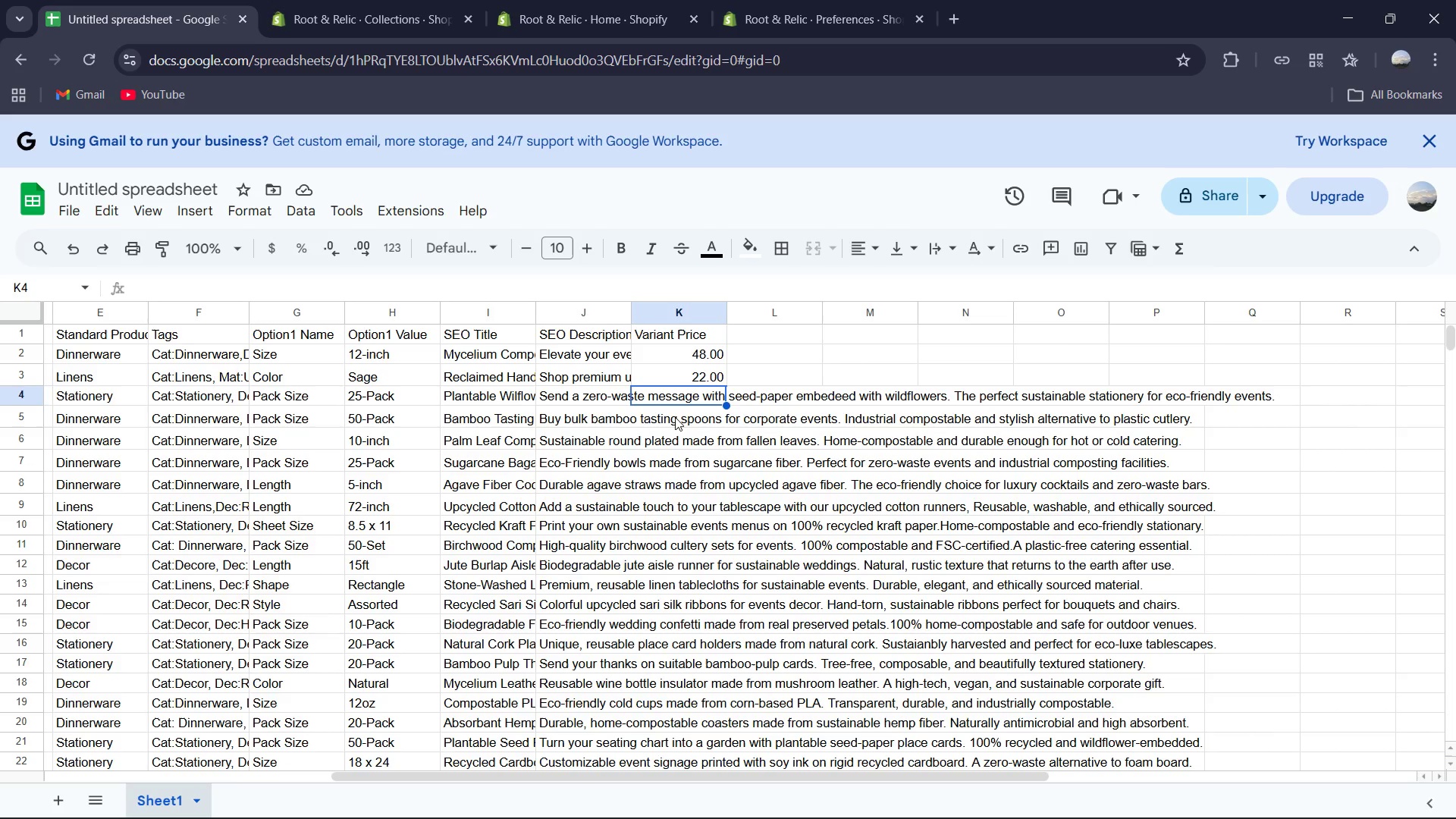 
wait(7.8)
 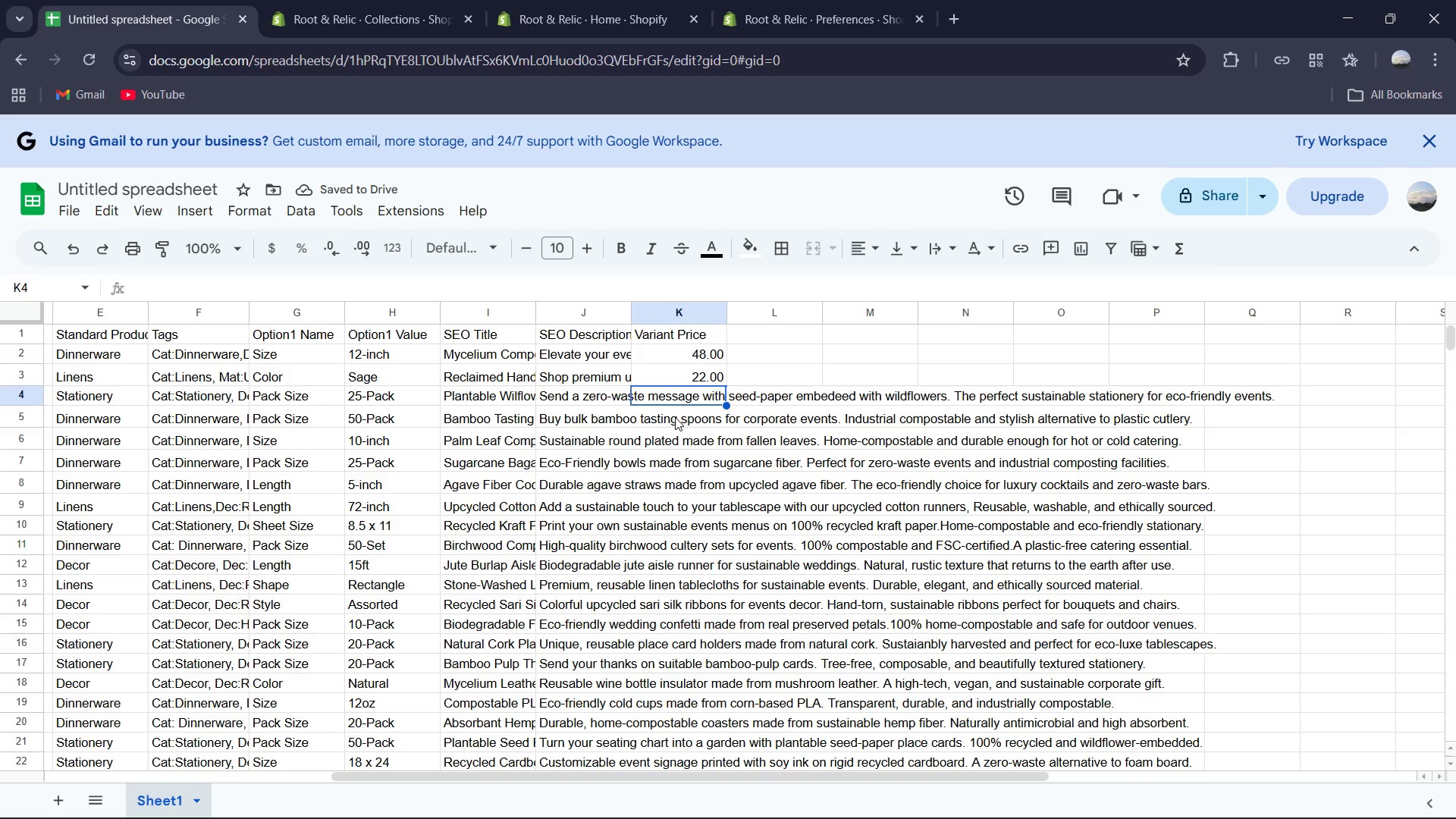 
key(Numpad1)
 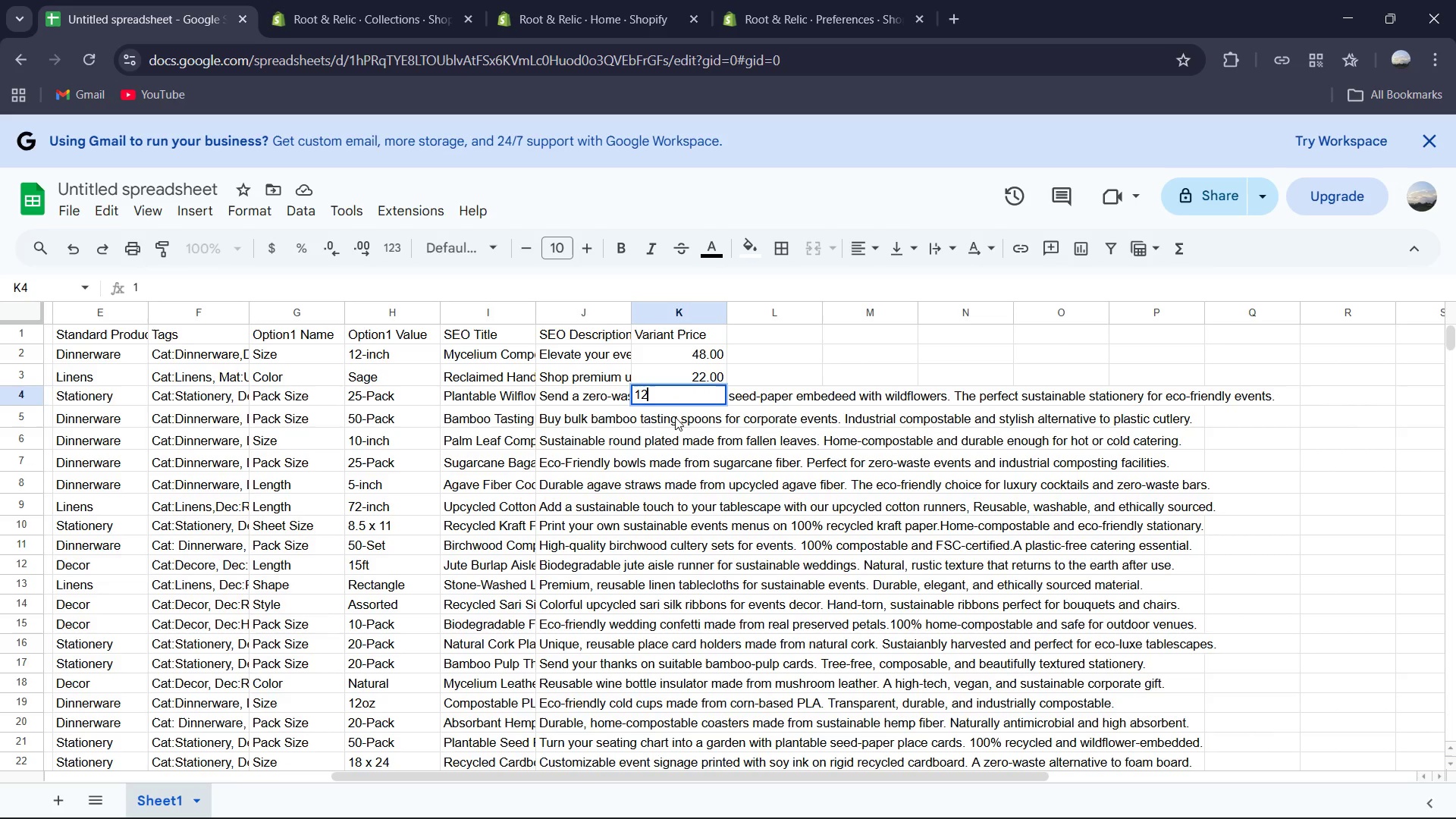 
key(Numpad2)
 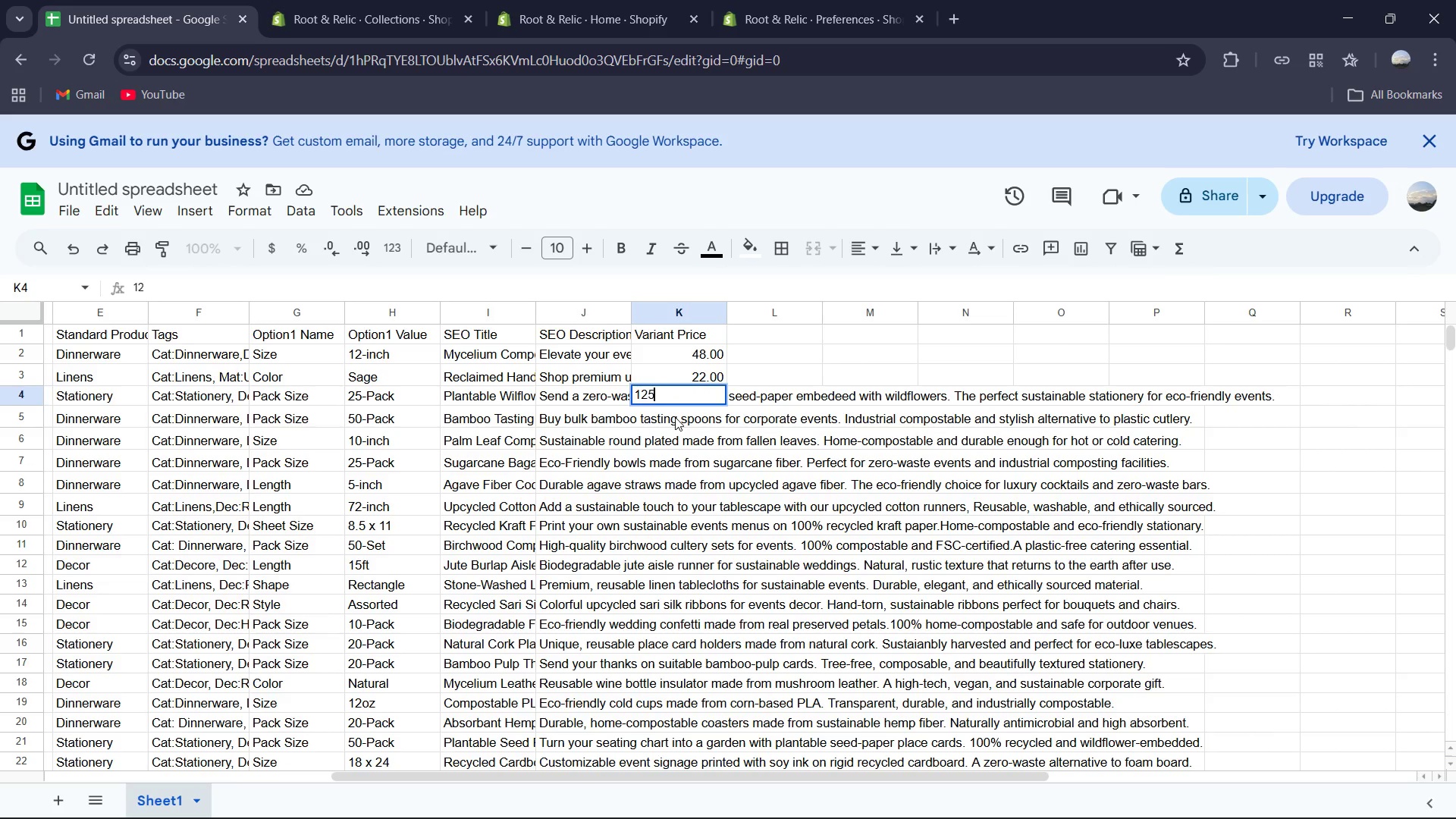 
key(Numpad5)
 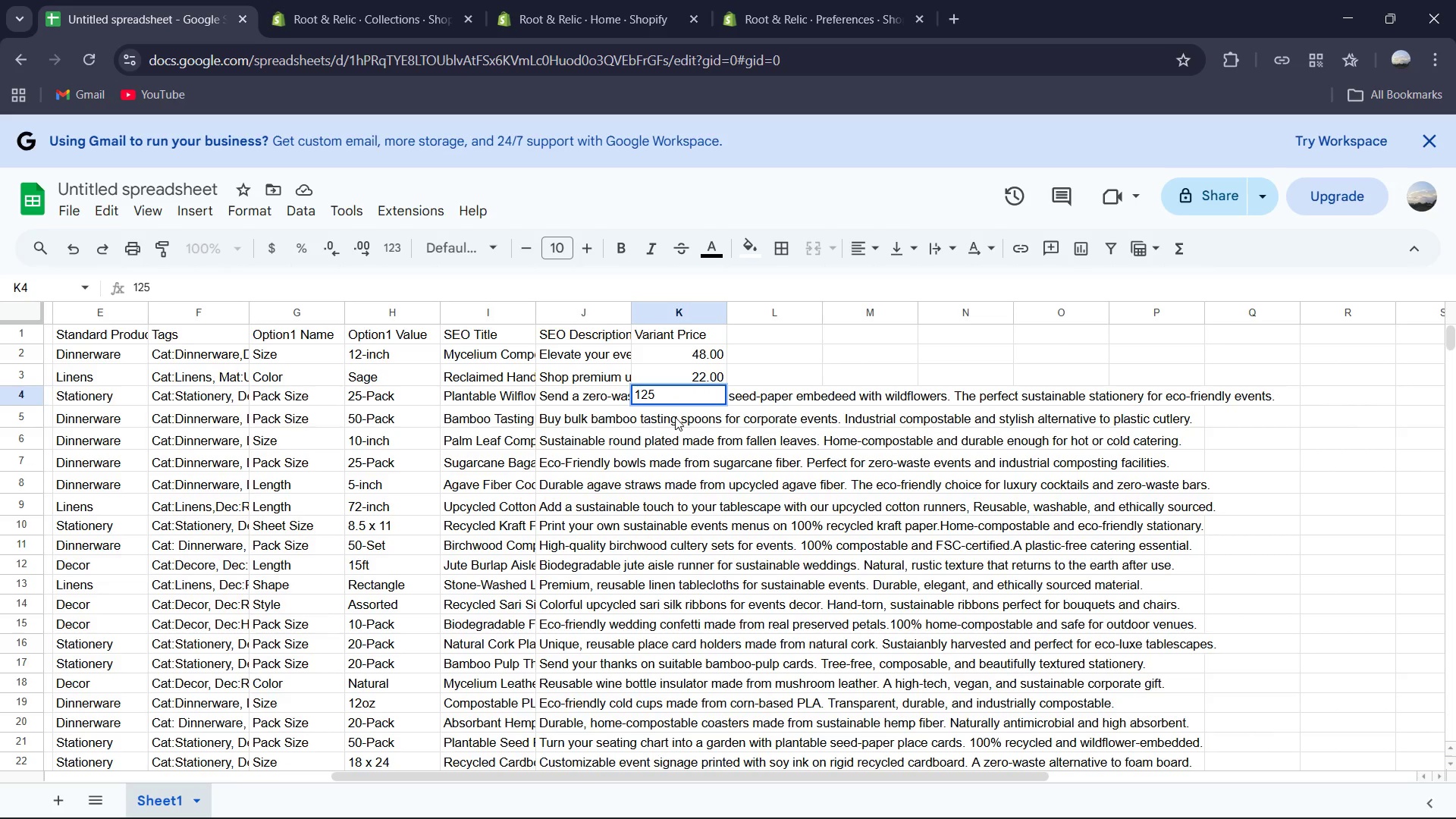 
left_click([710, 416])
 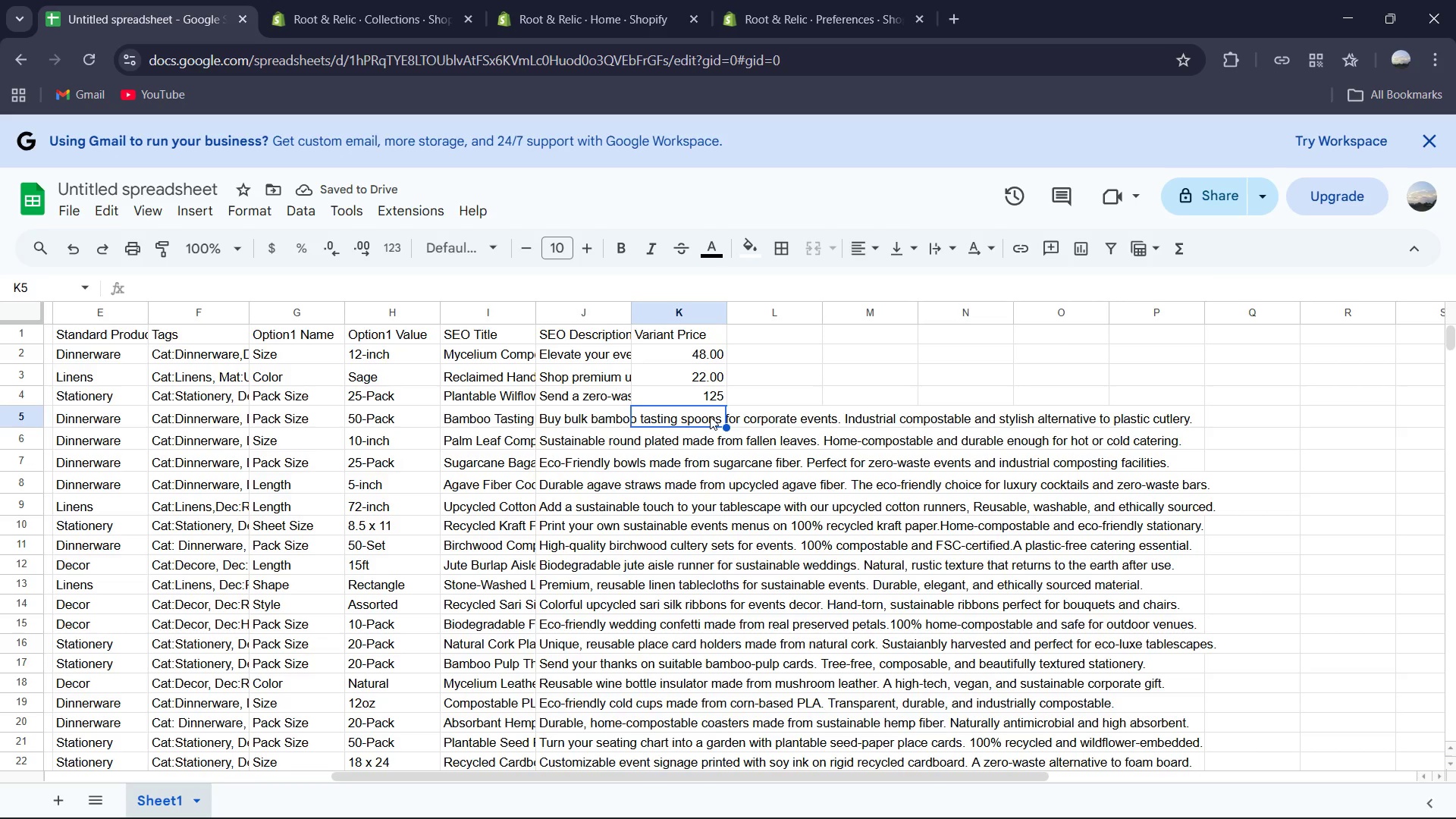 
key(Numpad3)
 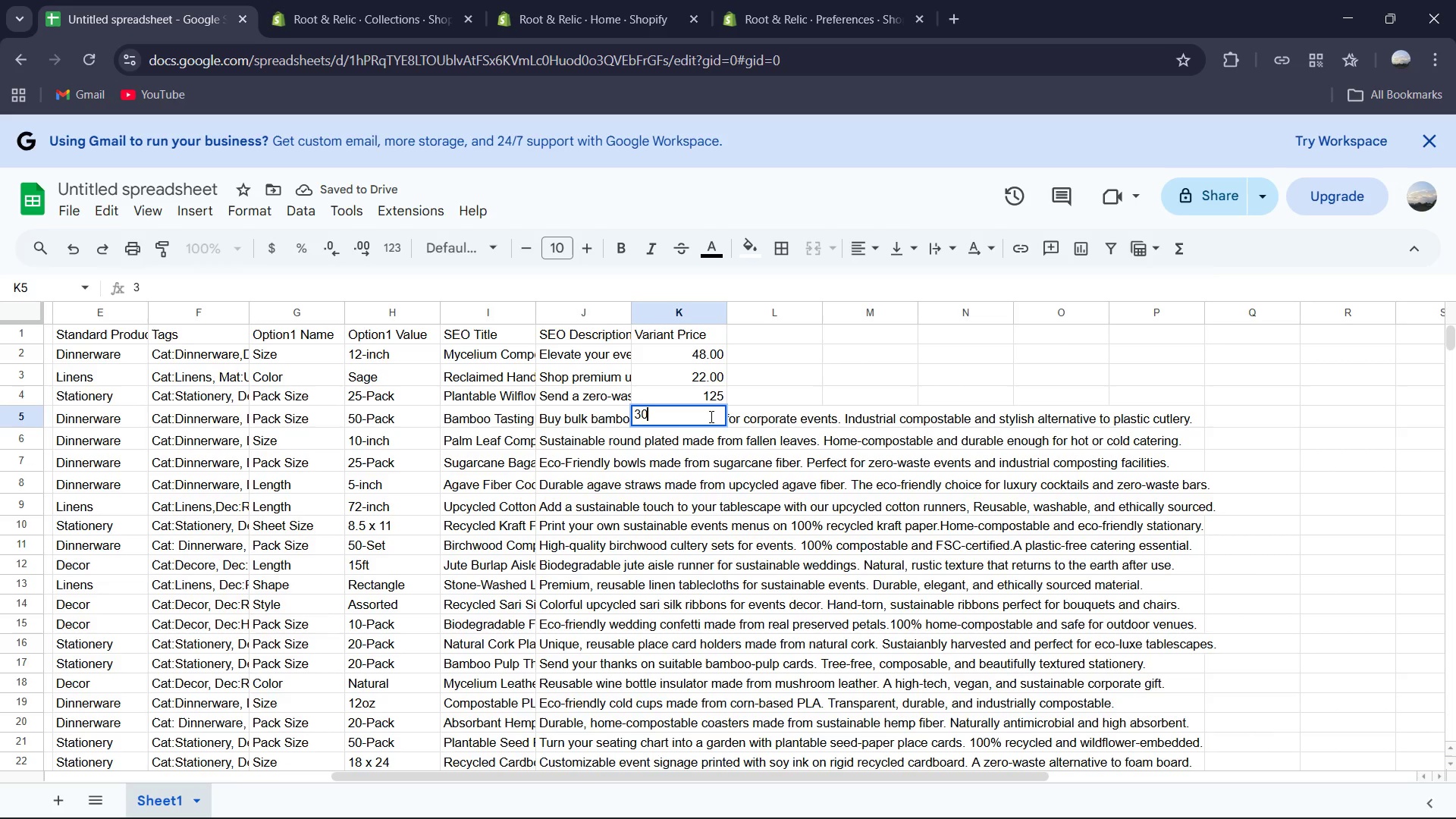 
key(Numpad0)
 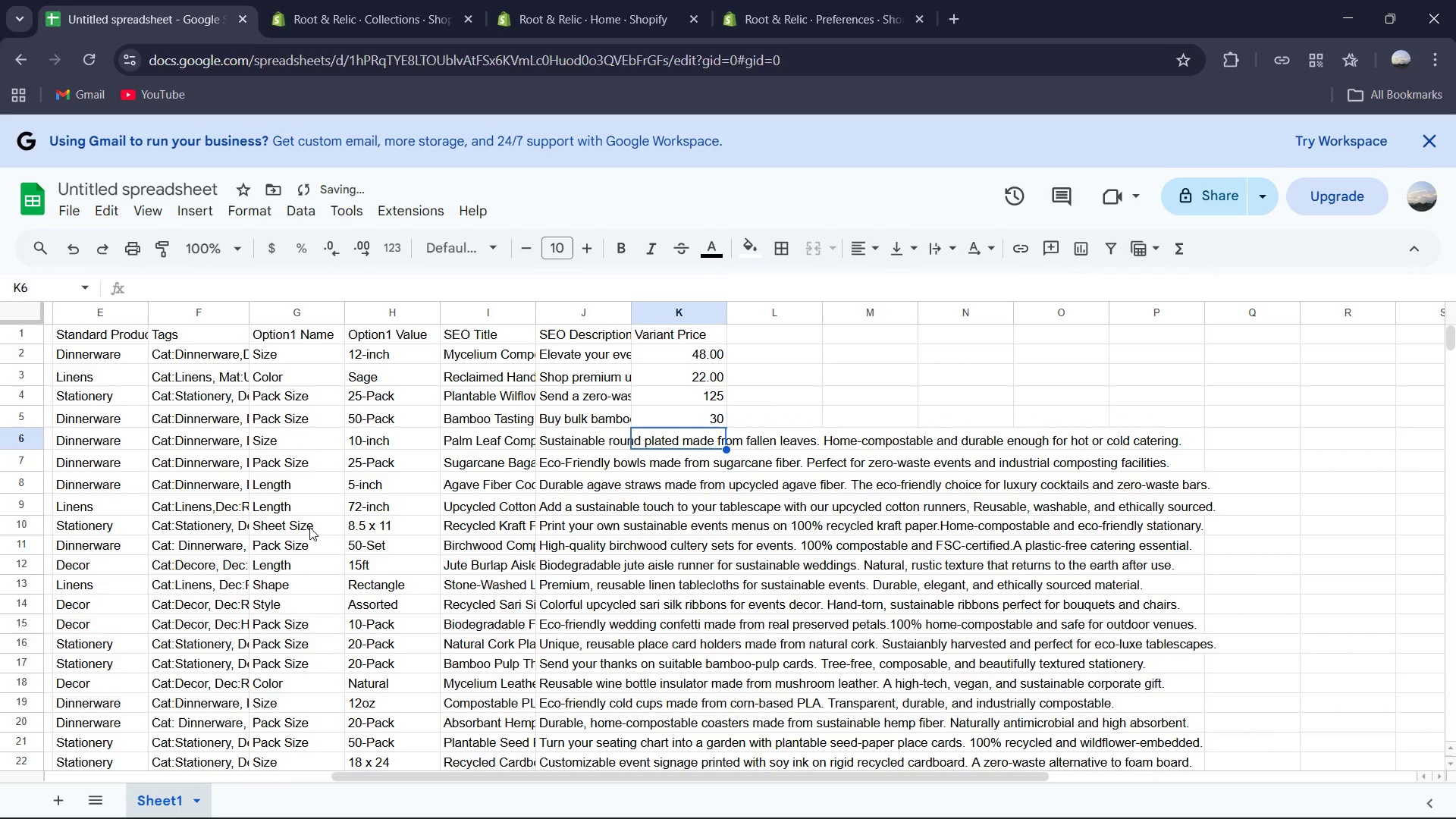 
left_click_drag(start_coordinate=[383, 780], to_coordinate=[126, 792])
 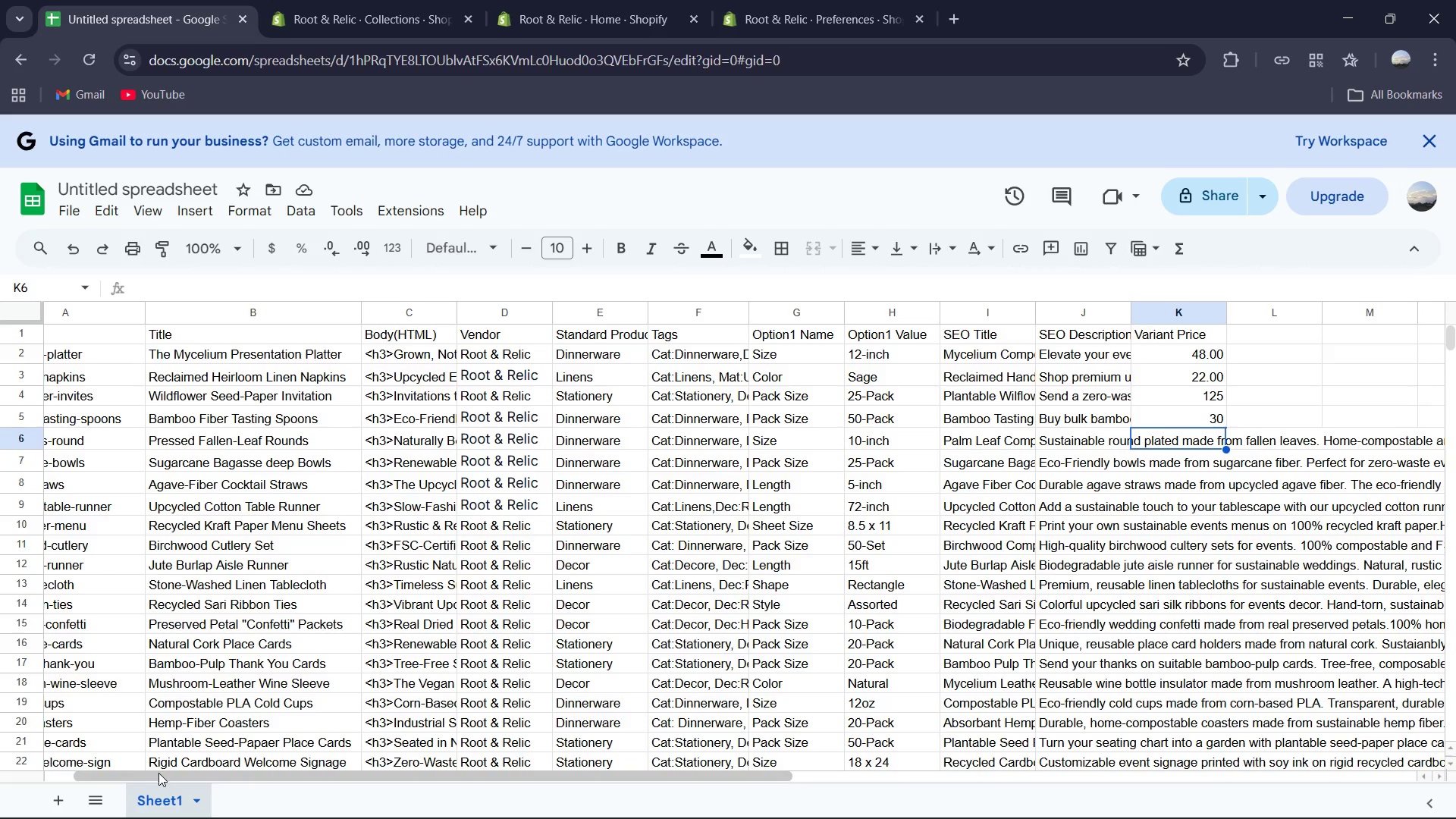 
left_click_drag(start_coordinate=[158, 773], to_coordinate=[0, 784])
 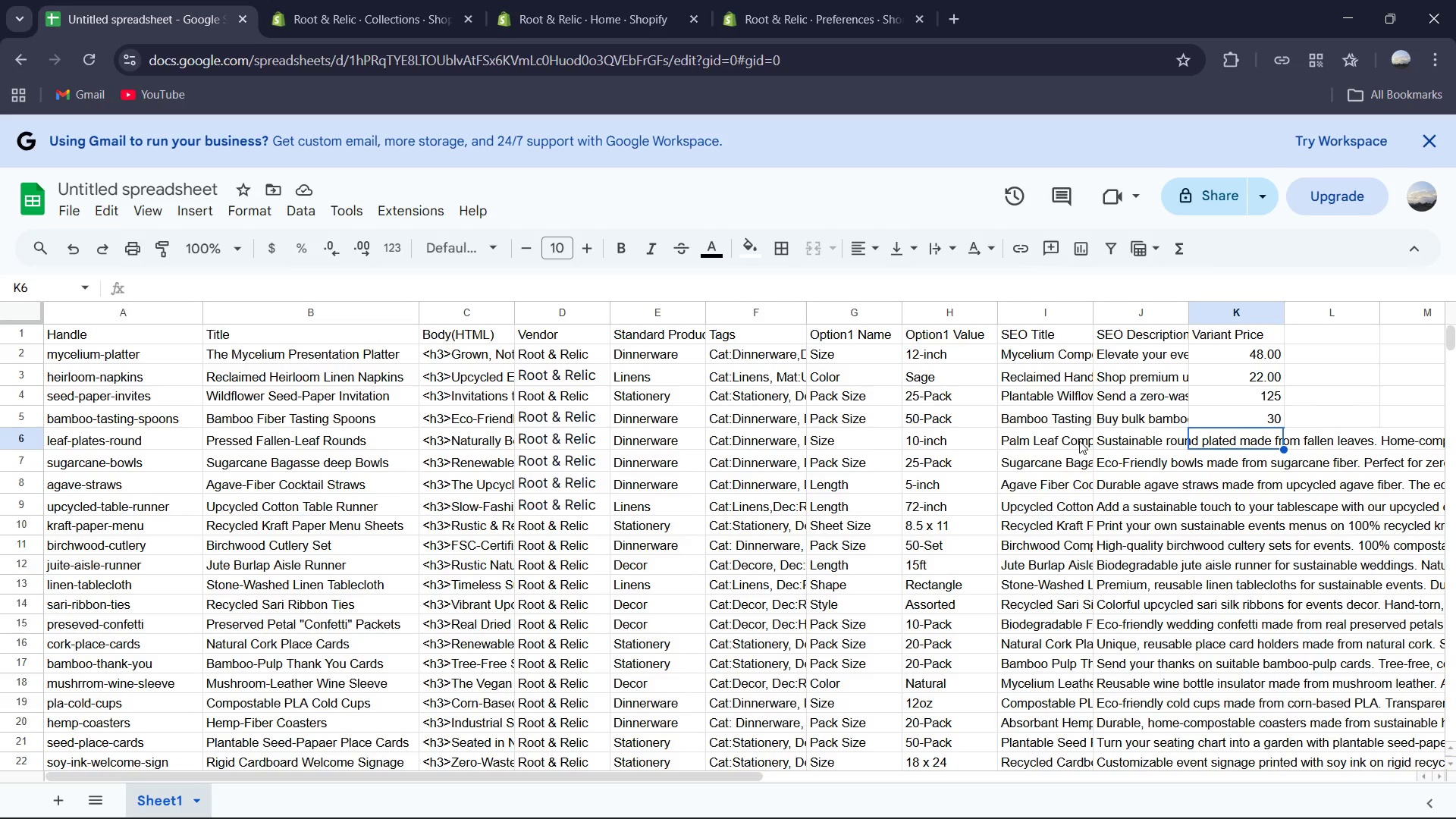 
wait(8.31)
 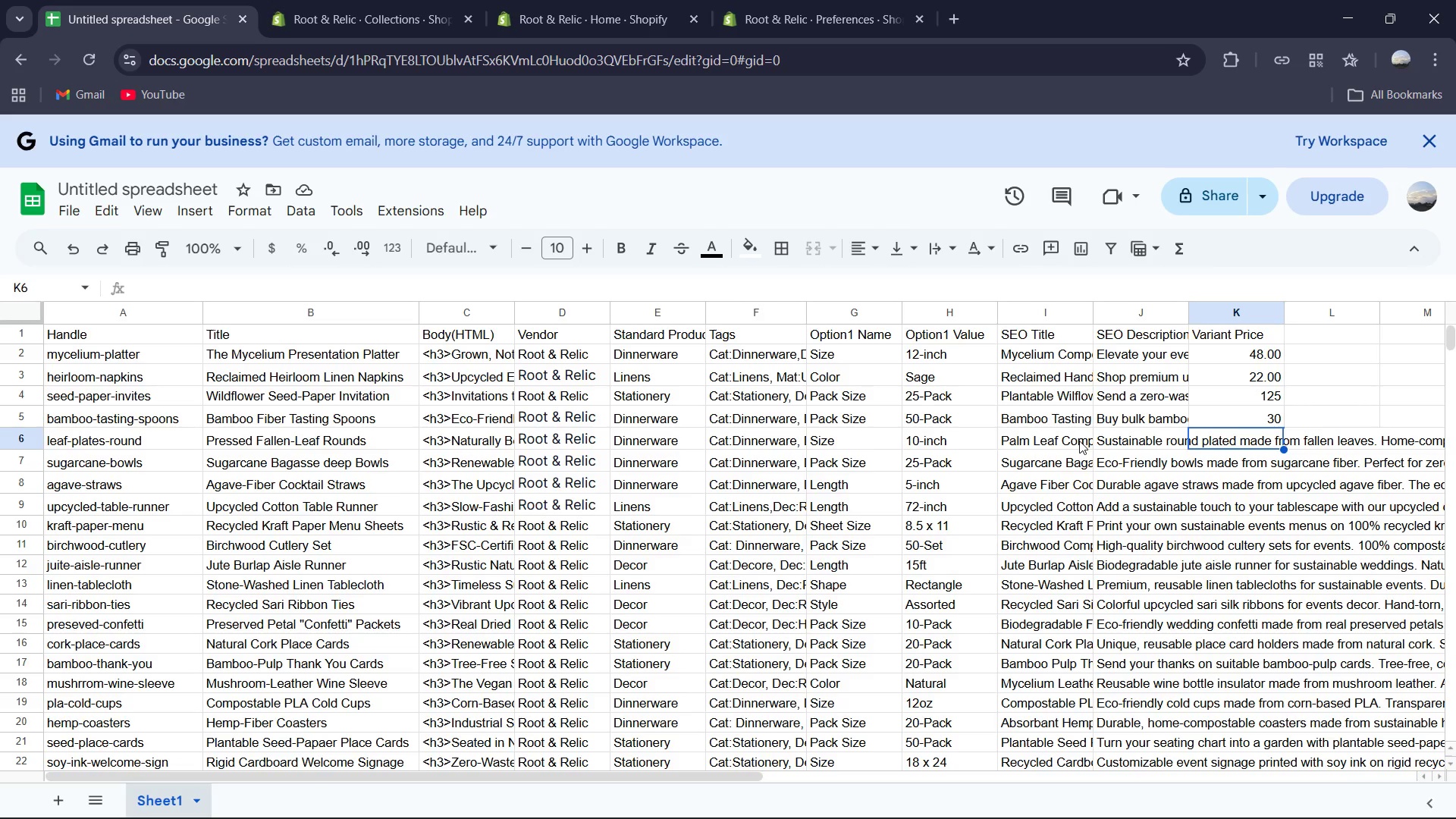 
double_click([1260, 414])
 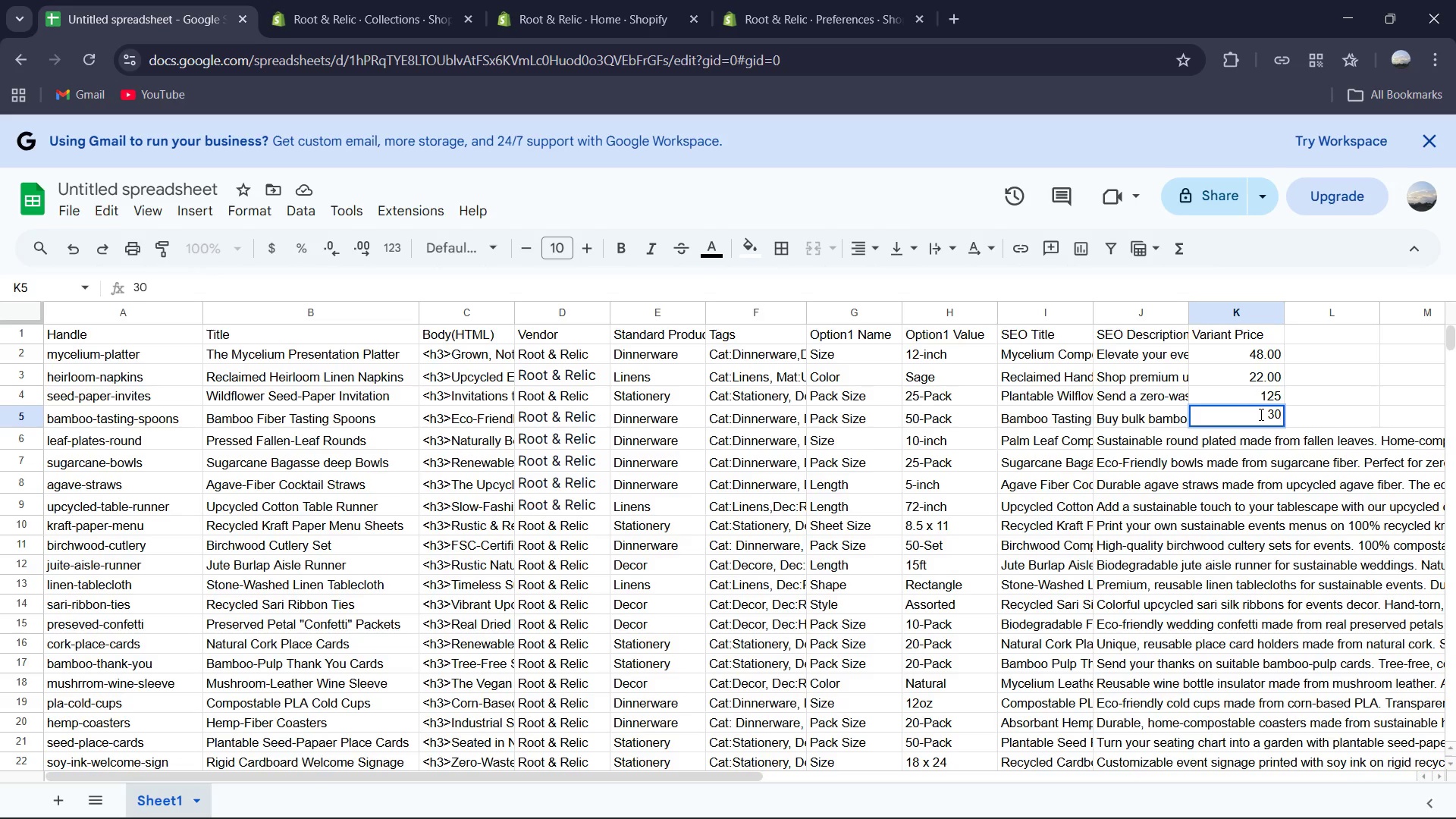 
key(Control+ControlLeft)
 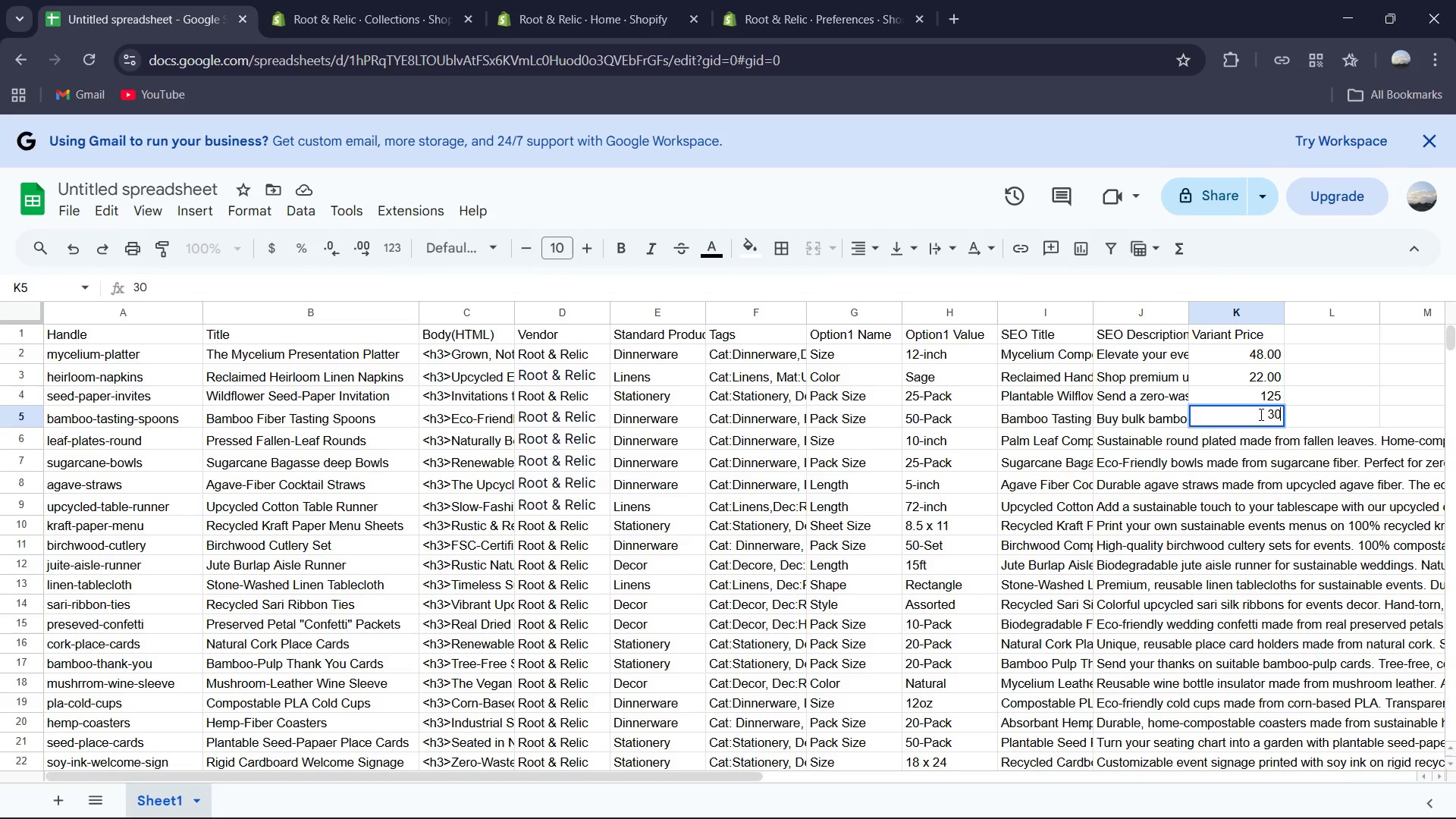 
key(Control+A)
 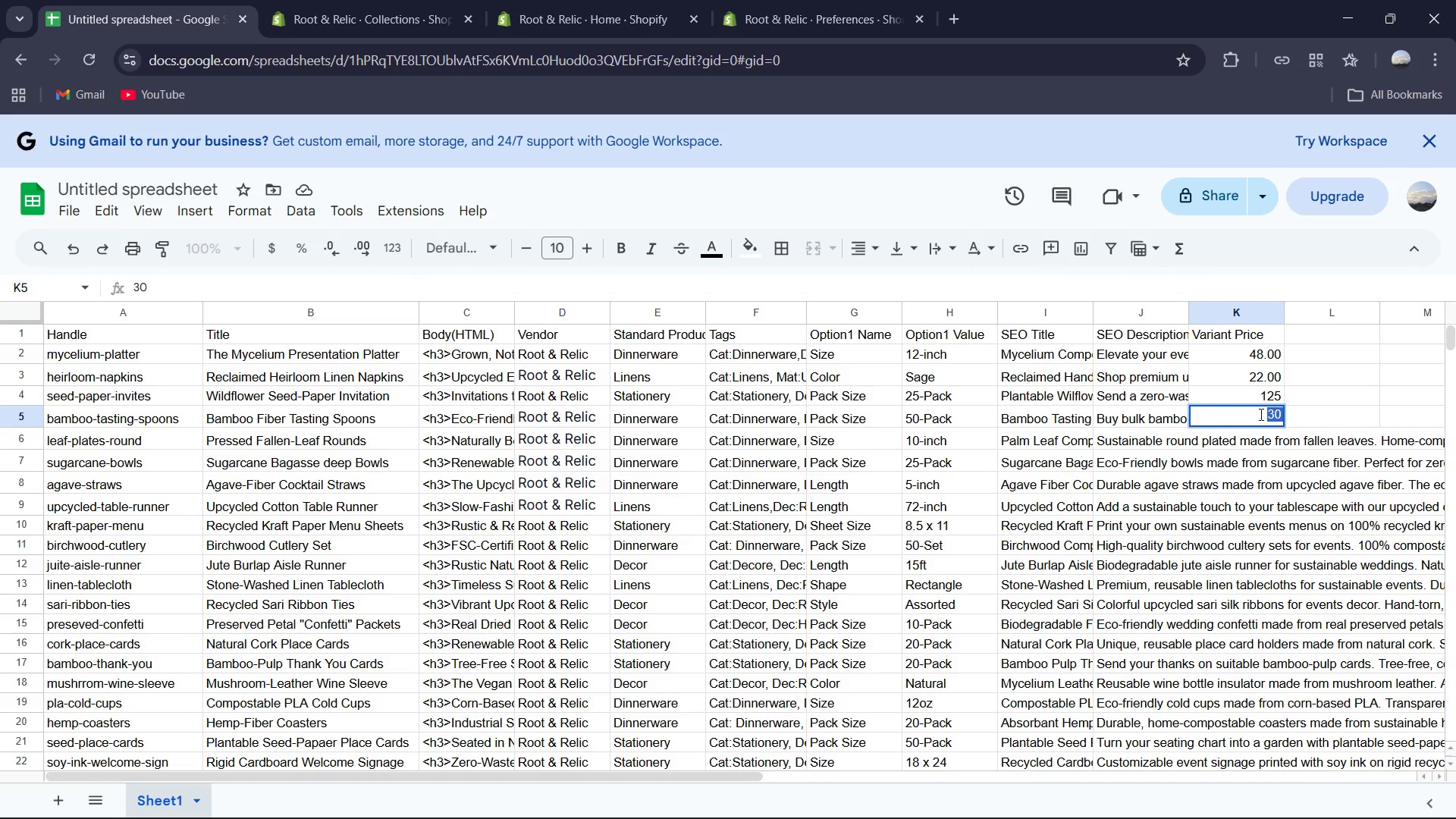 
key(Numpad1)
 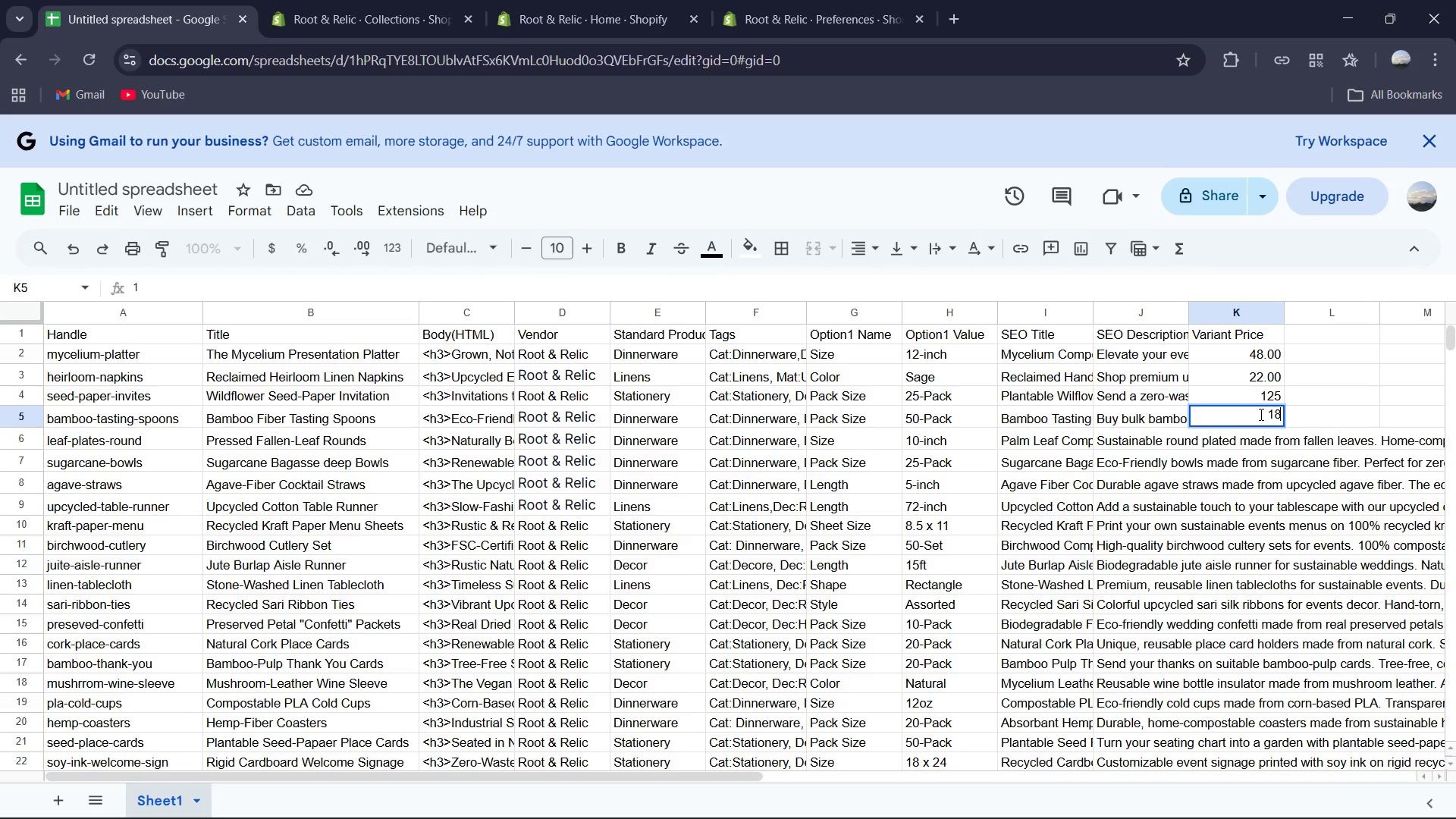 
key(Numpad8)
 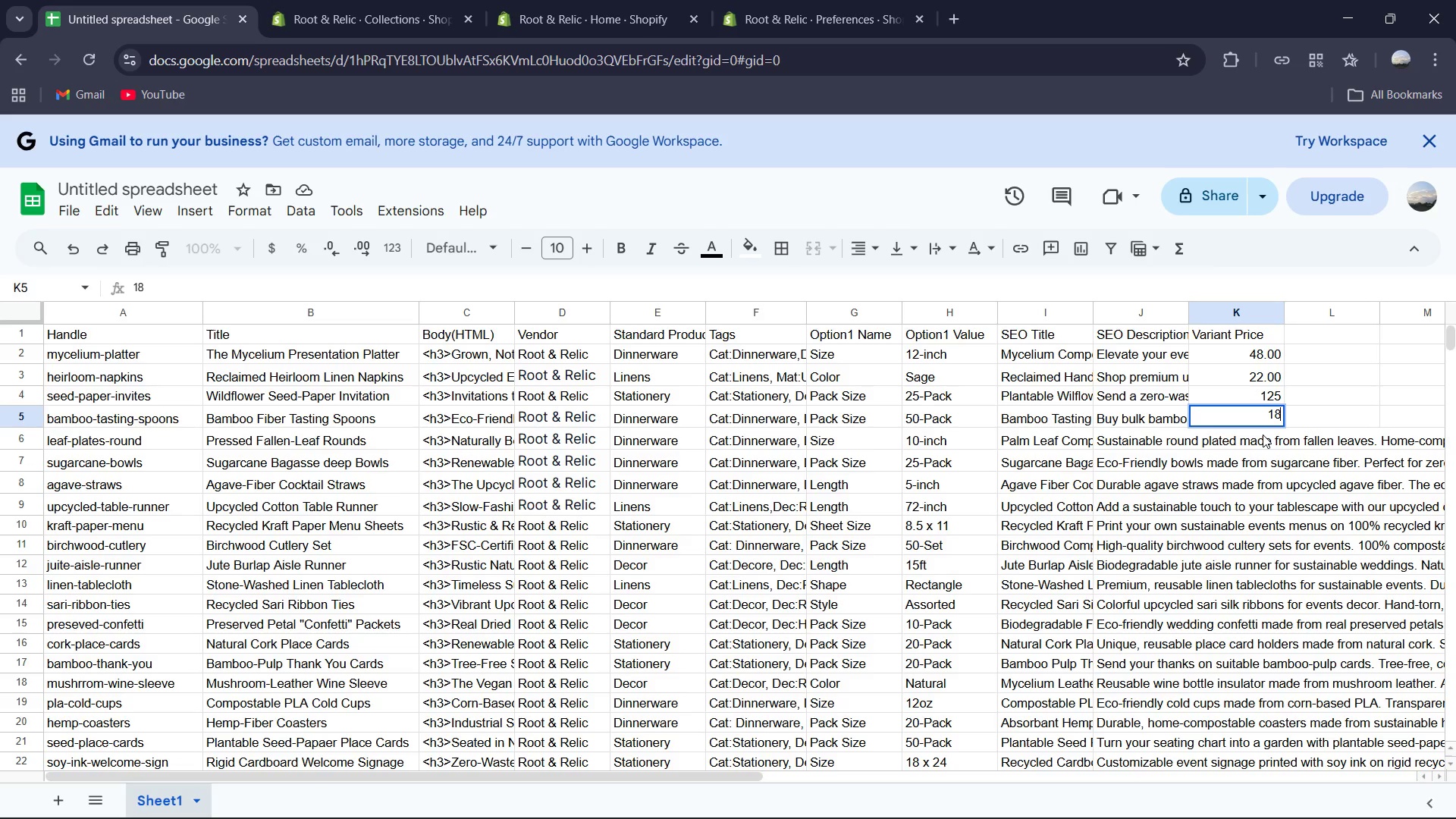 
double_click([1263, 435])
 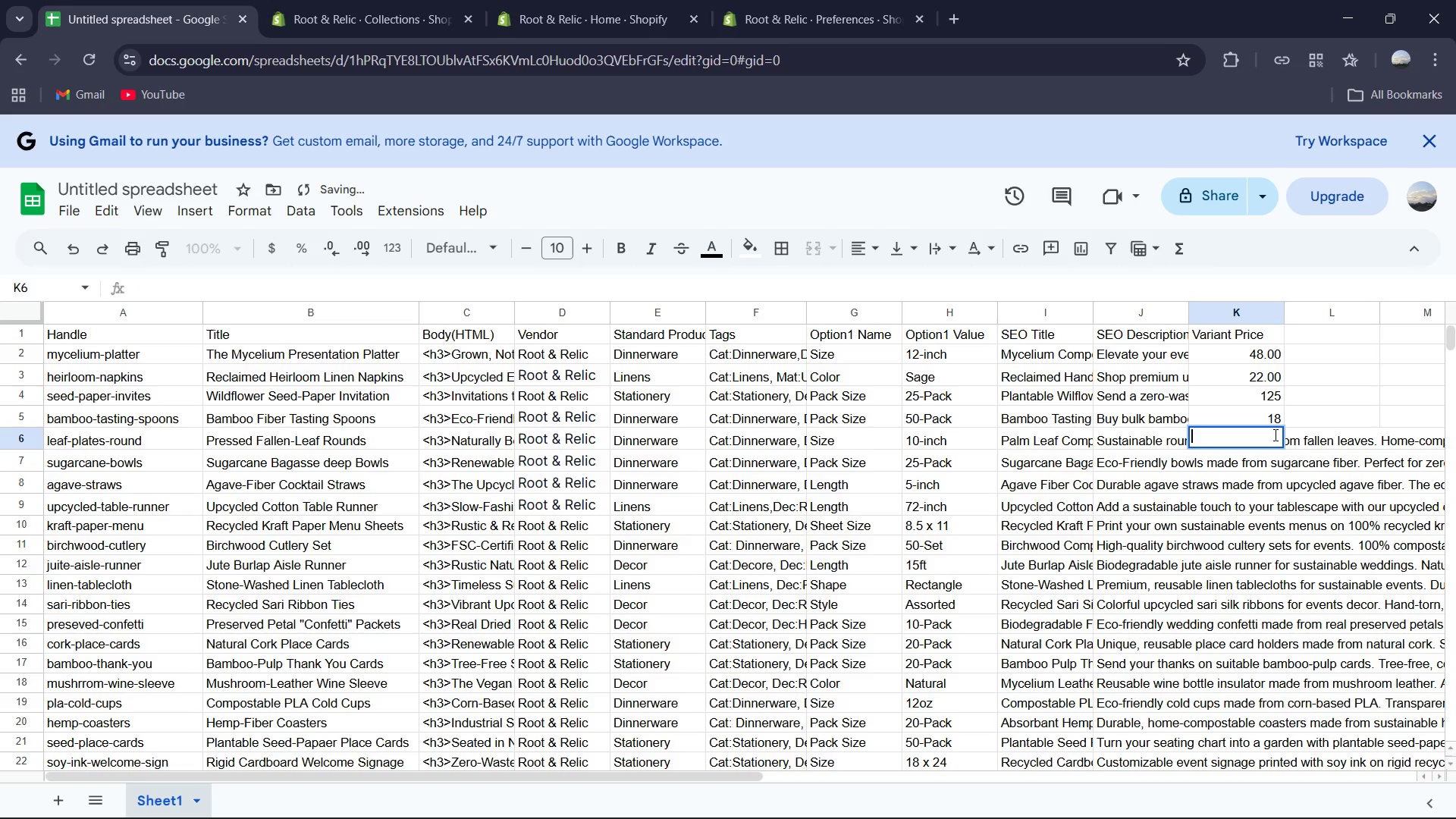 
key(Numpad3)
 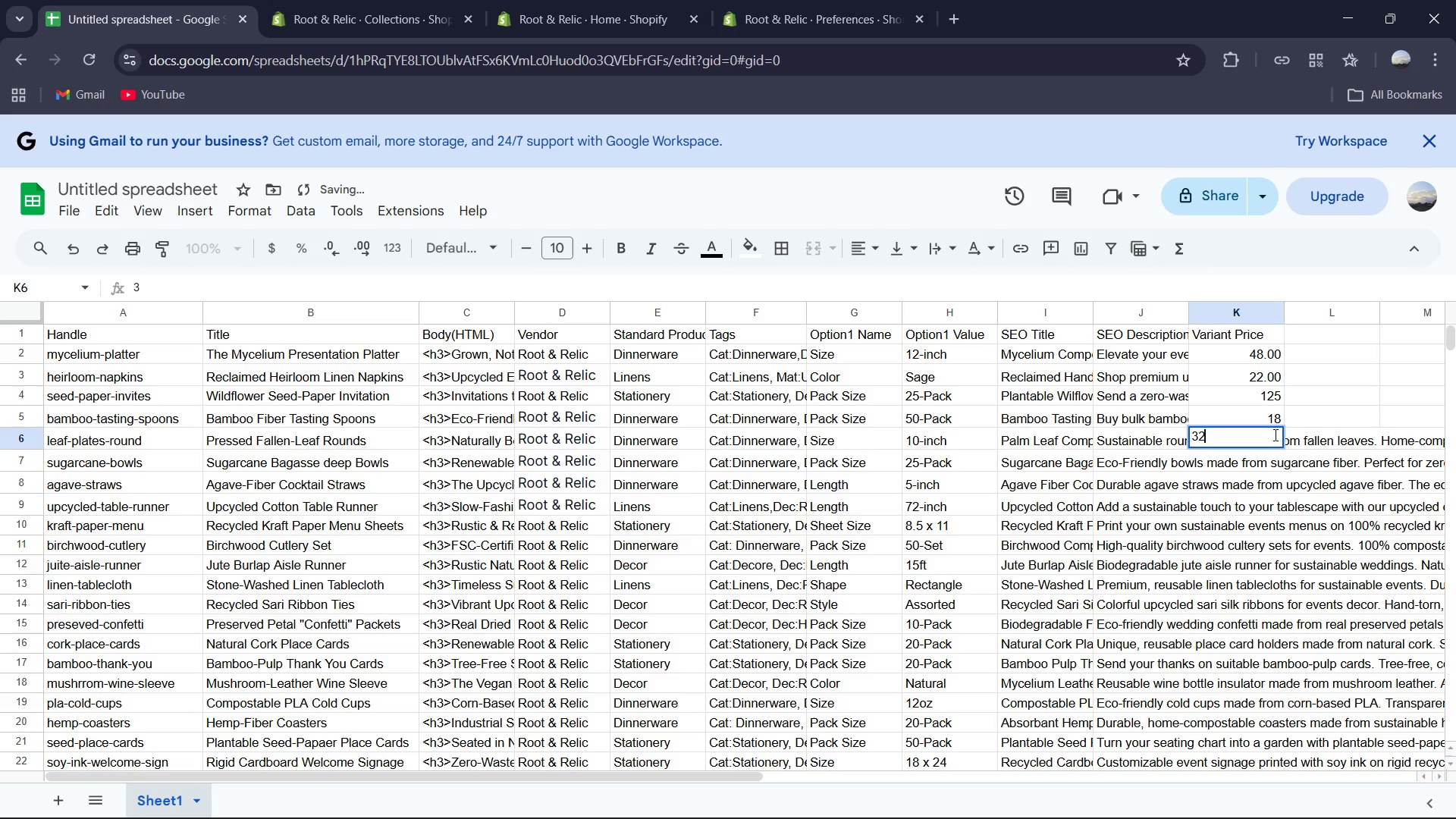 
key(Numpad2)
 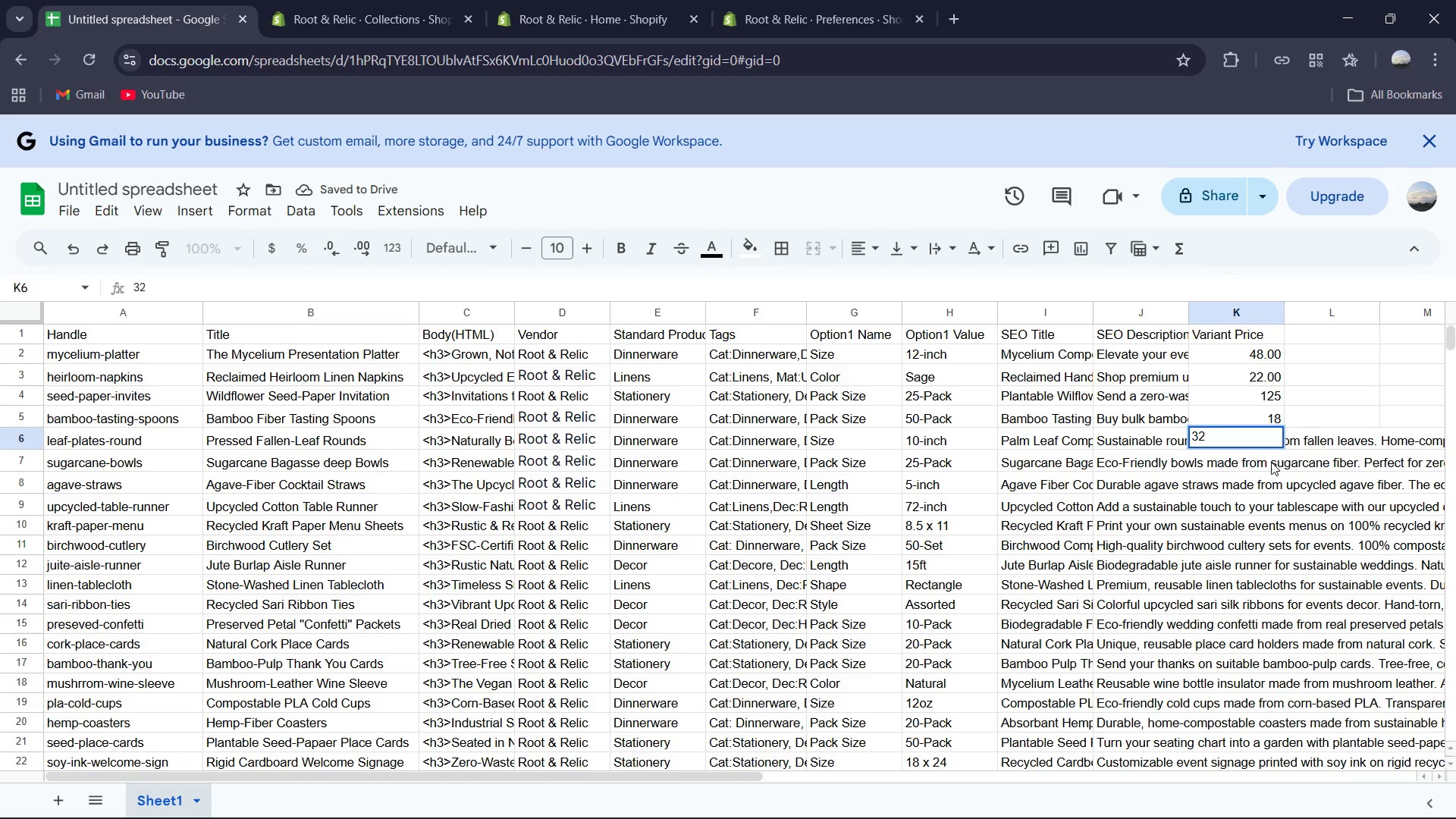 
double_click([1270, 464])
 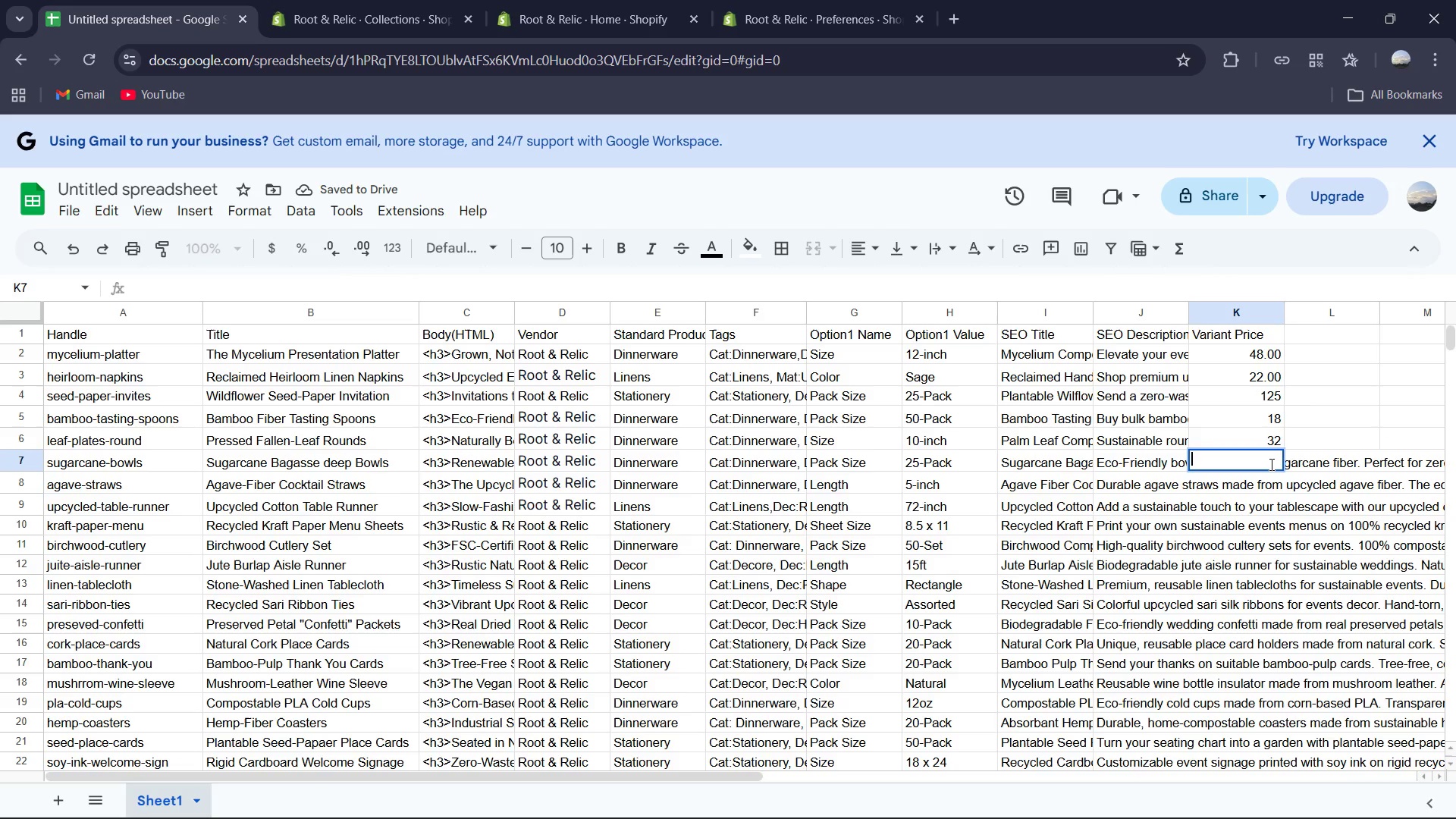 
key(Numpad2)
 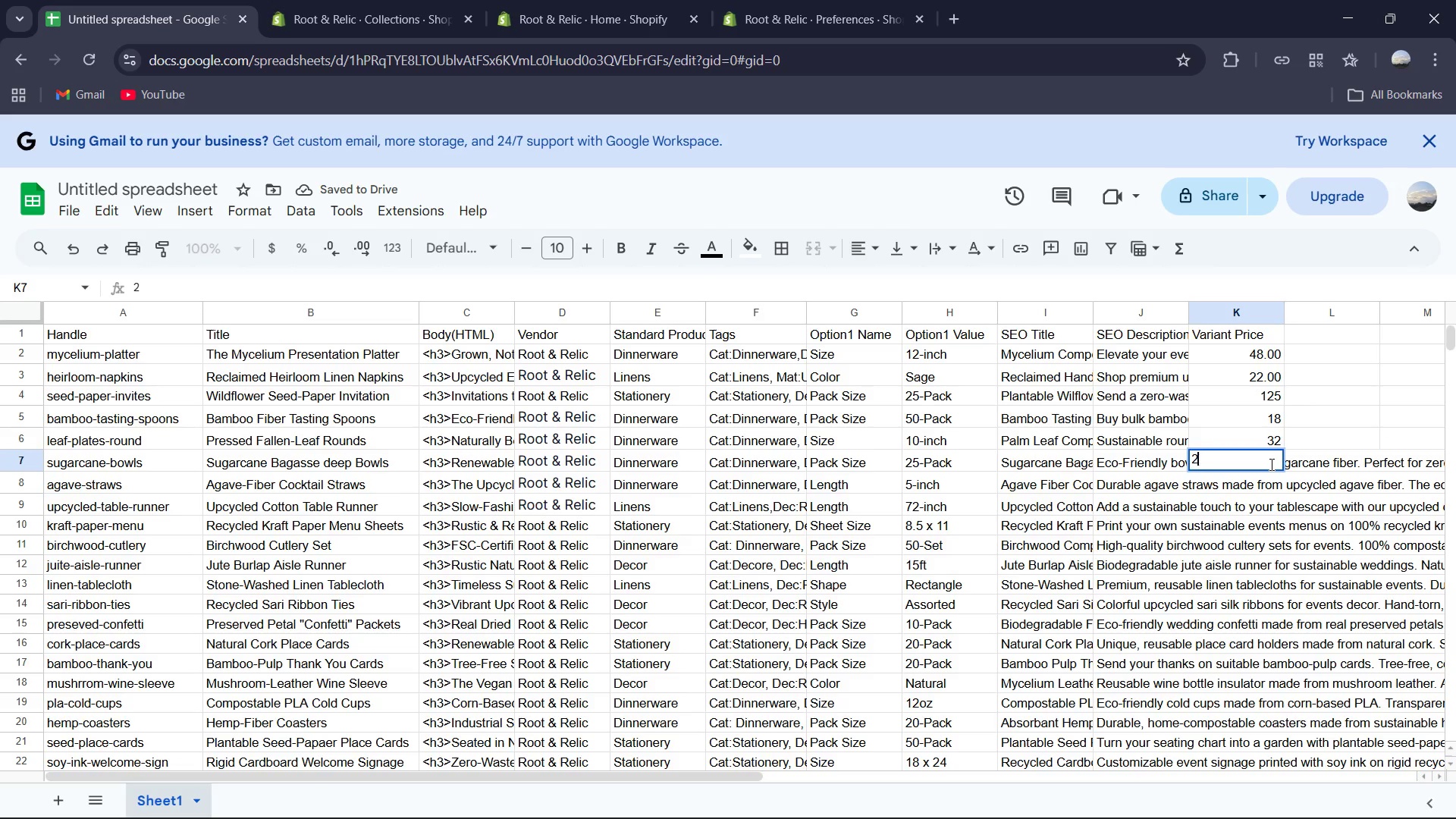 
key(Numpad4)
 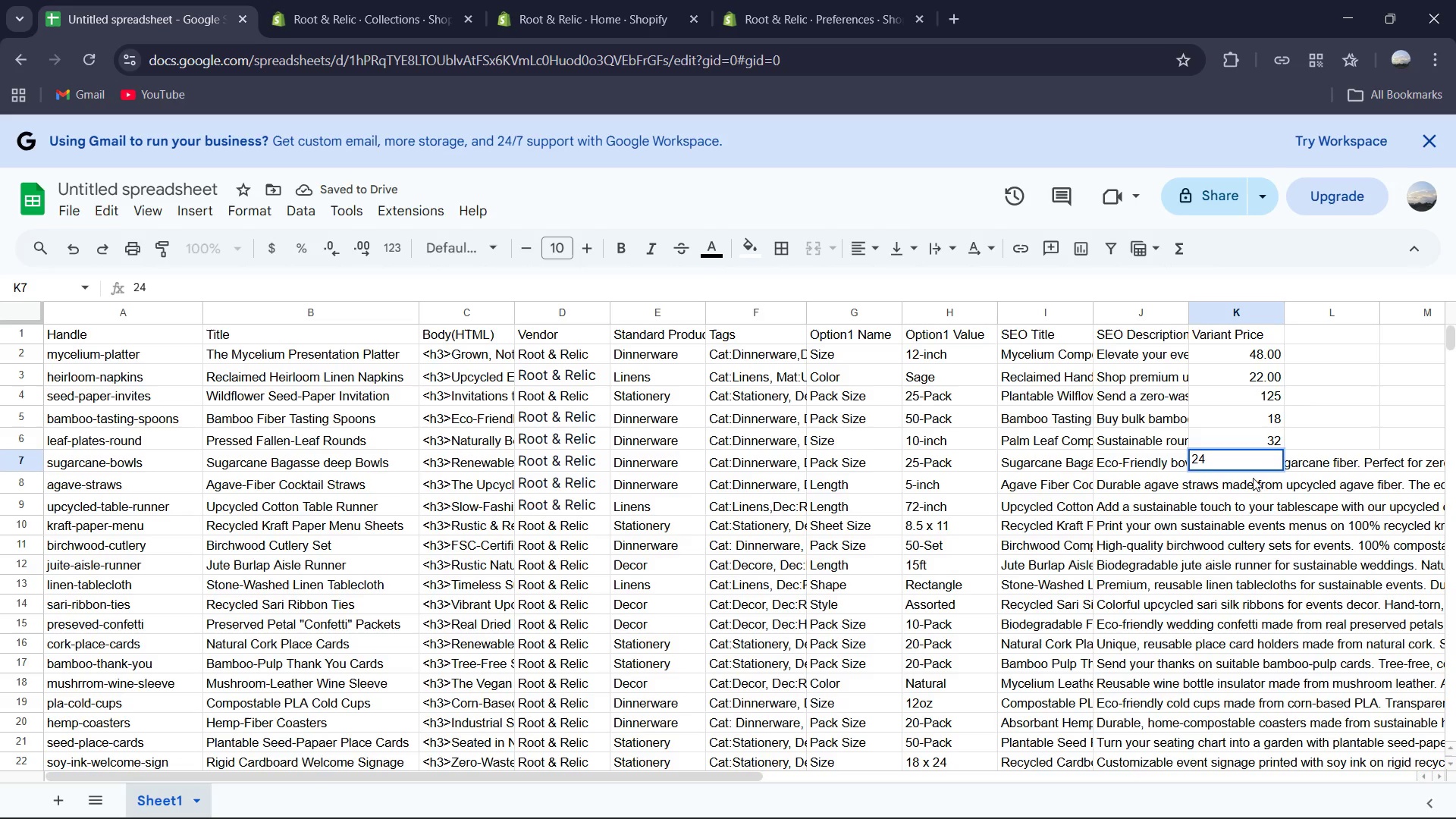 
double_click([1252, 478])
 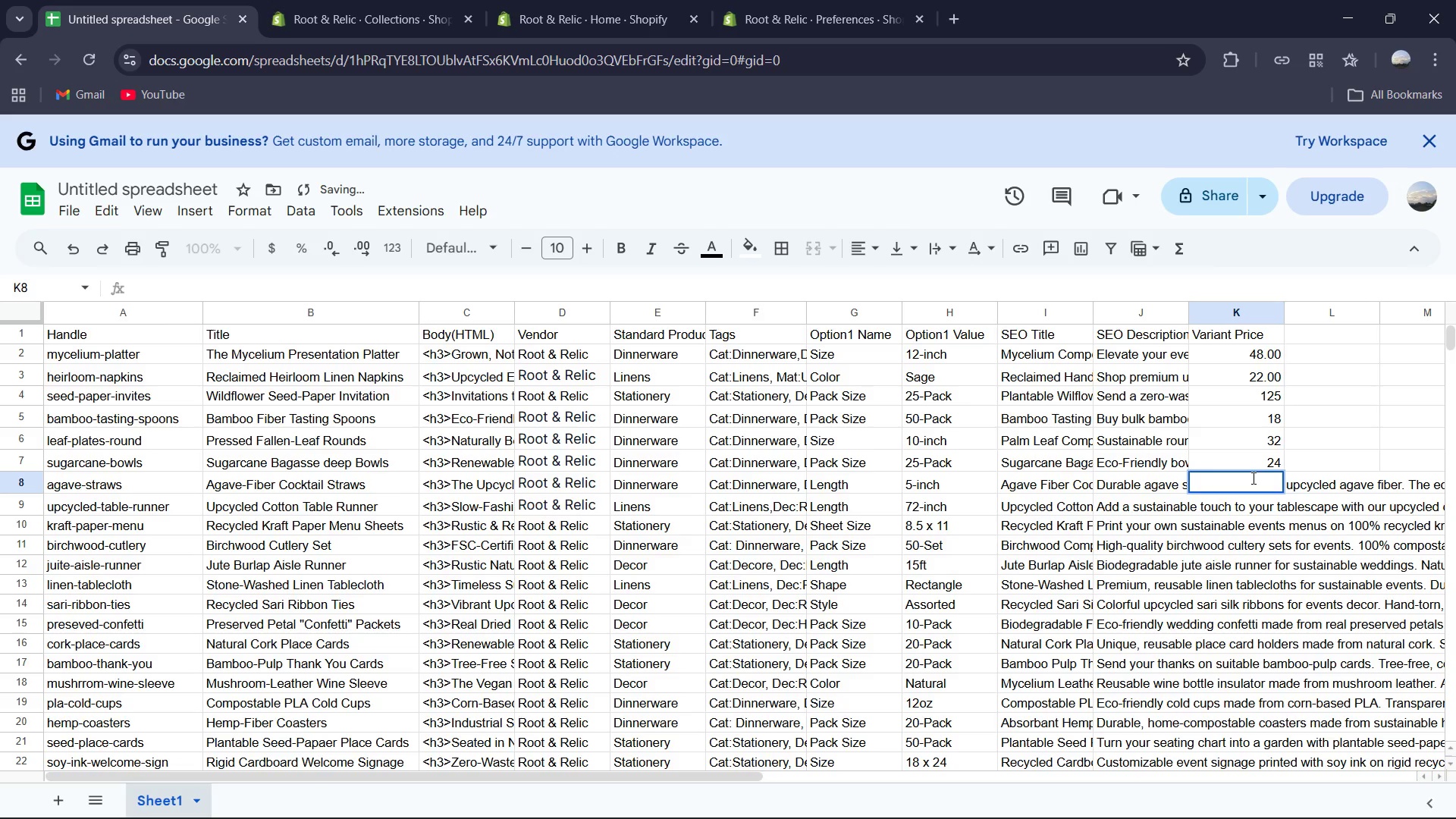 
key(Numpad1)
 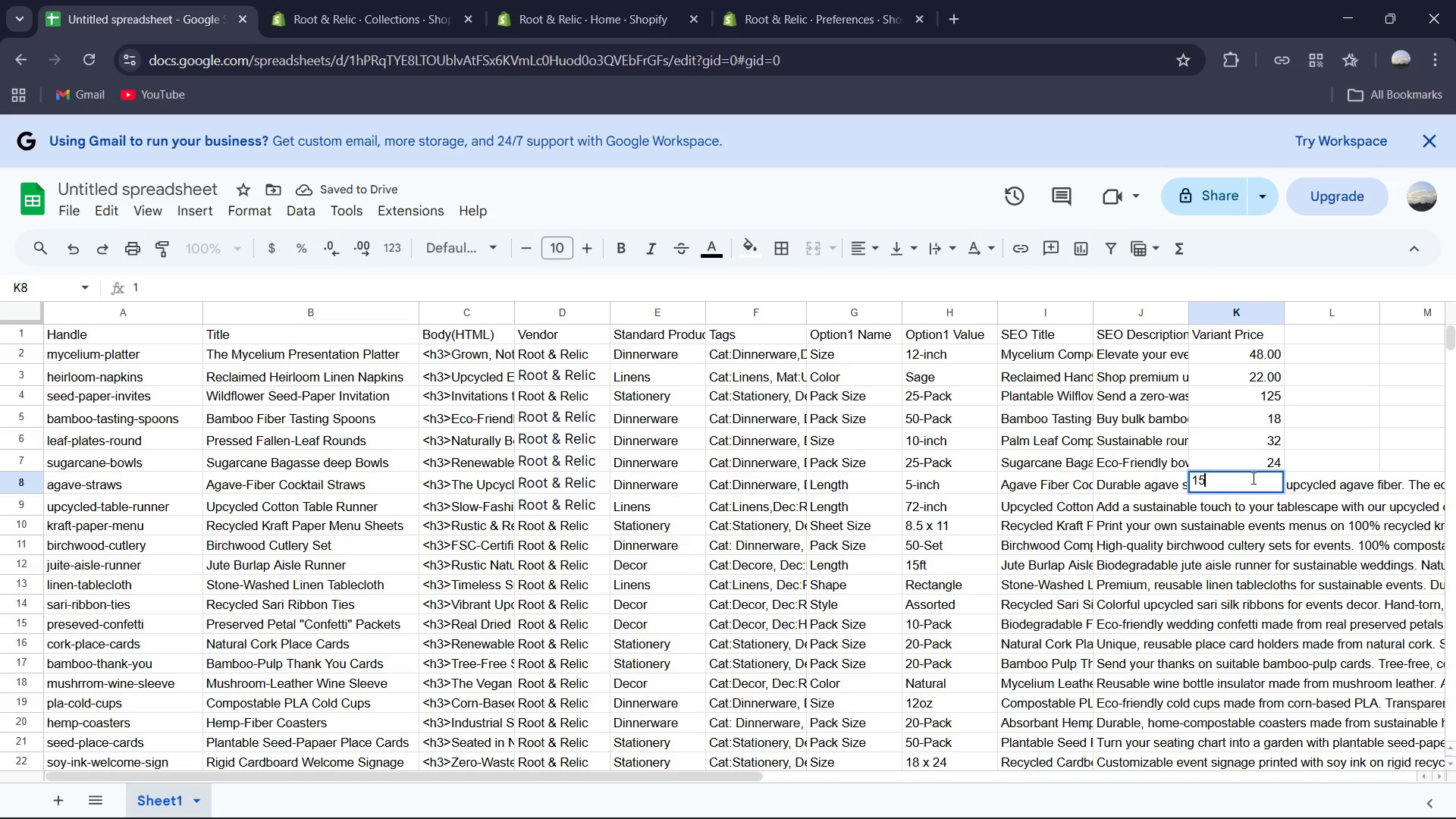 
key(Numpad5)
 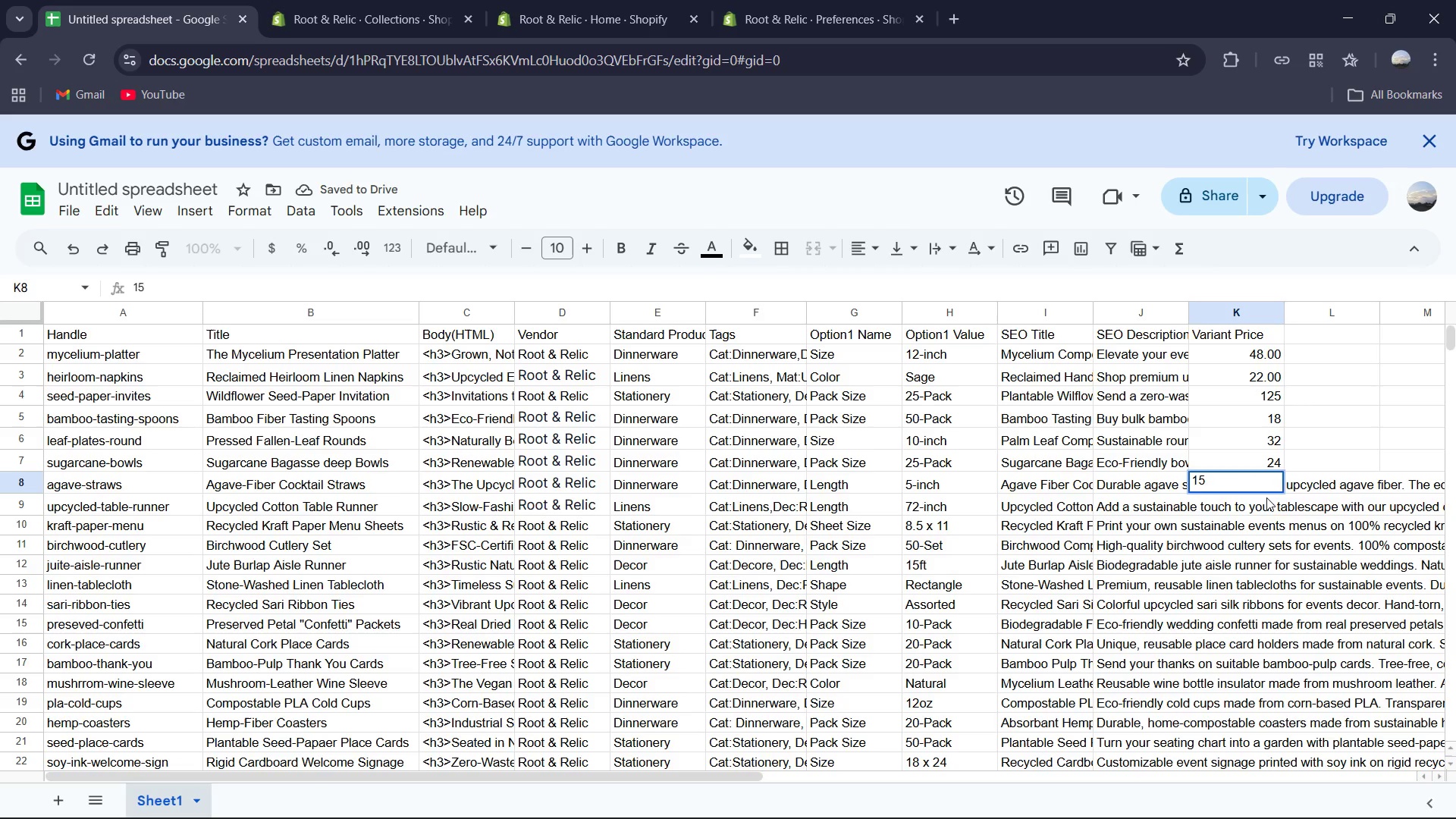 
double_click([1266, 497])
 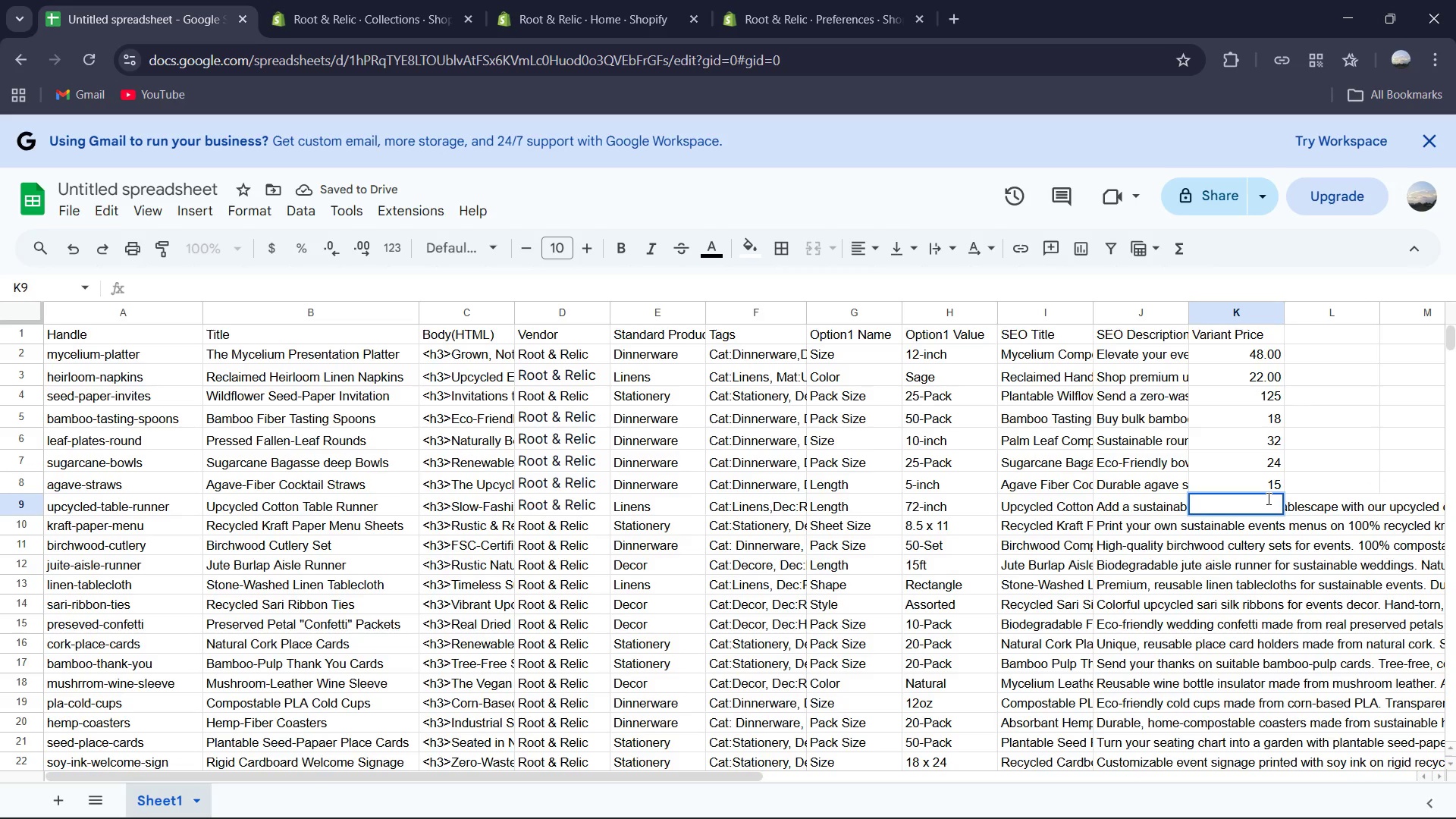 
key(Numpad3)
 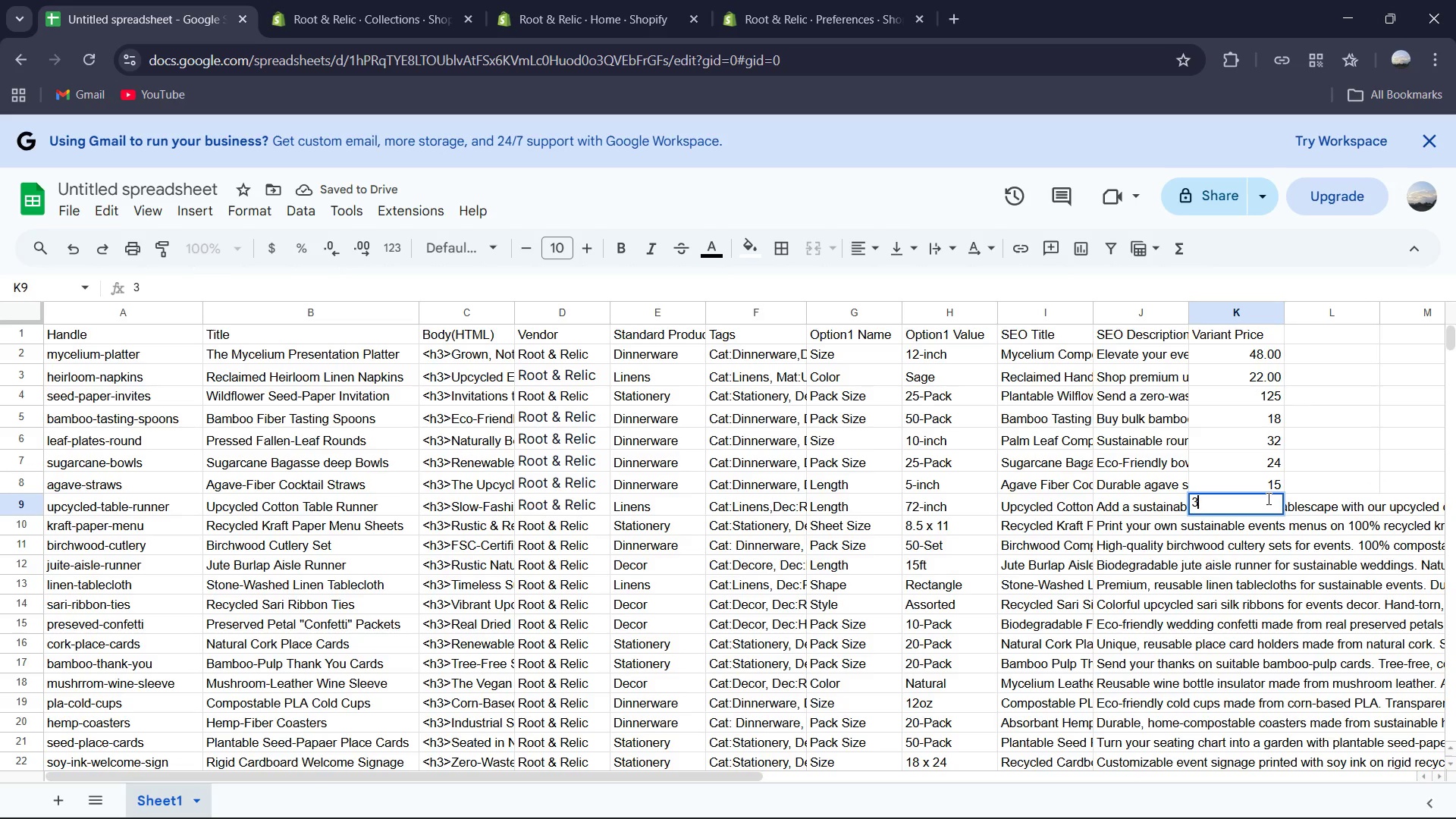 
key(Numpad5)
 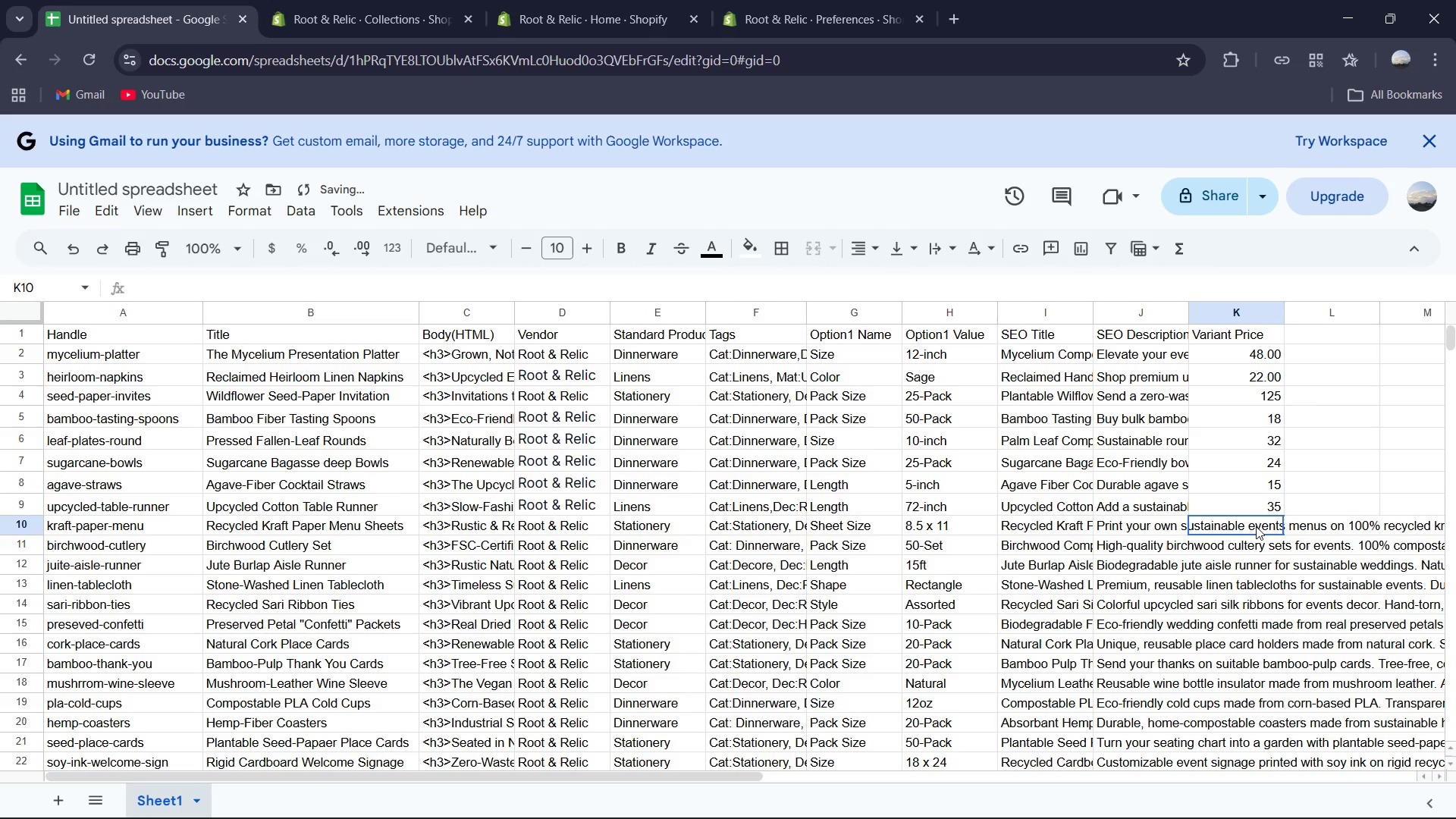 
double_click([1256, 526])
 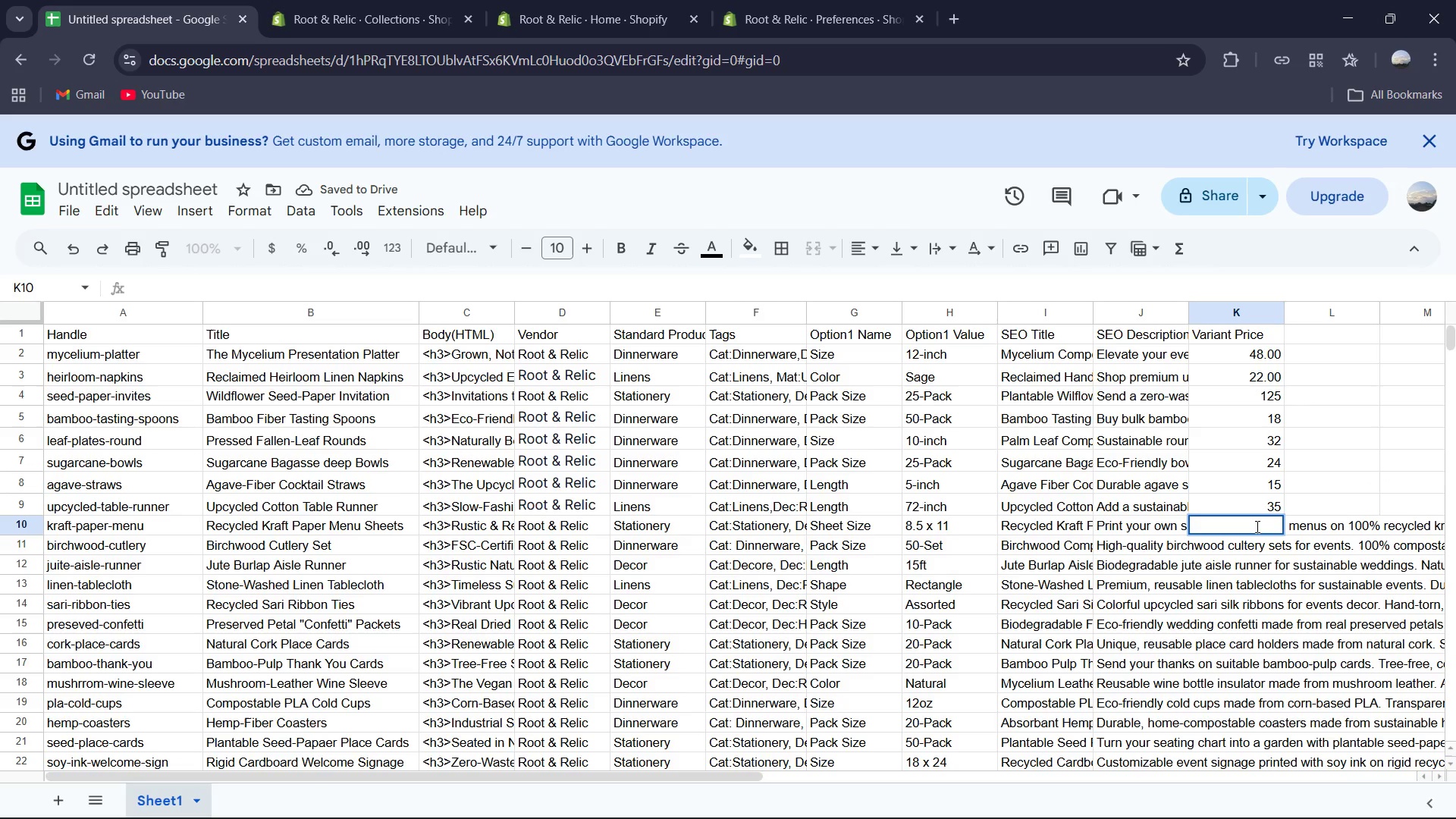 
key(Numpad2)
 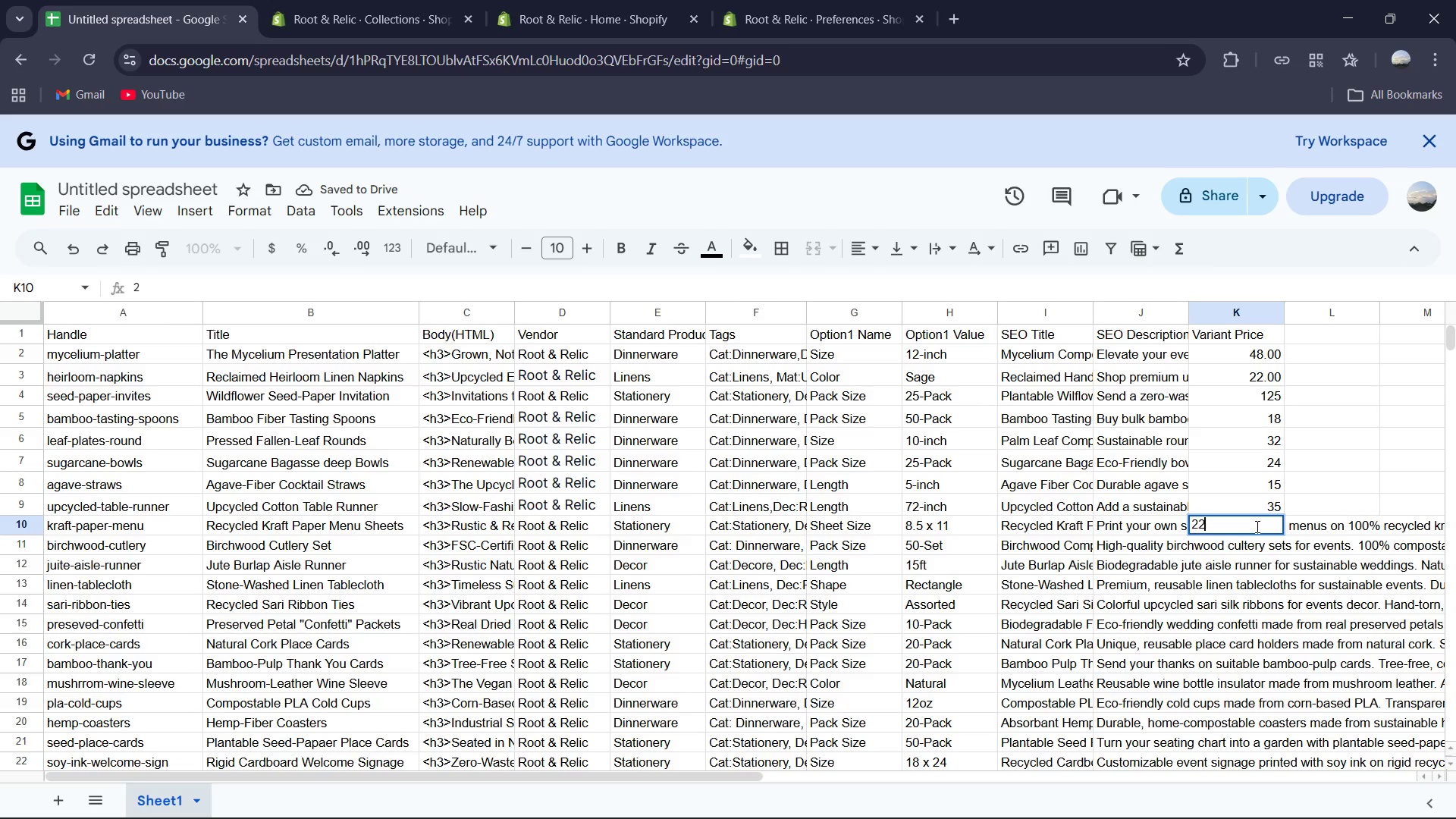 
key(Numpad2)
 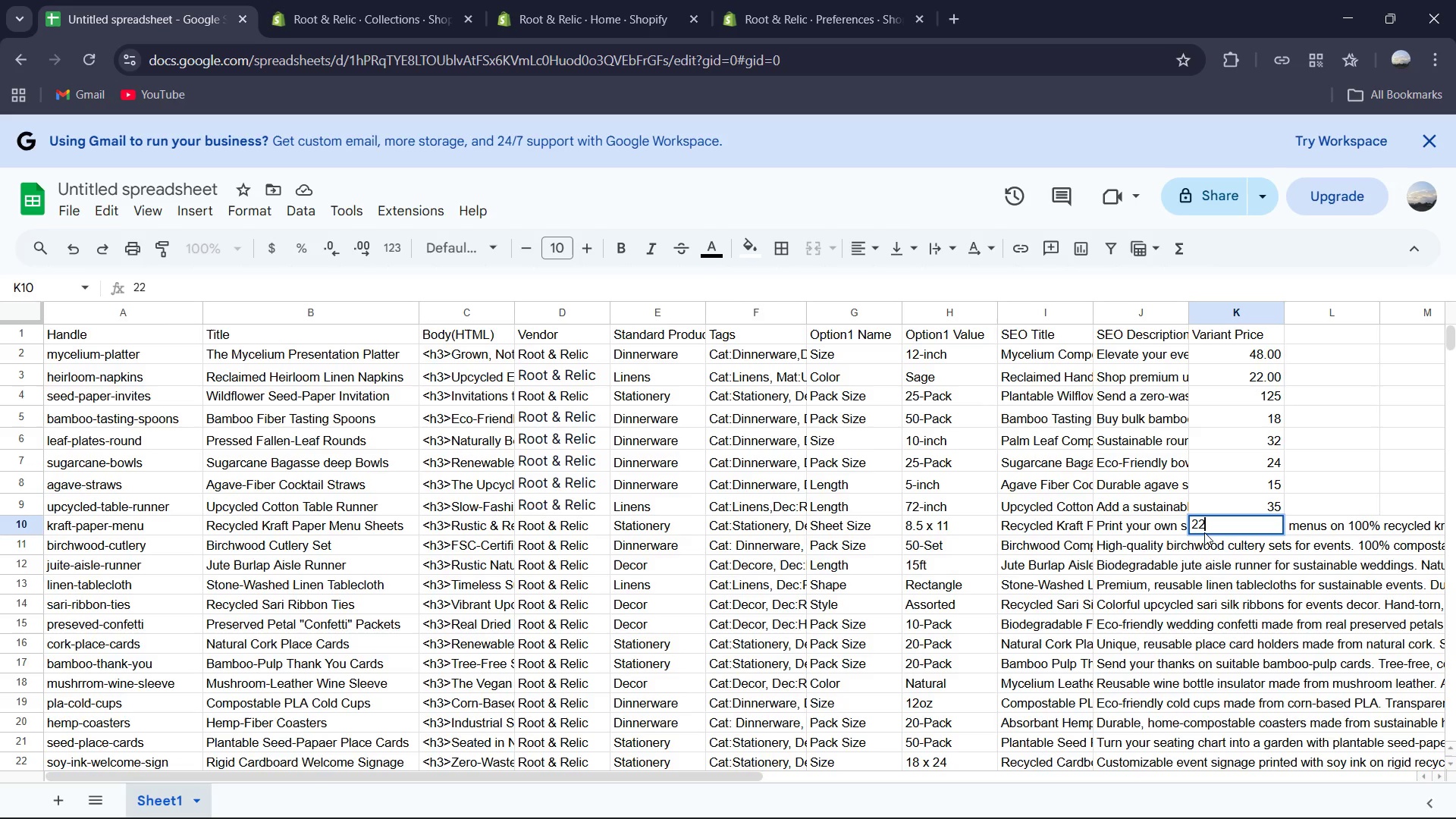 
wait(7.78)
 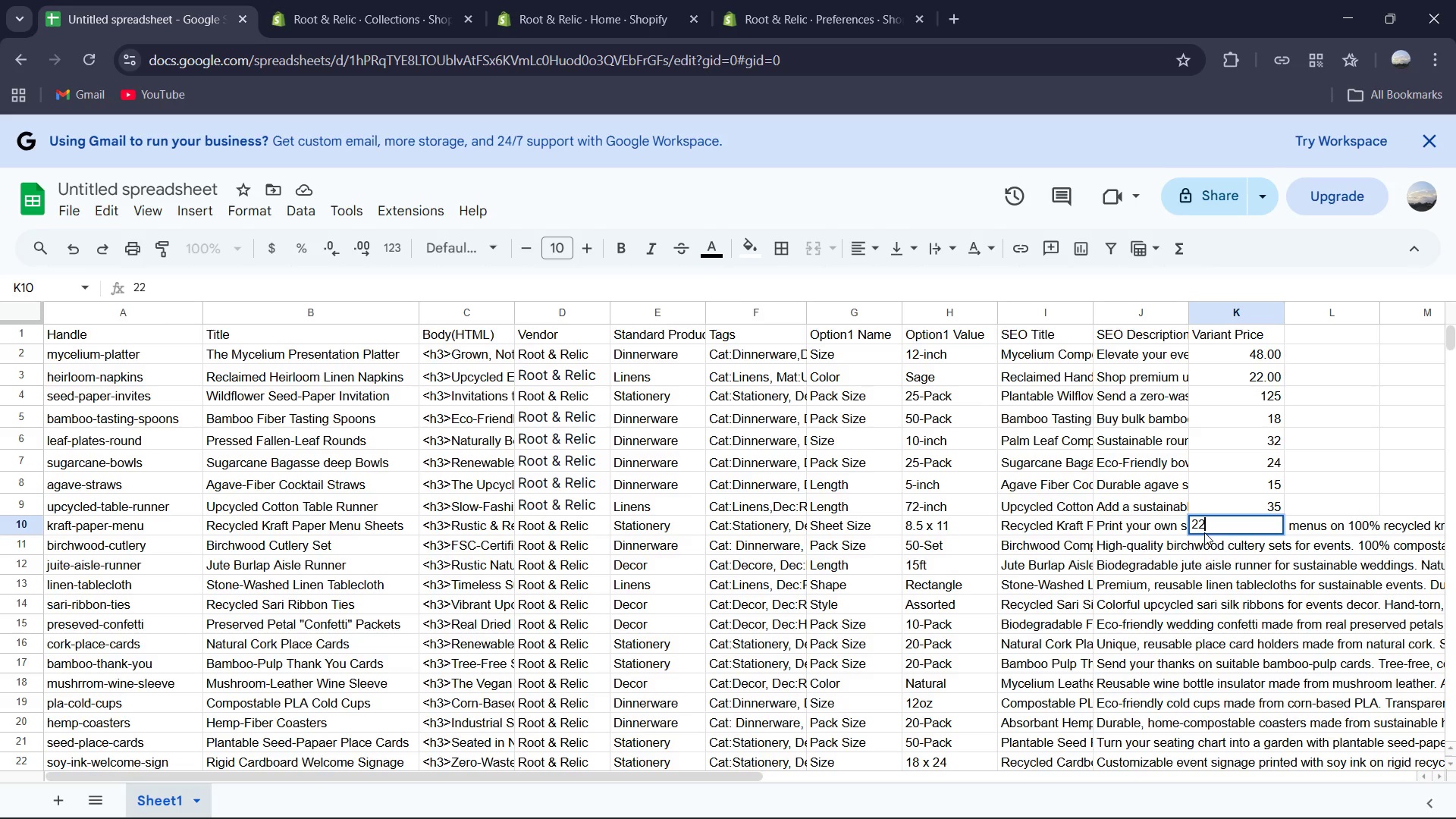 
double_click([1254, 553])
 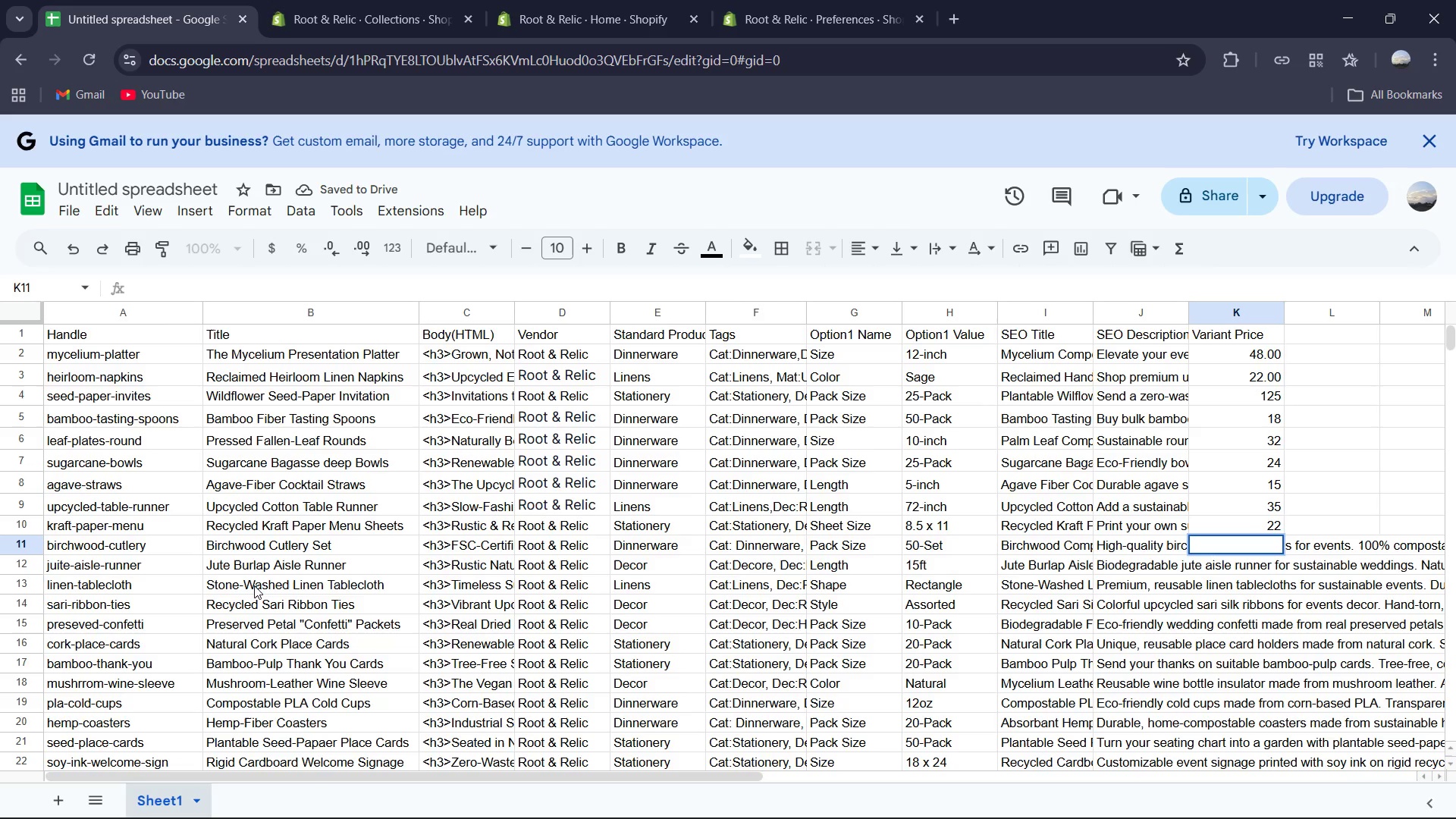 
wait(6.41)
 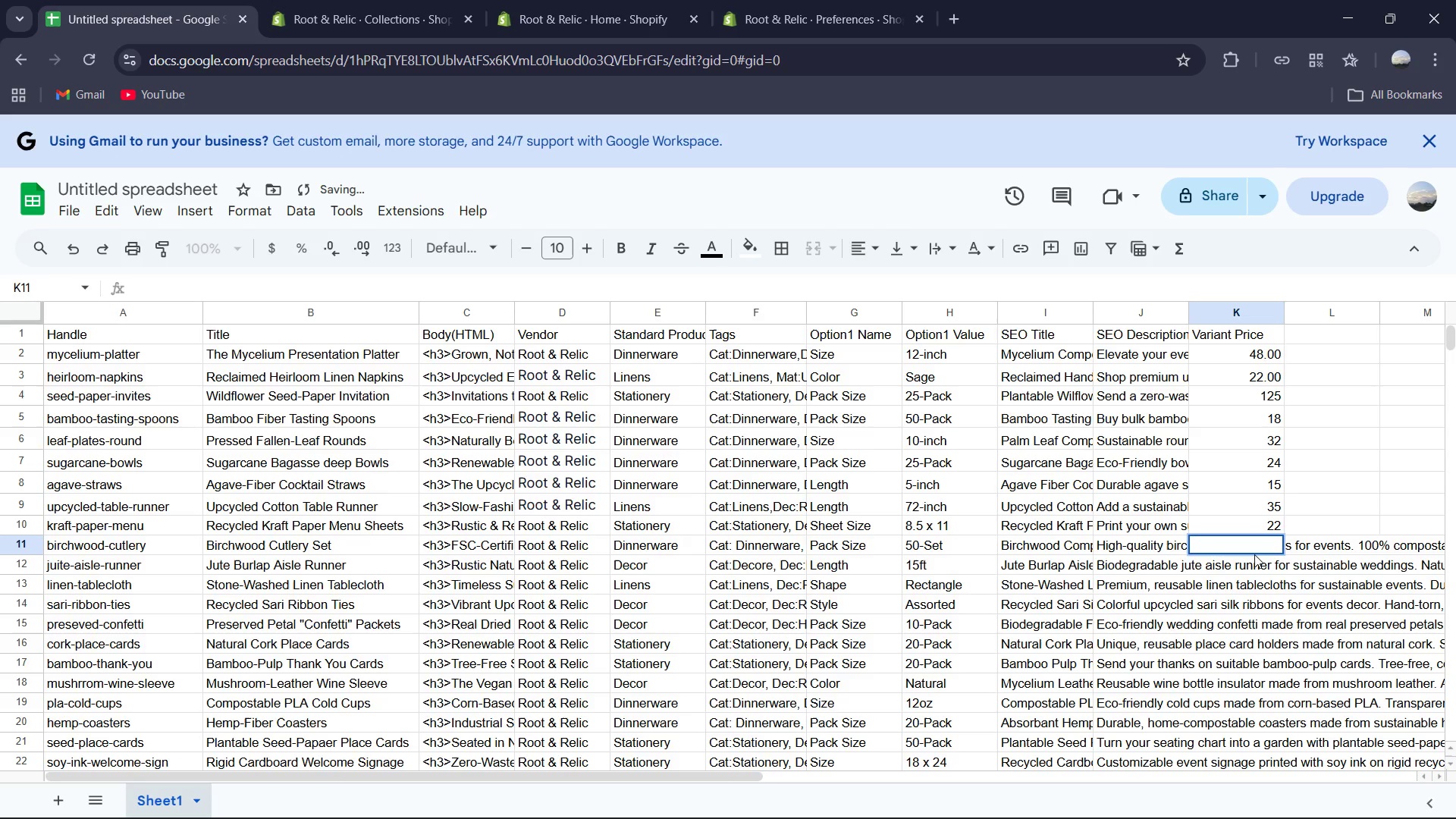 
scroll: coordinate [92, 575], scroll_direction: down, amount: 2.0
 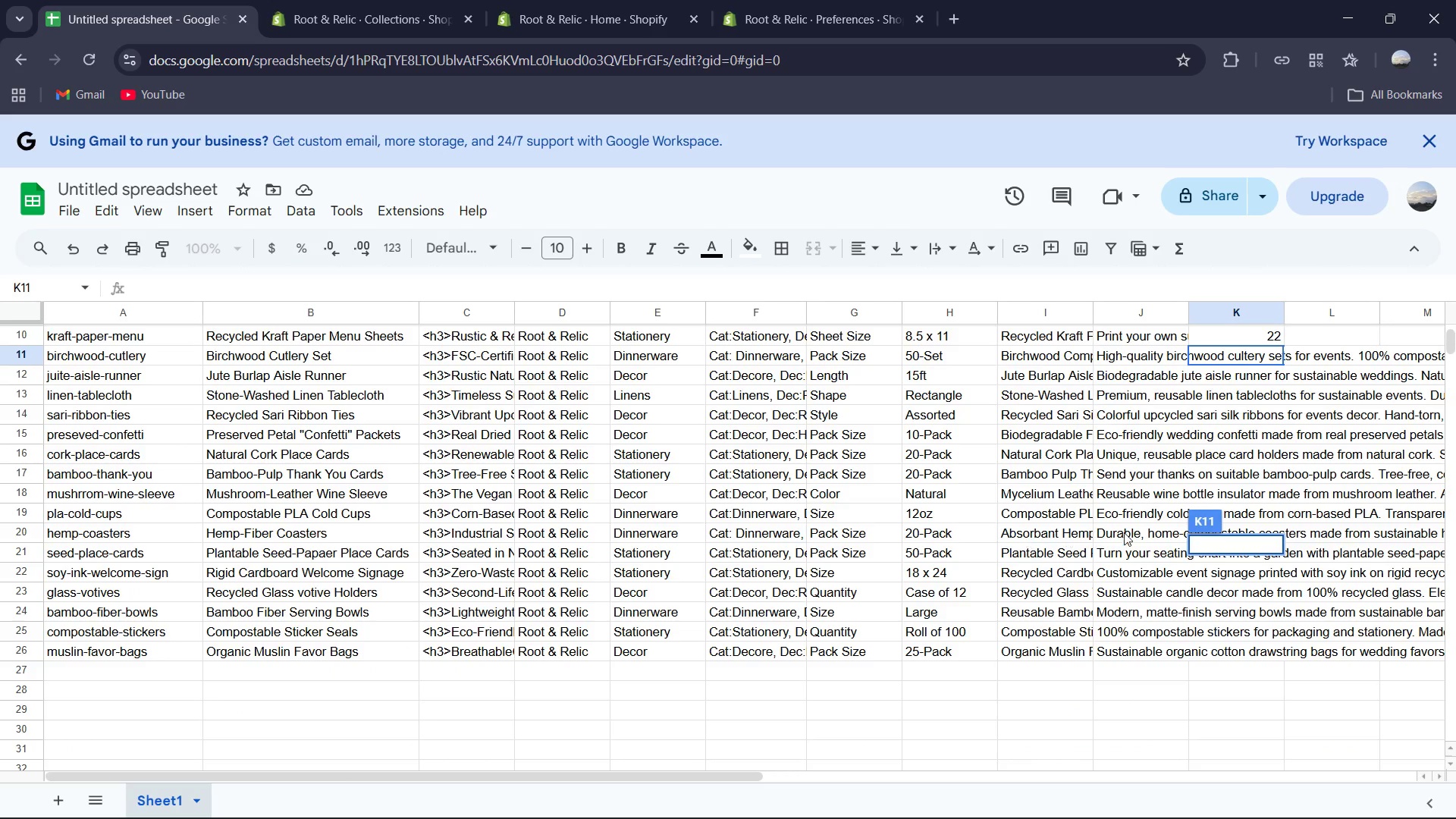 
double_click([1219, 524])
 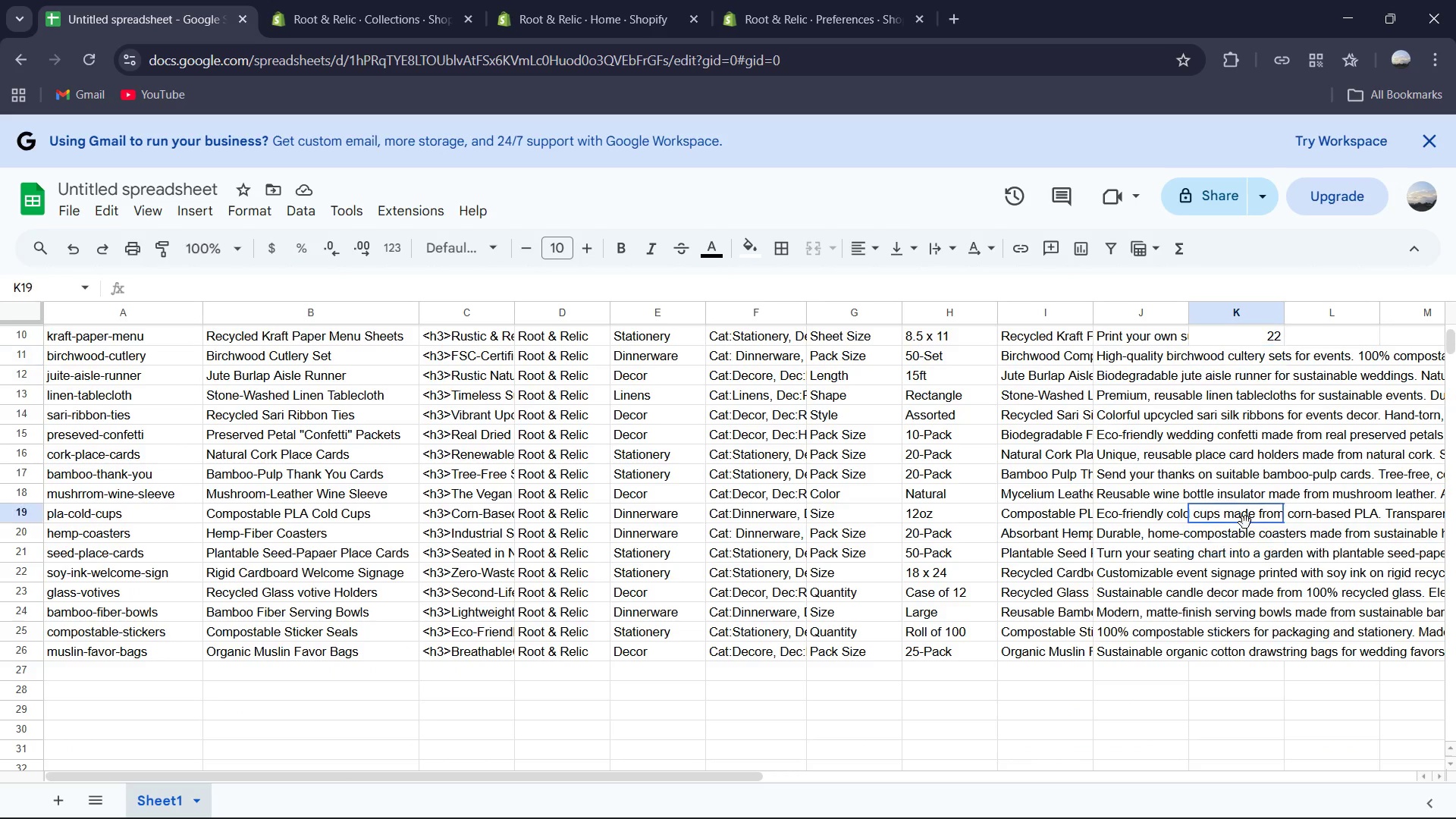 
double_click([1245, 522])
 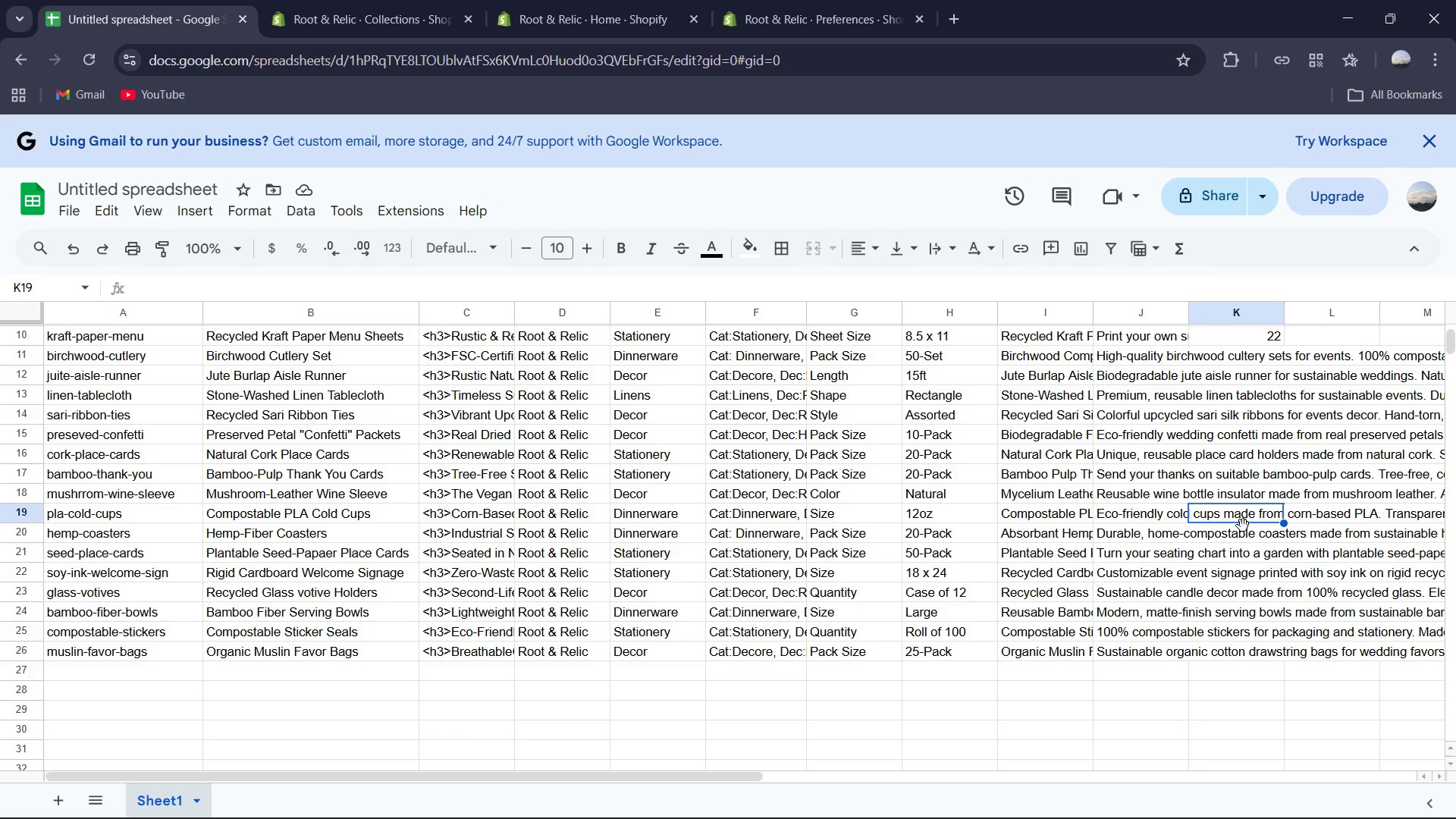 
double_click([1242, 532])
 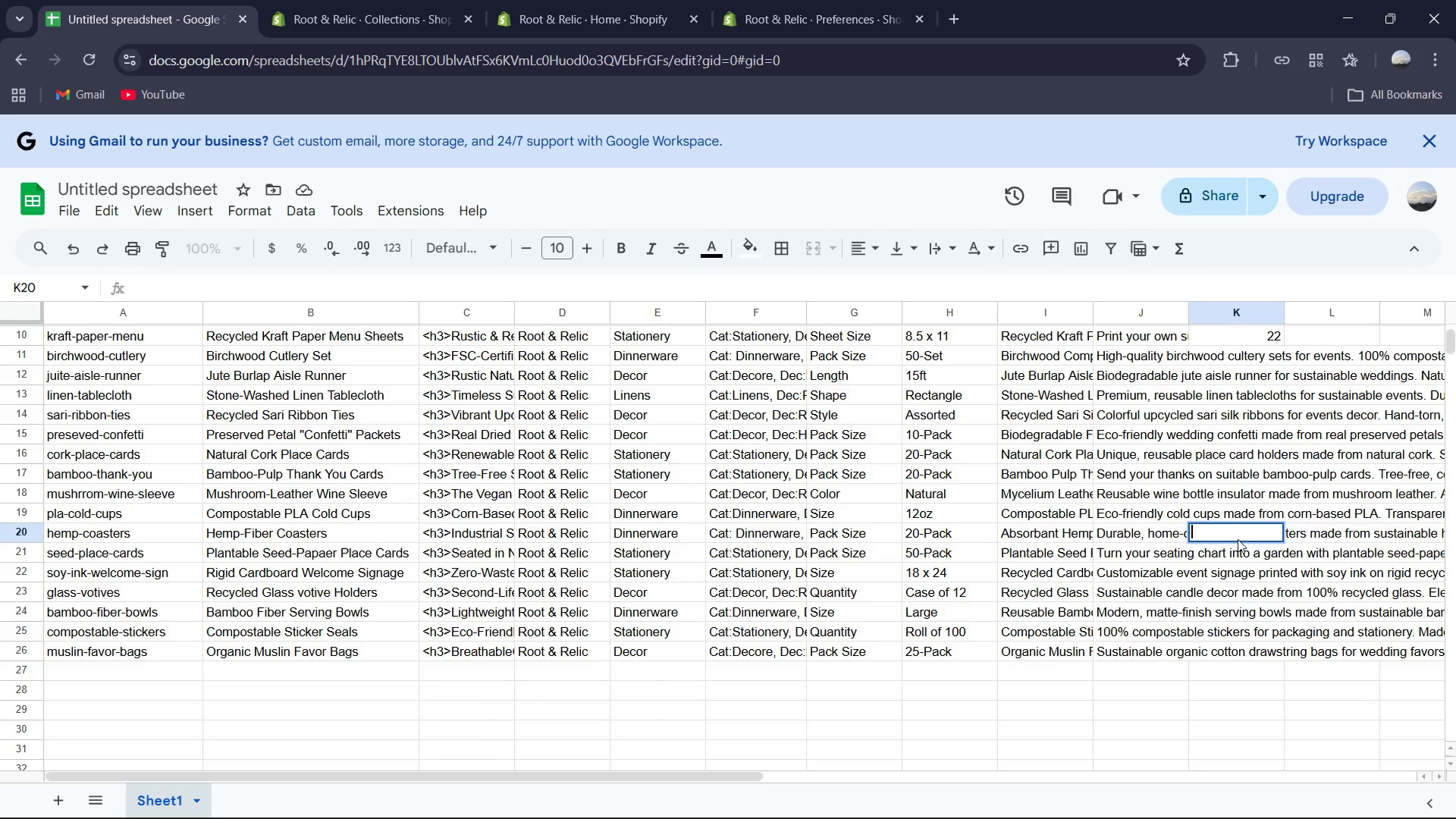 
key(Numpad2)
 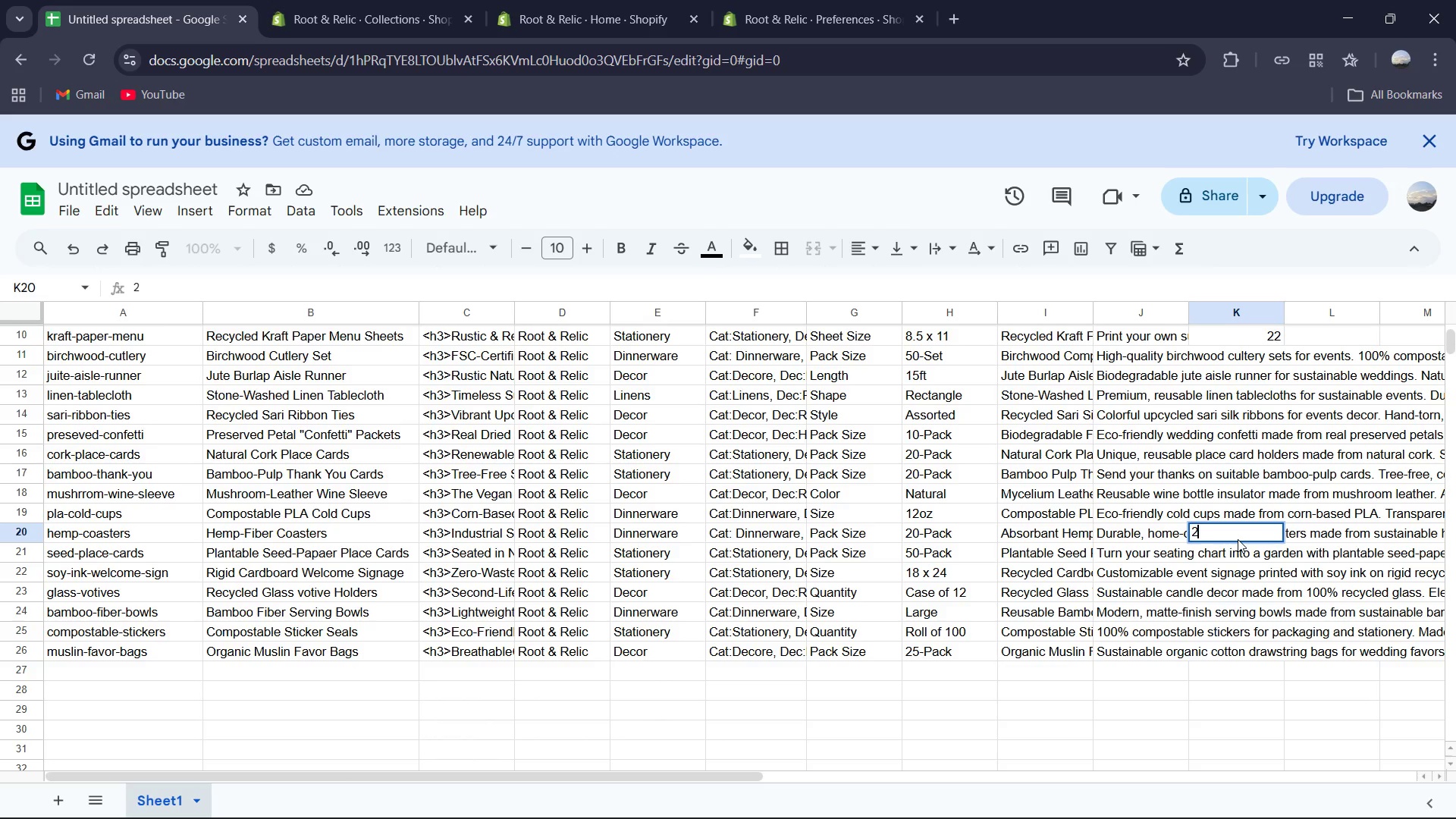 
key(Numpad8)
 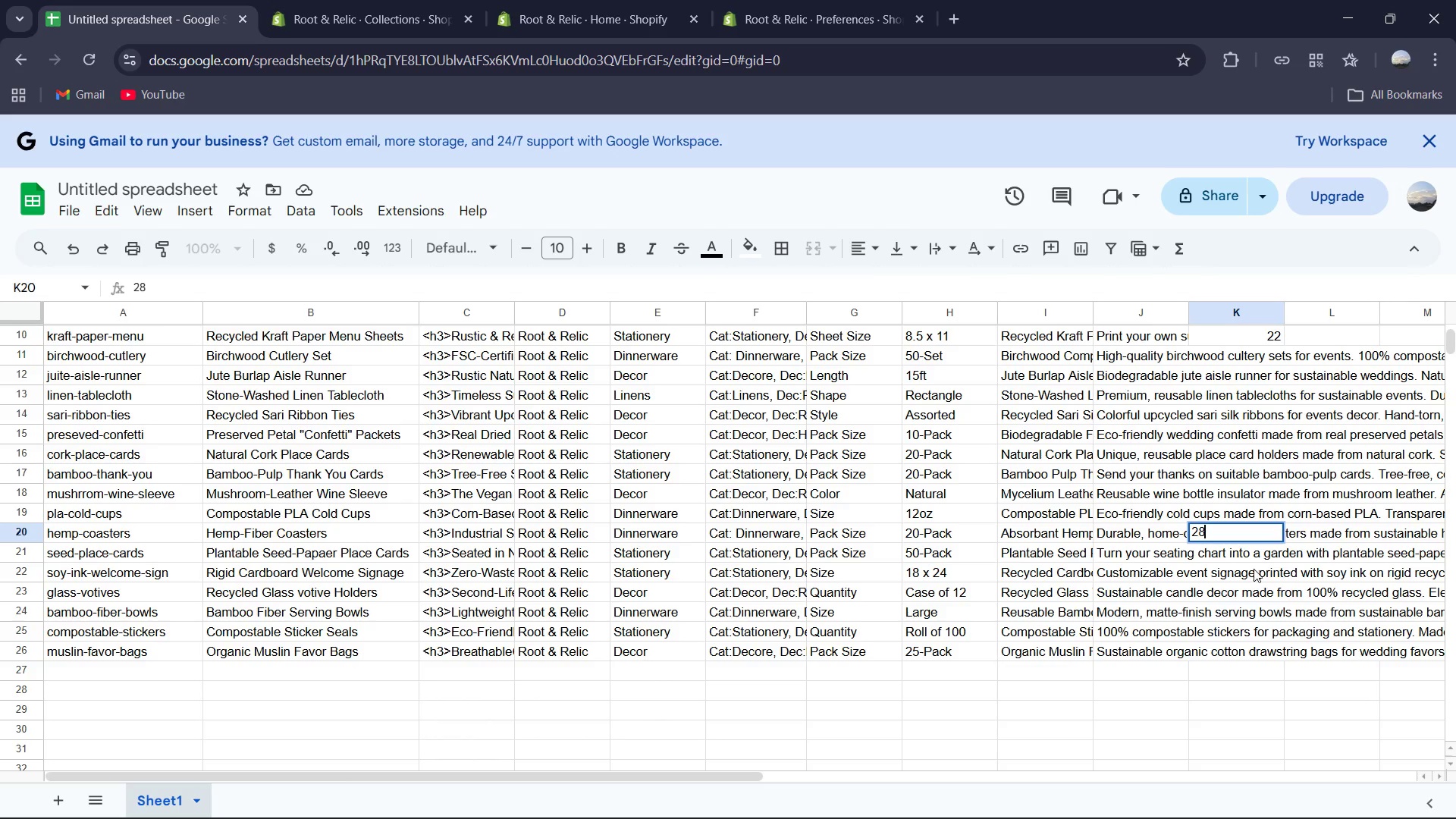 
wait(9.55)
 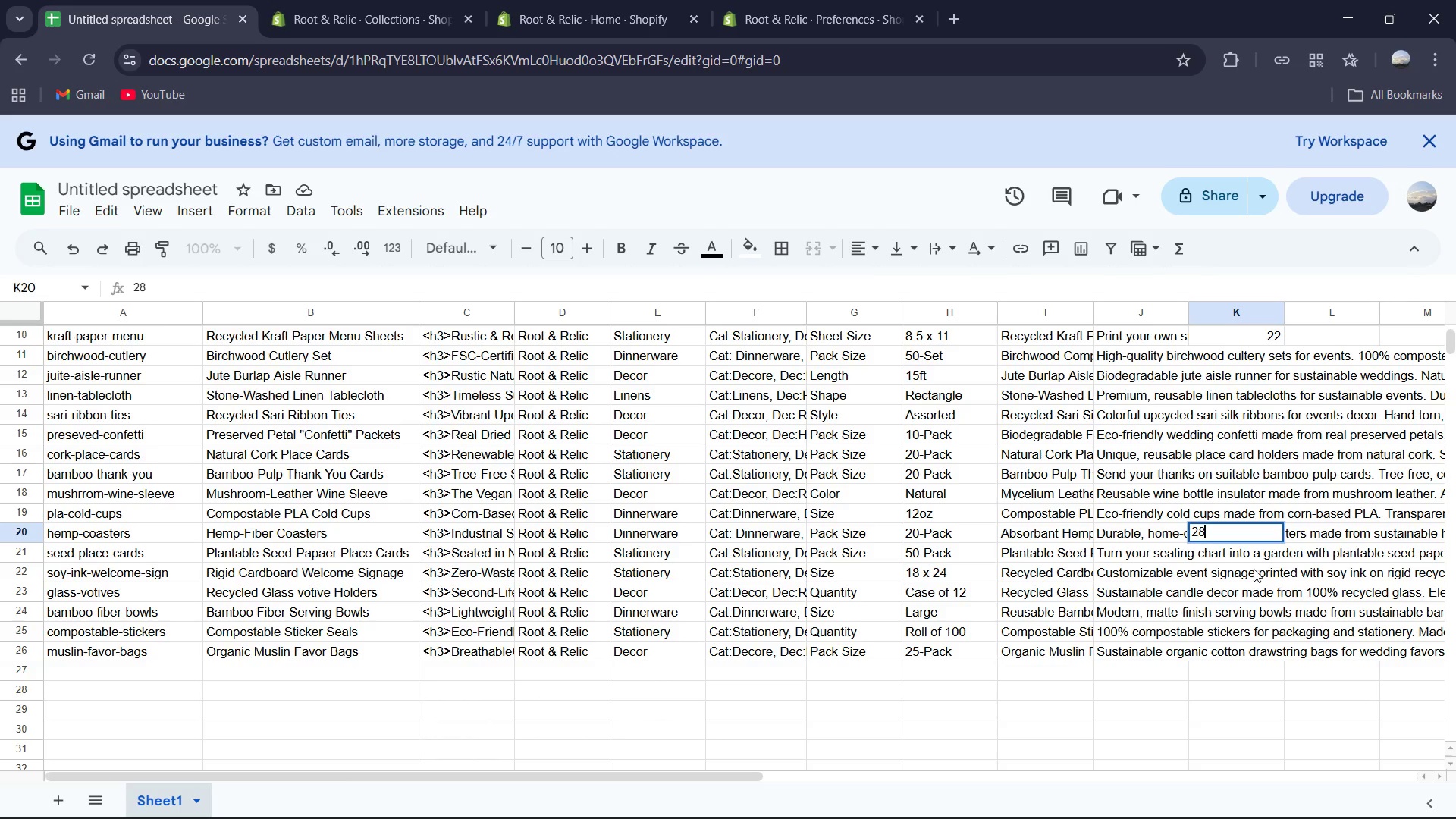 
double_click([1239, 612])
 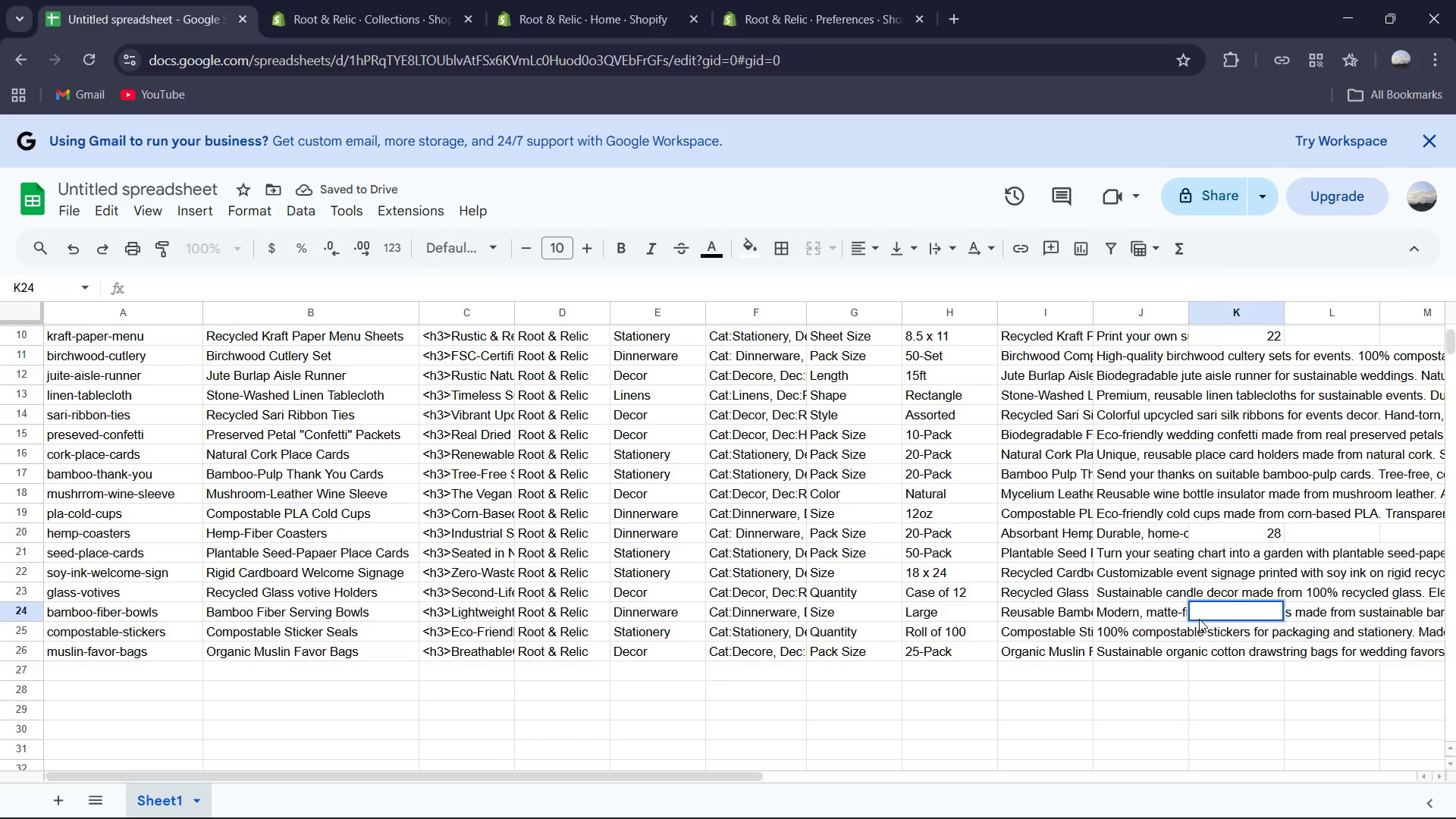 
wait(5.39)
 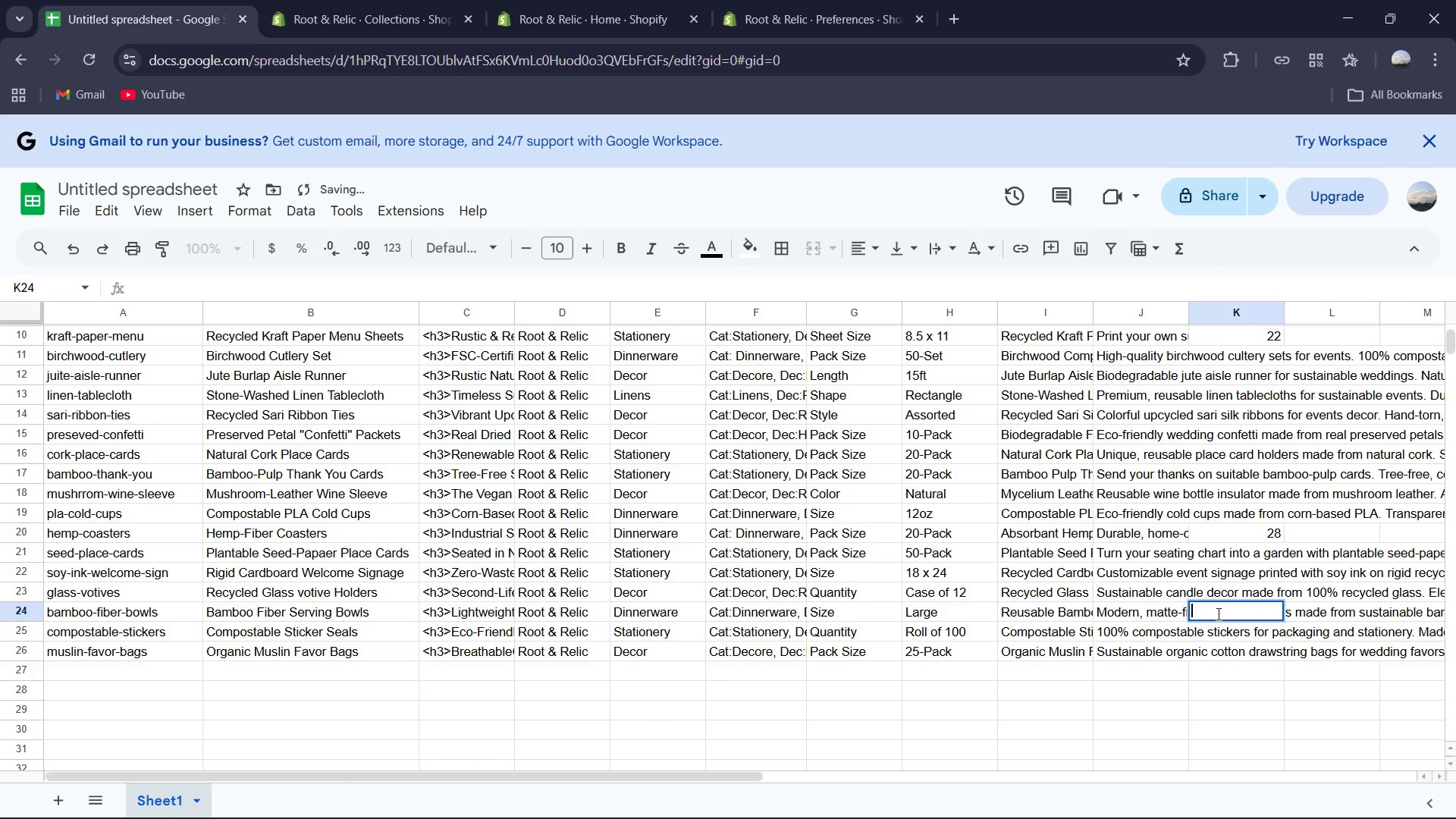 
key(Numpad4)
 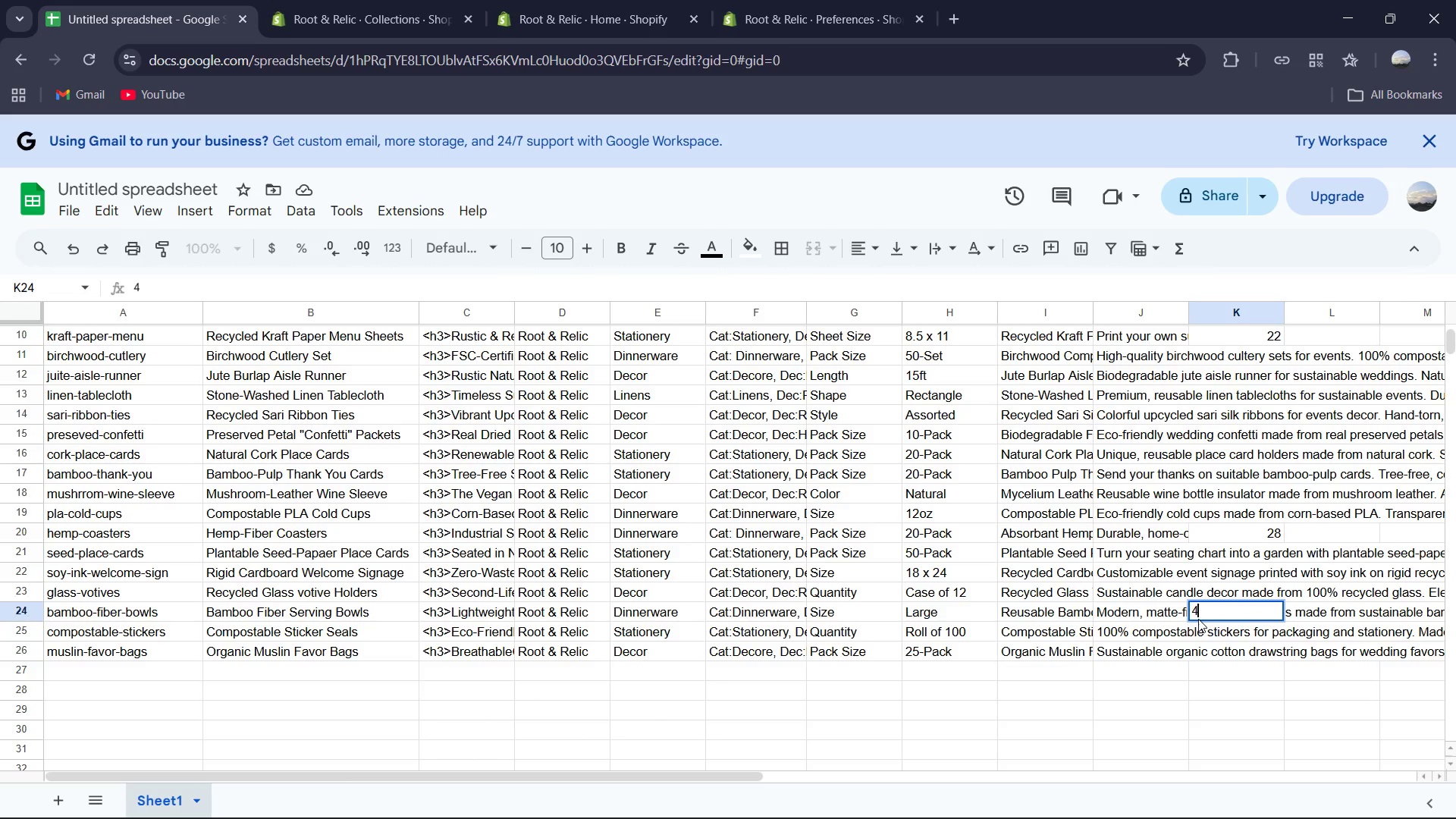 
key(Numpad3)
 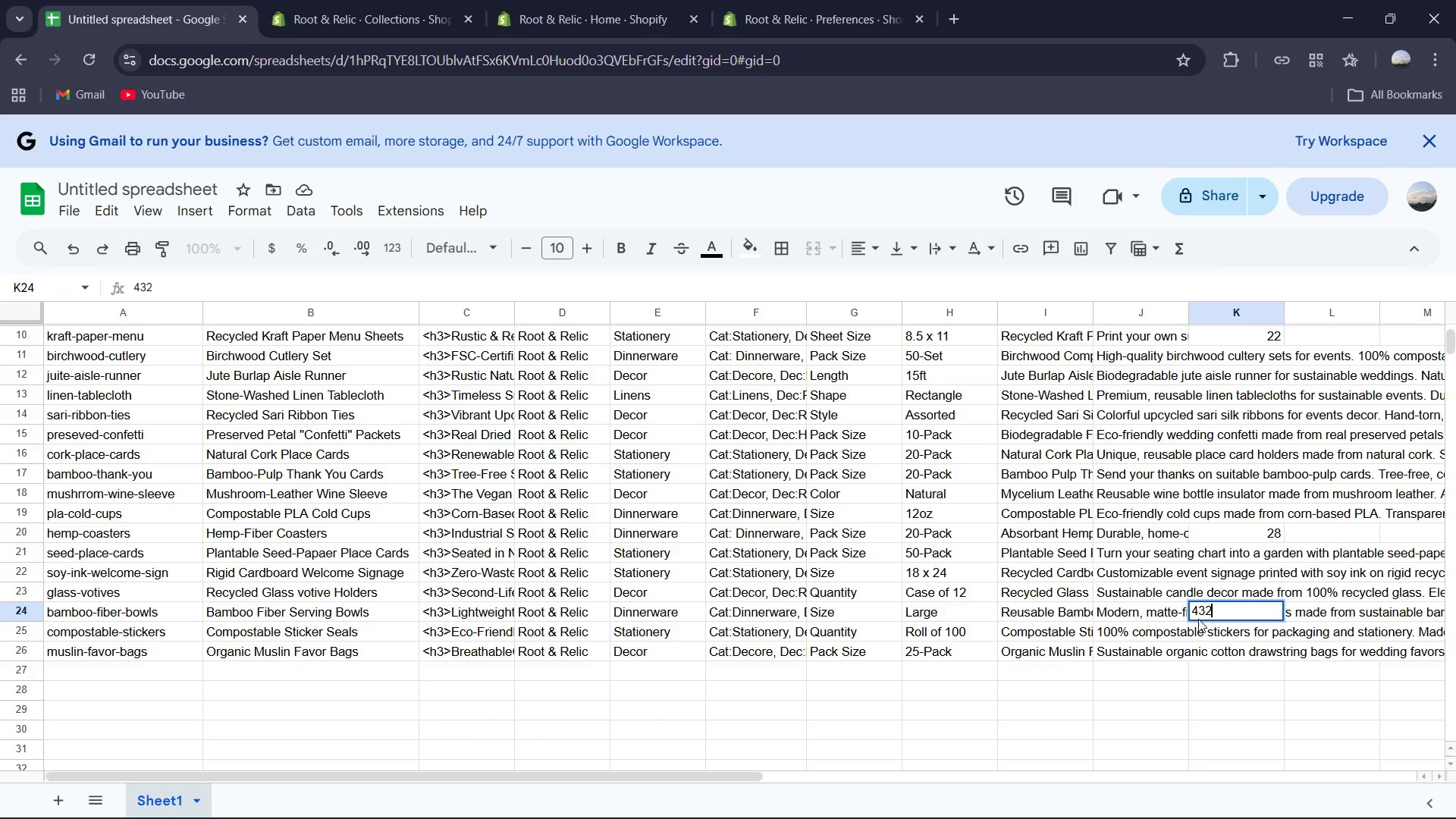 
key(Numpad2)
 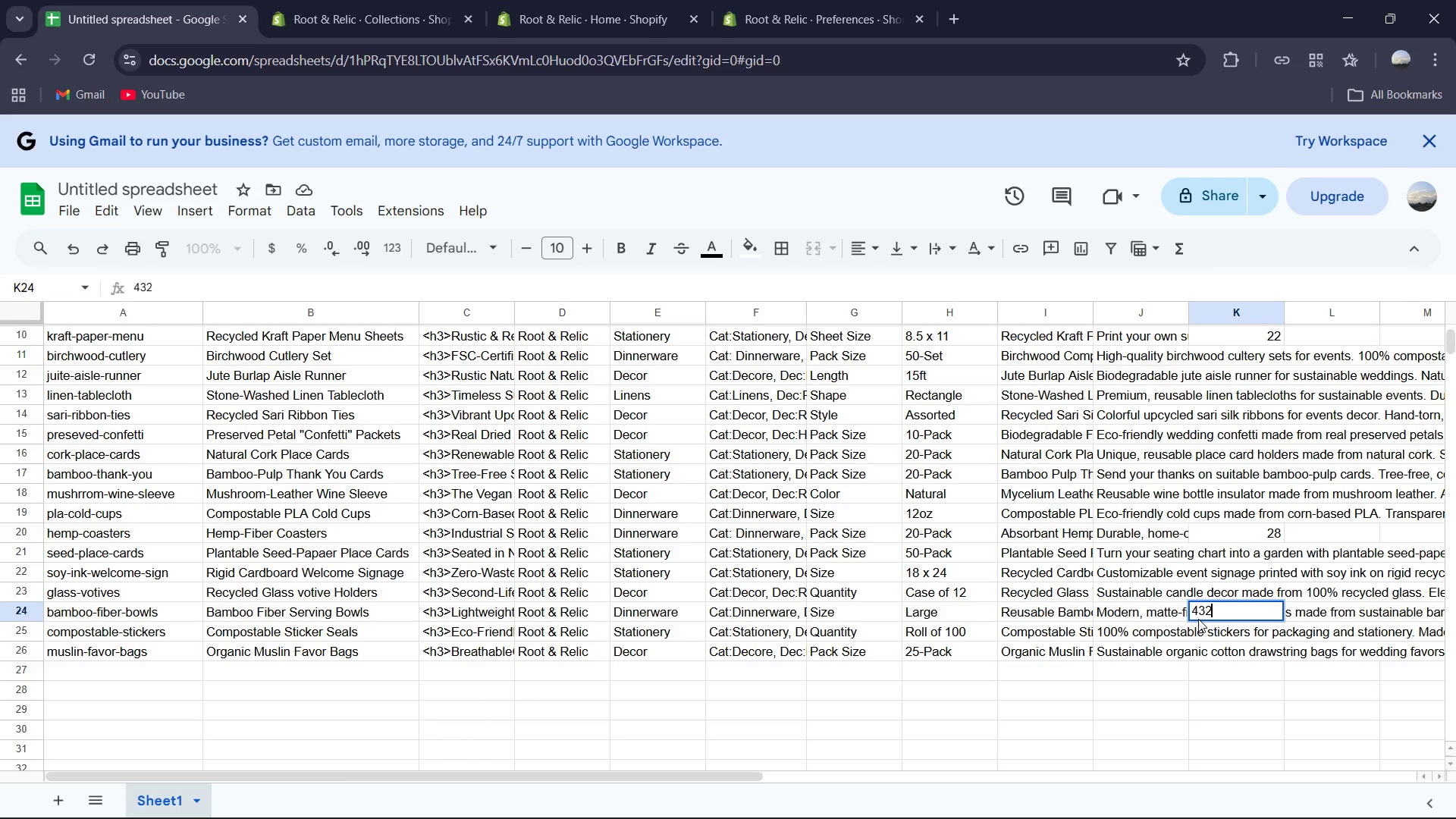 
key(Backspace)
 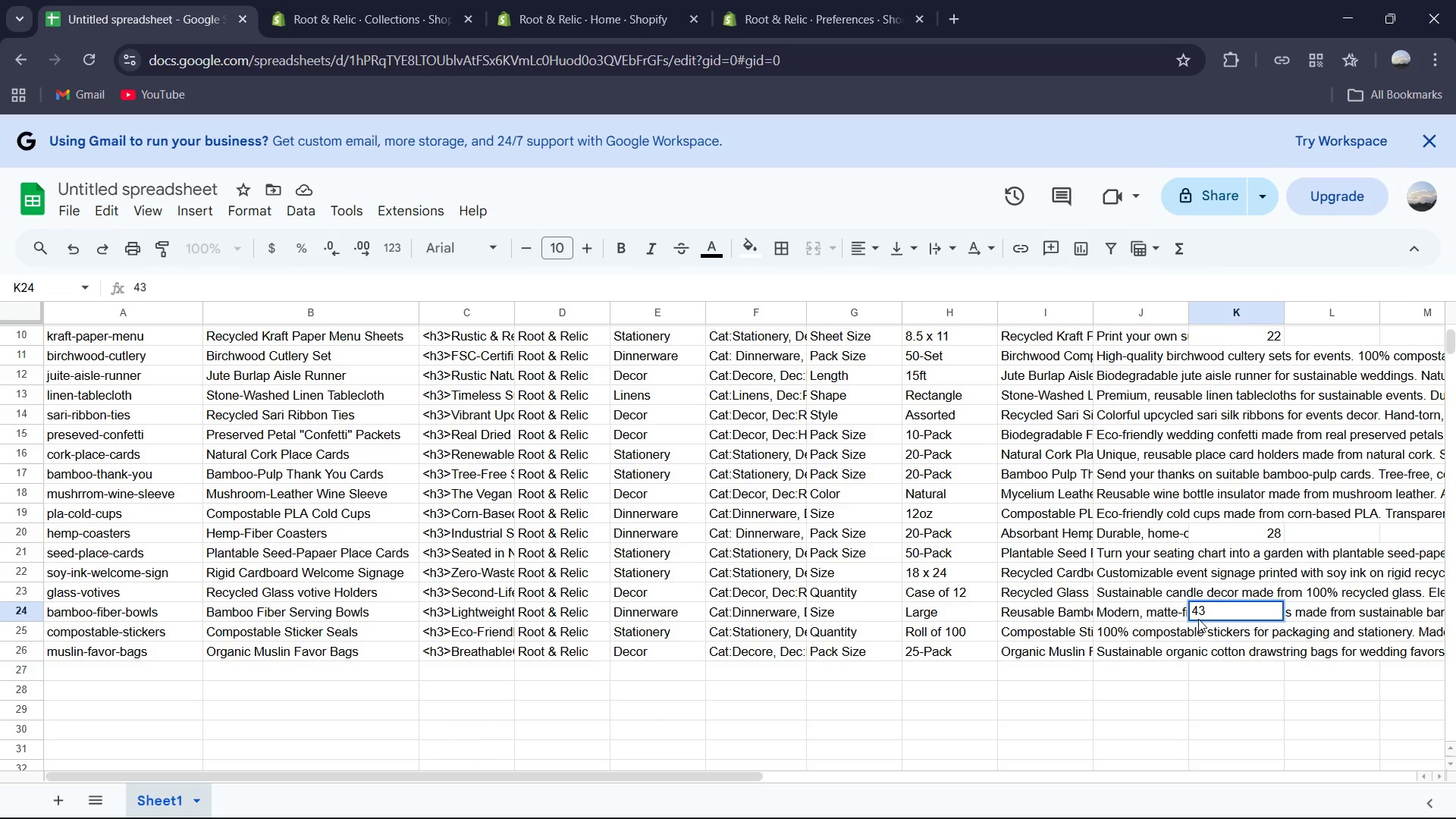 
key(Backspace)
 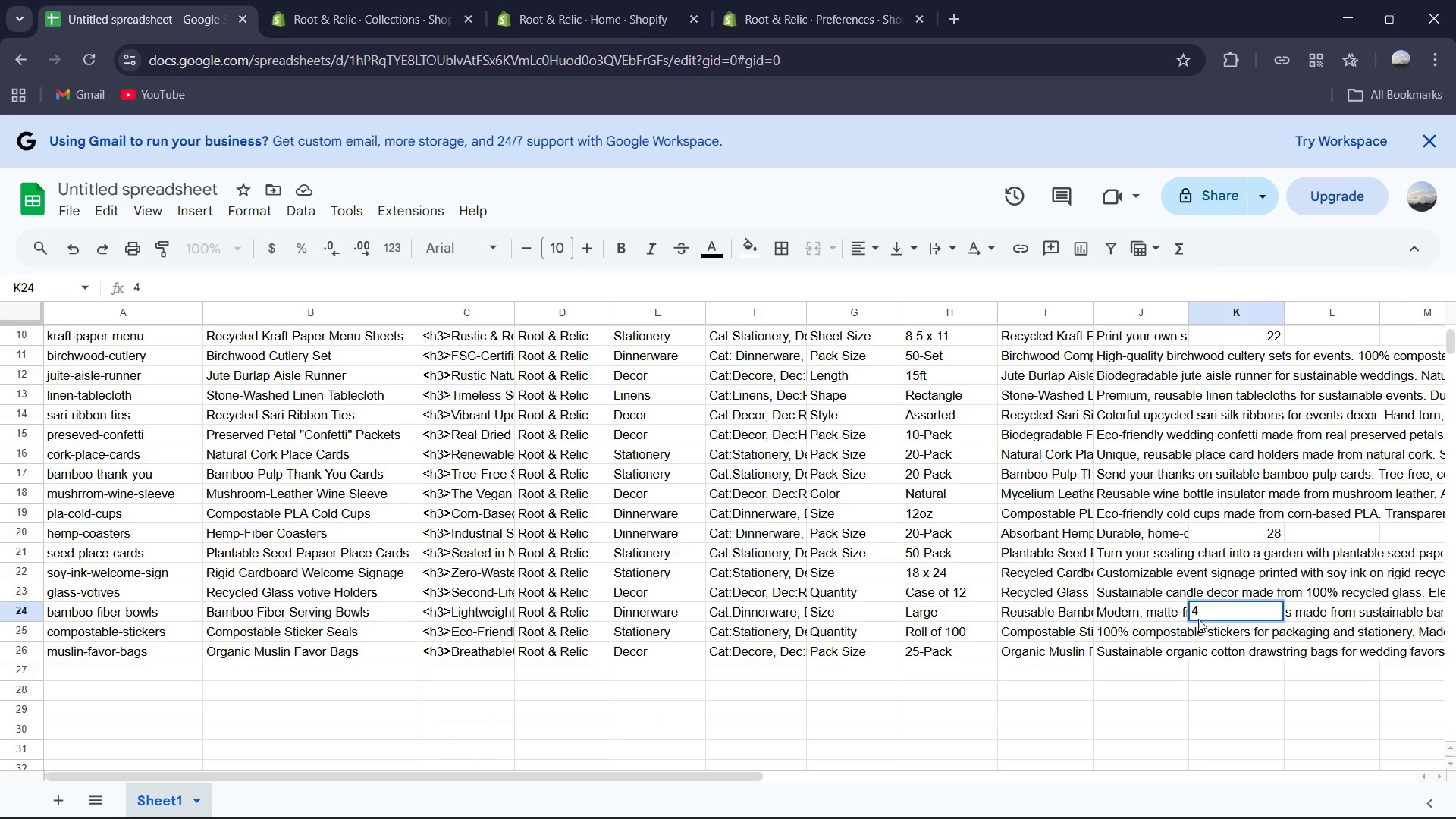 
key(Numpad2)
 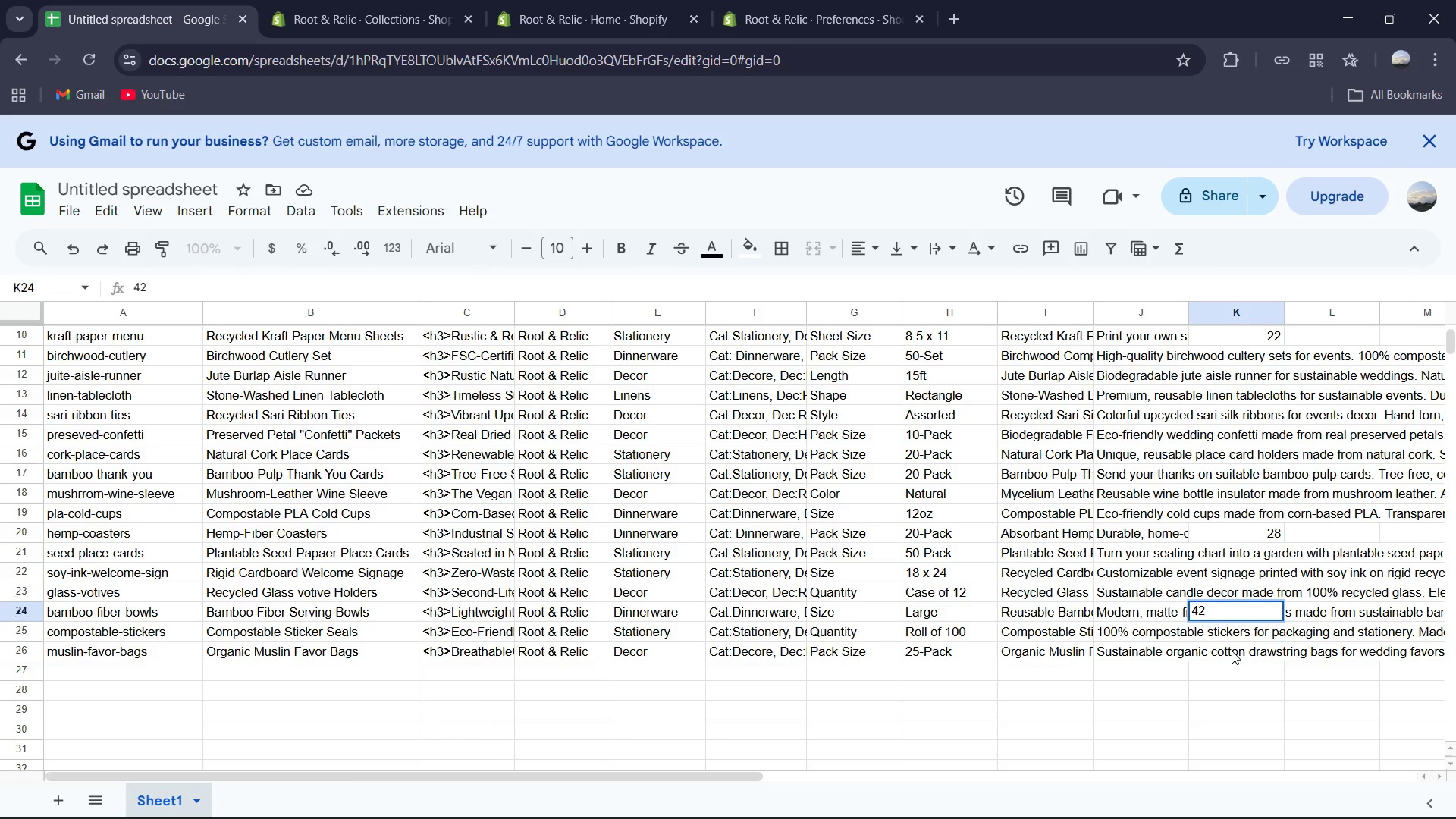 
wait(6.58)
 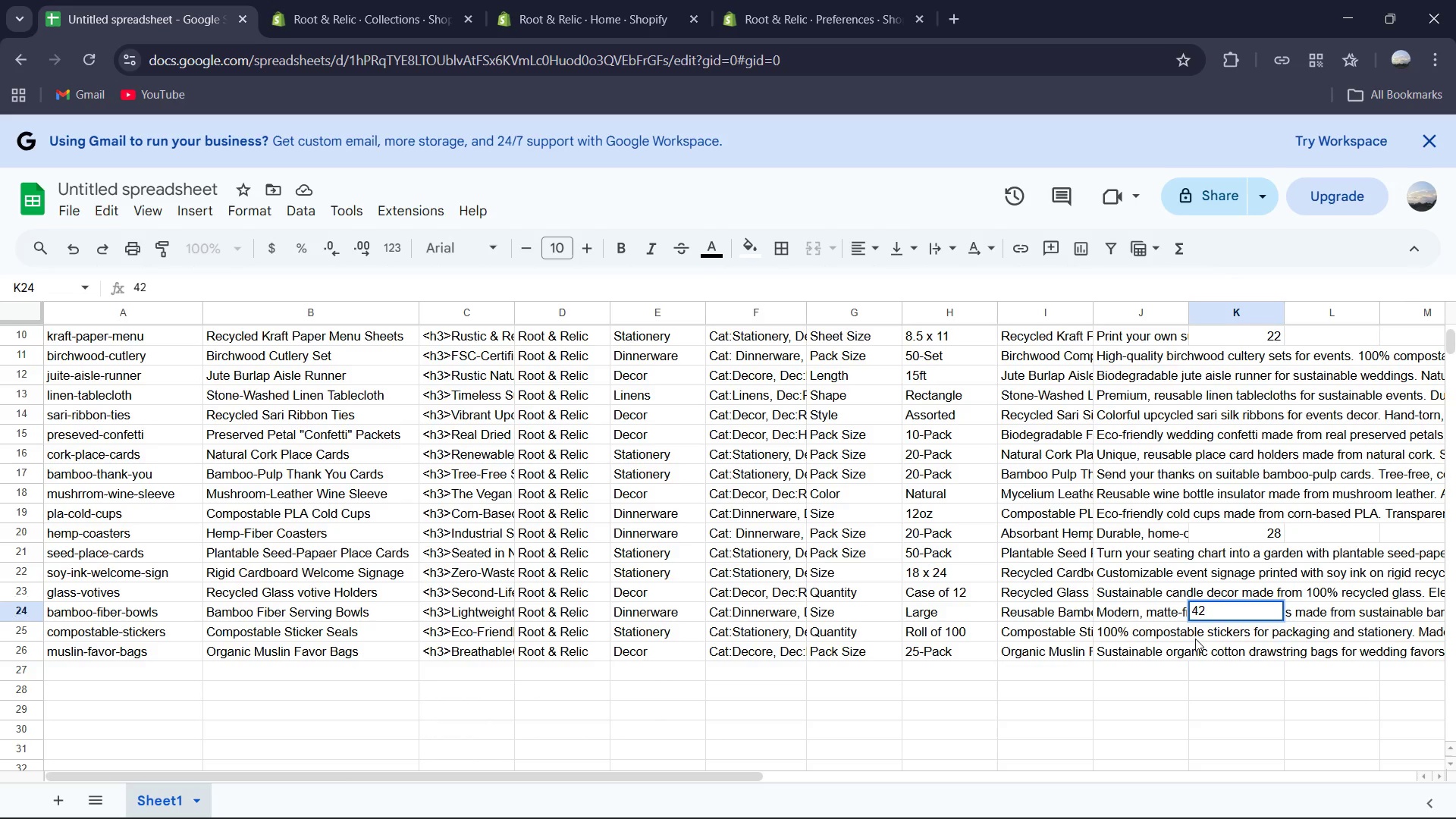 
double_click([1232, 651])
 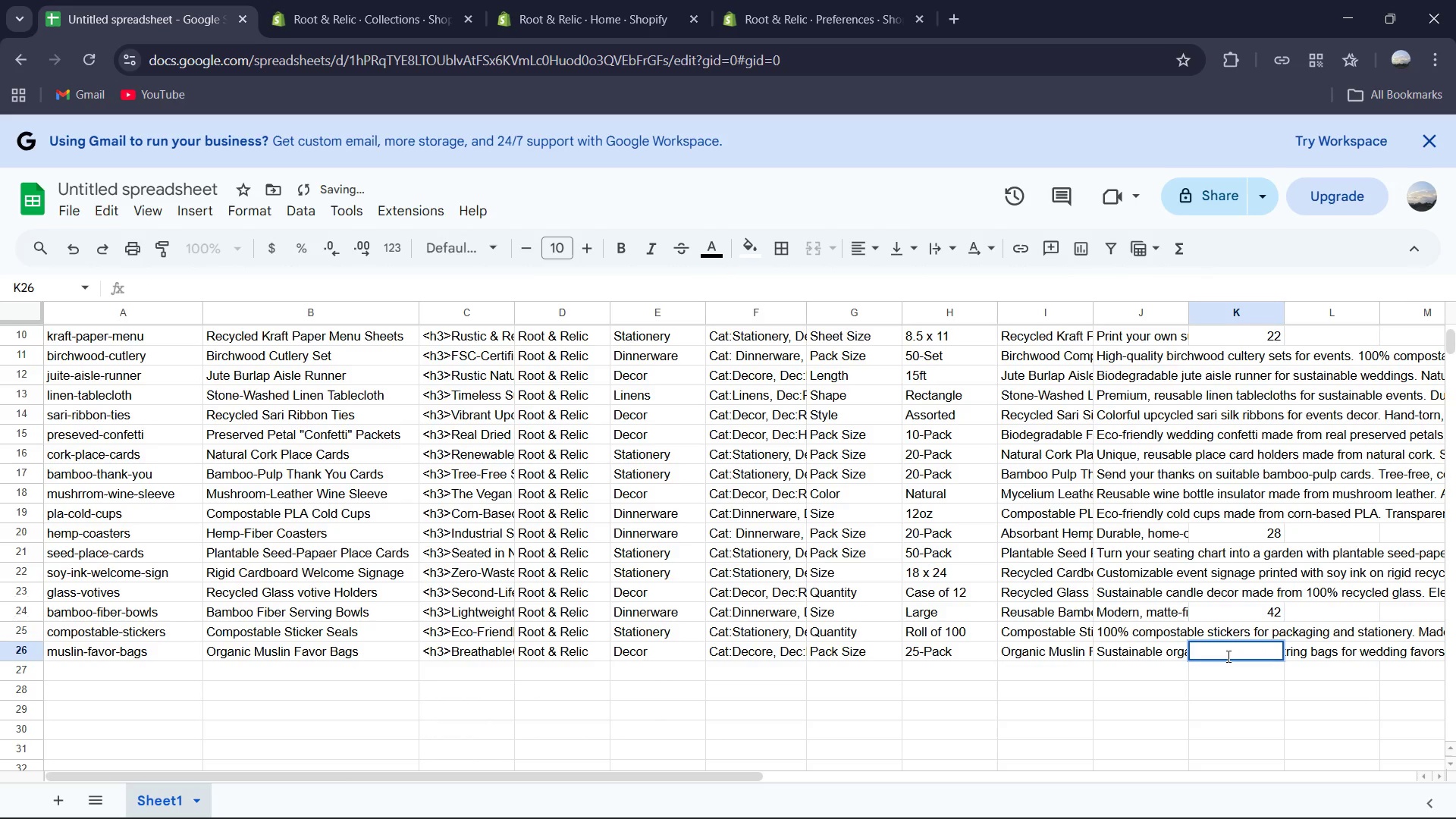 
key(Numpad3)
 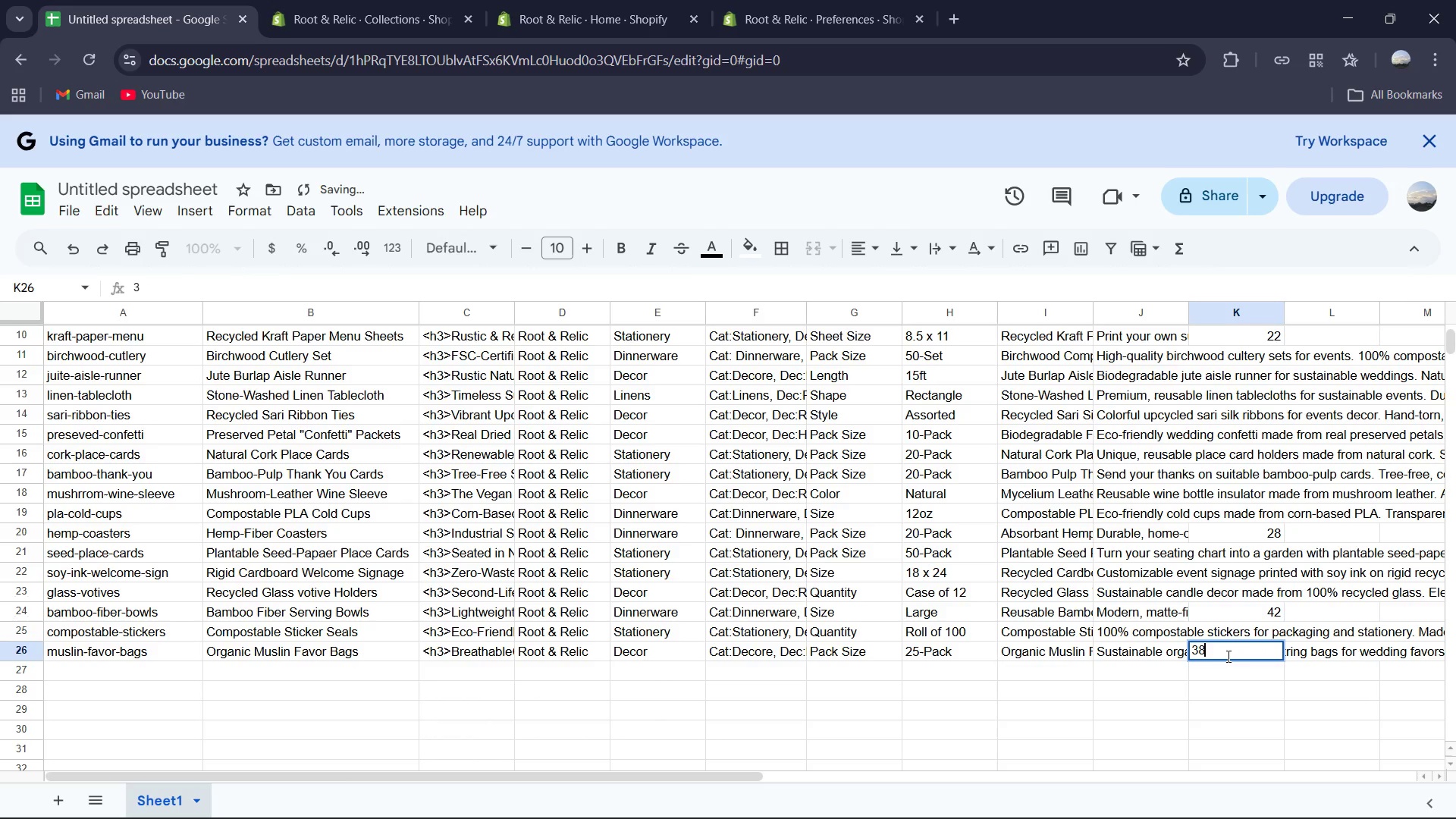 
key(Numpad8)
 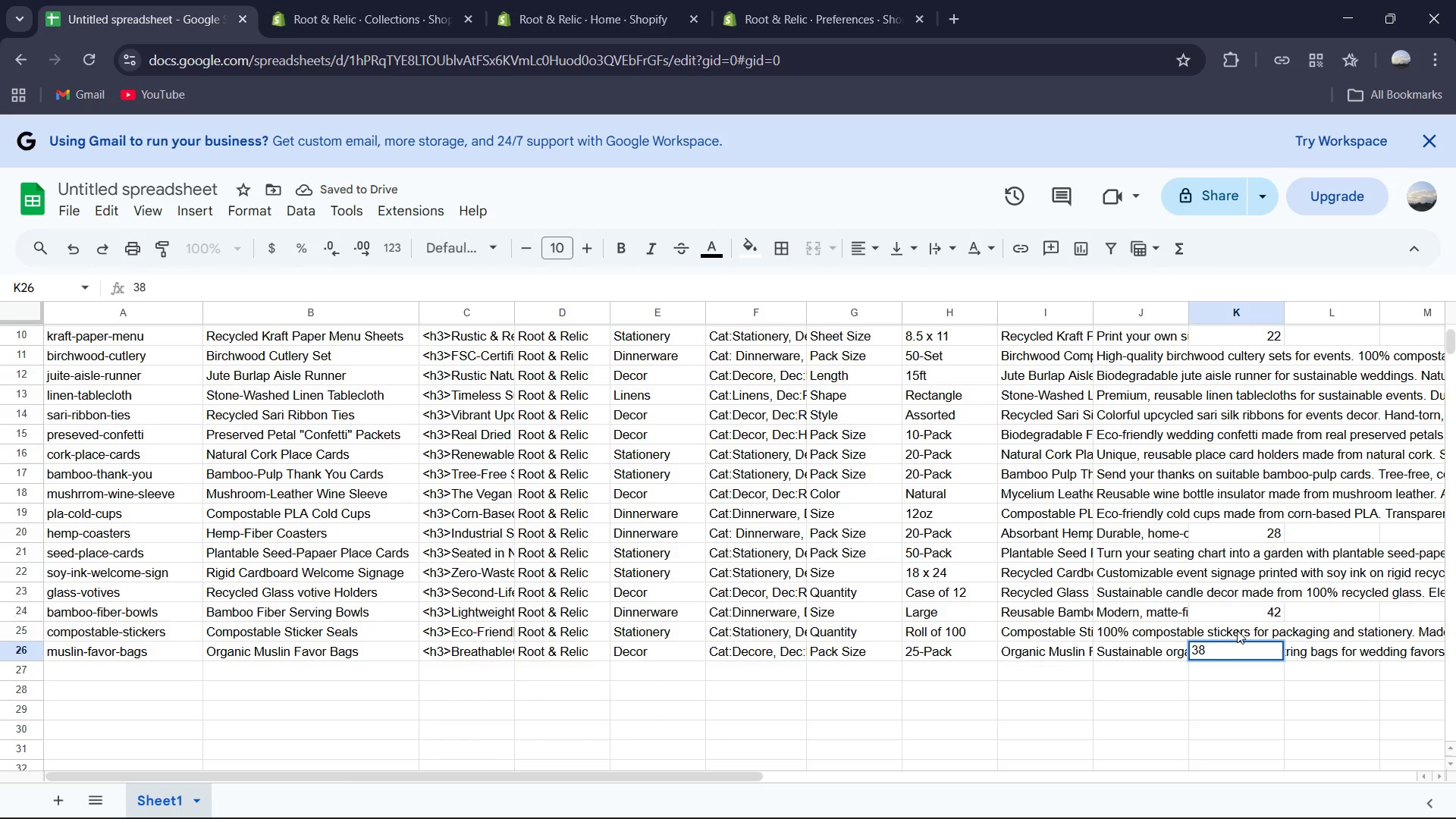 
double_click([1237, 626])
 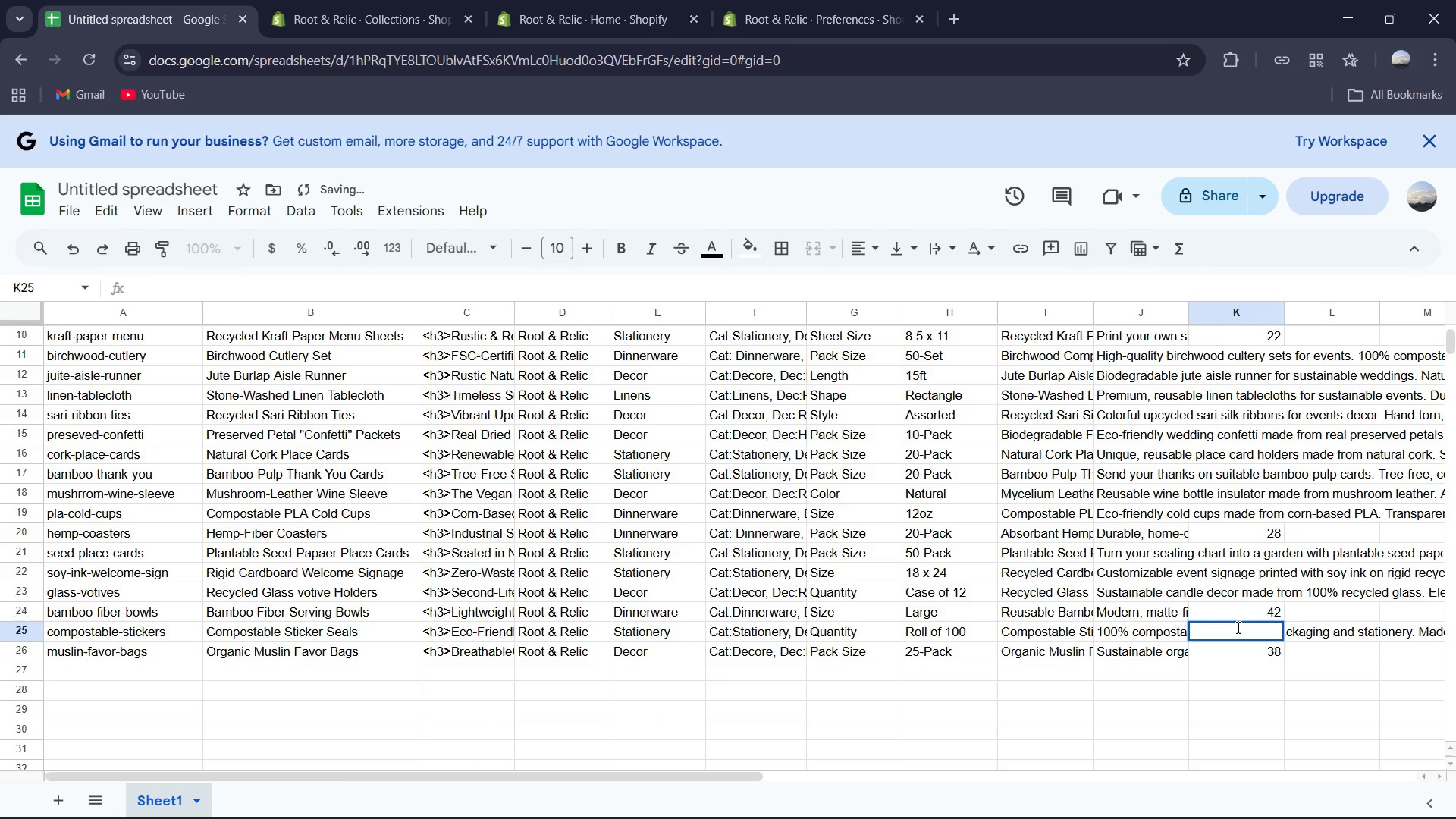 
key(Numpad4)
 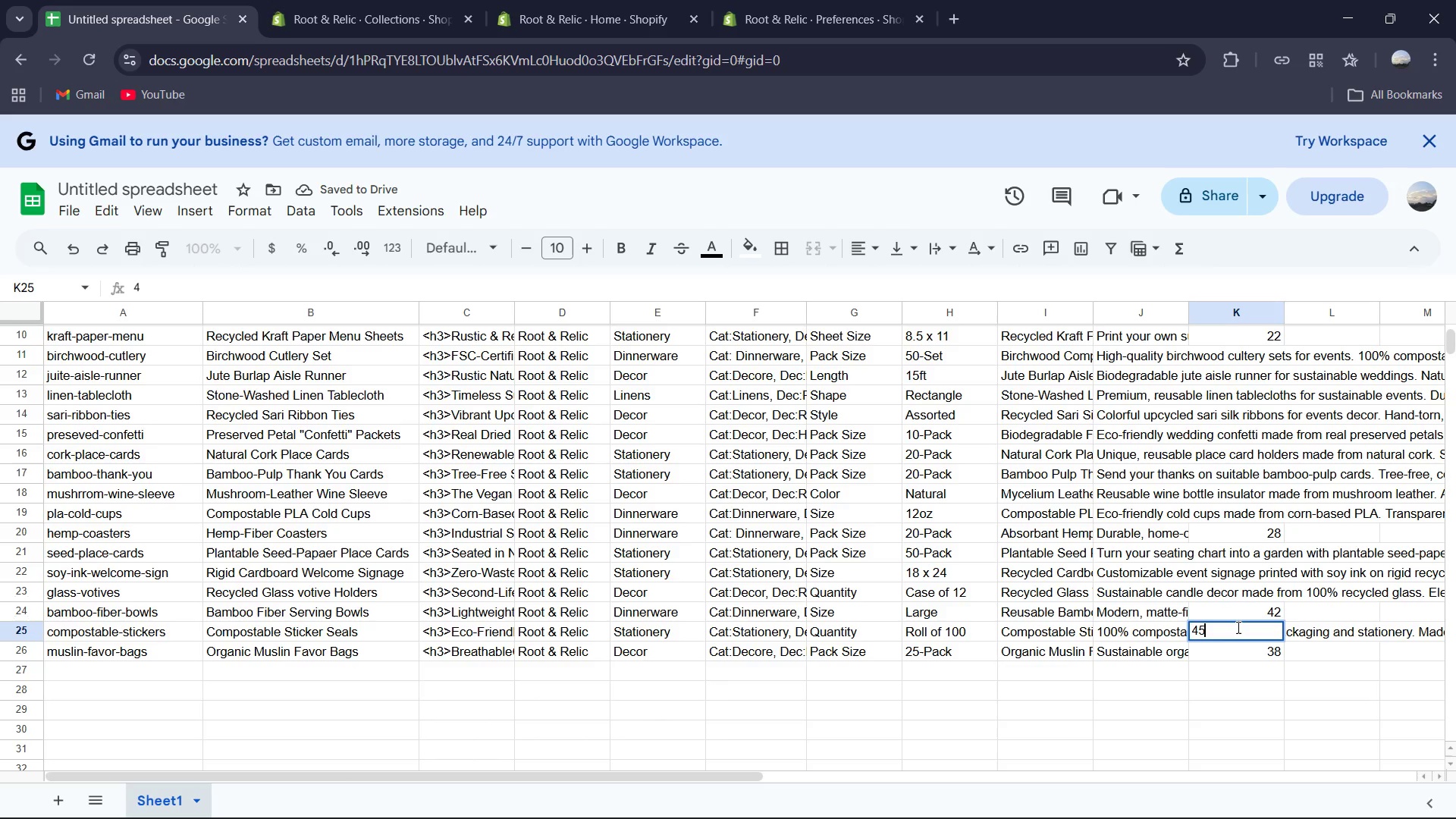 
key(Numpad5)
 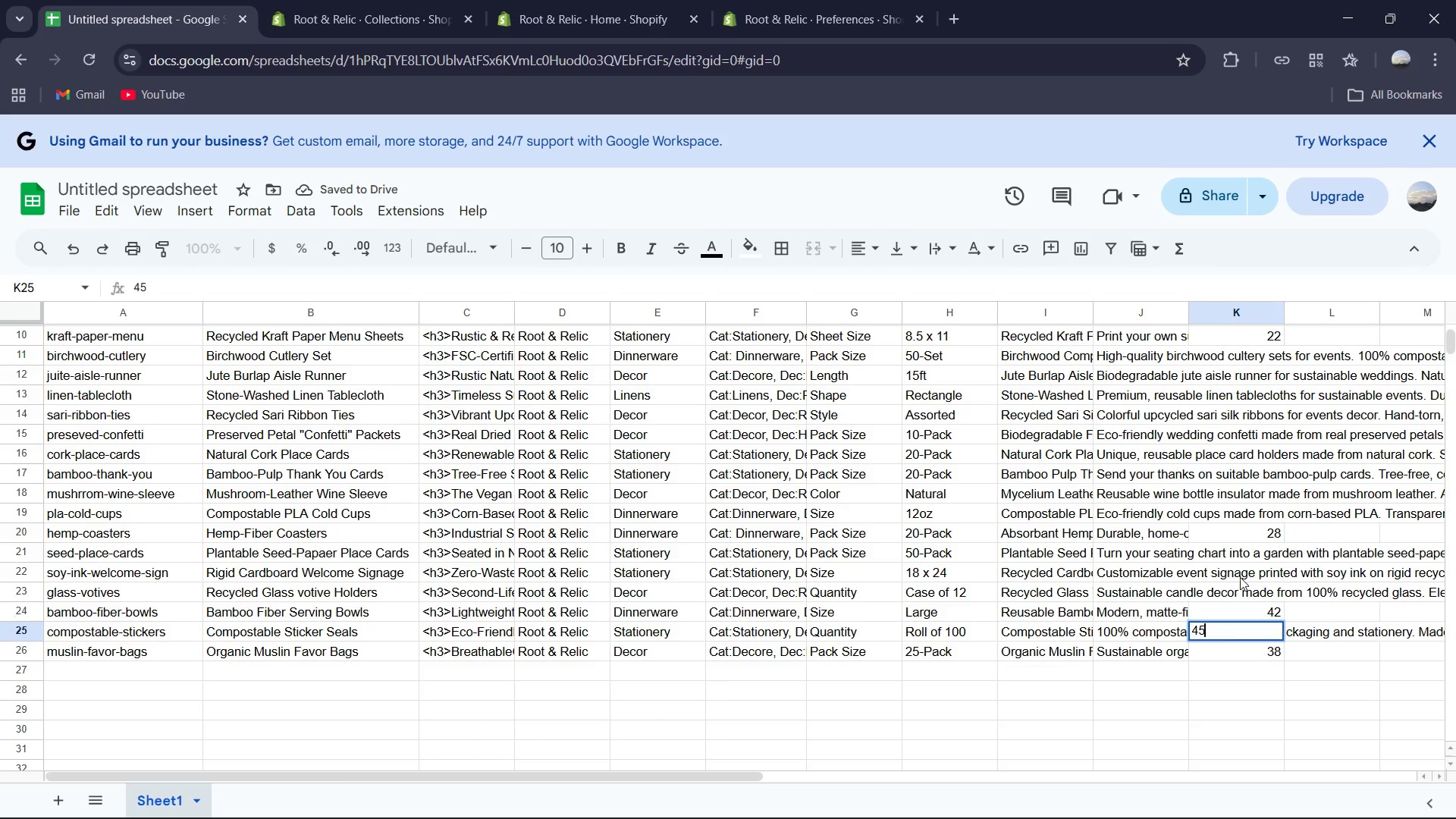 
double_click([1240, 577])
 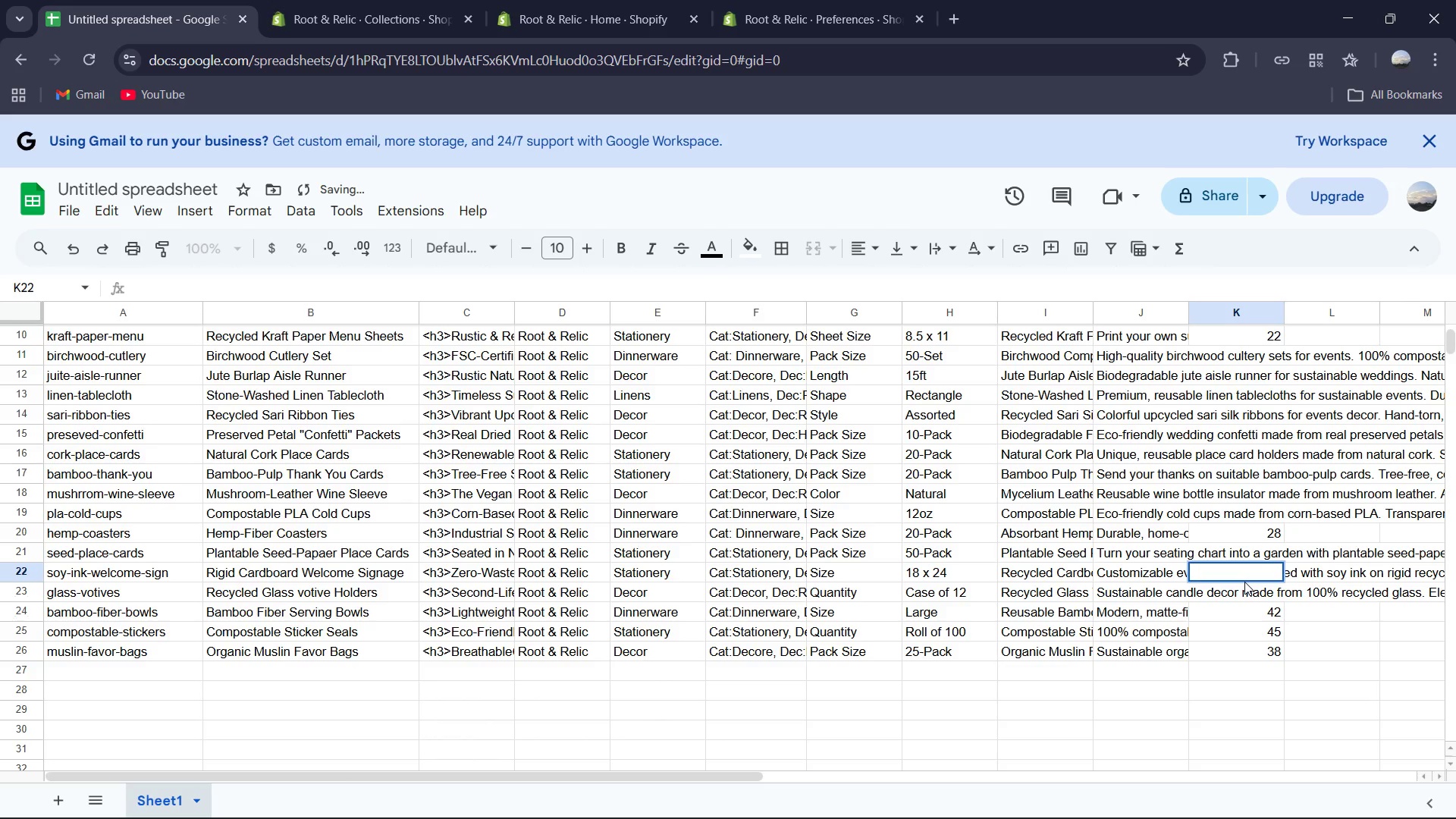 
key(Numpad3)
 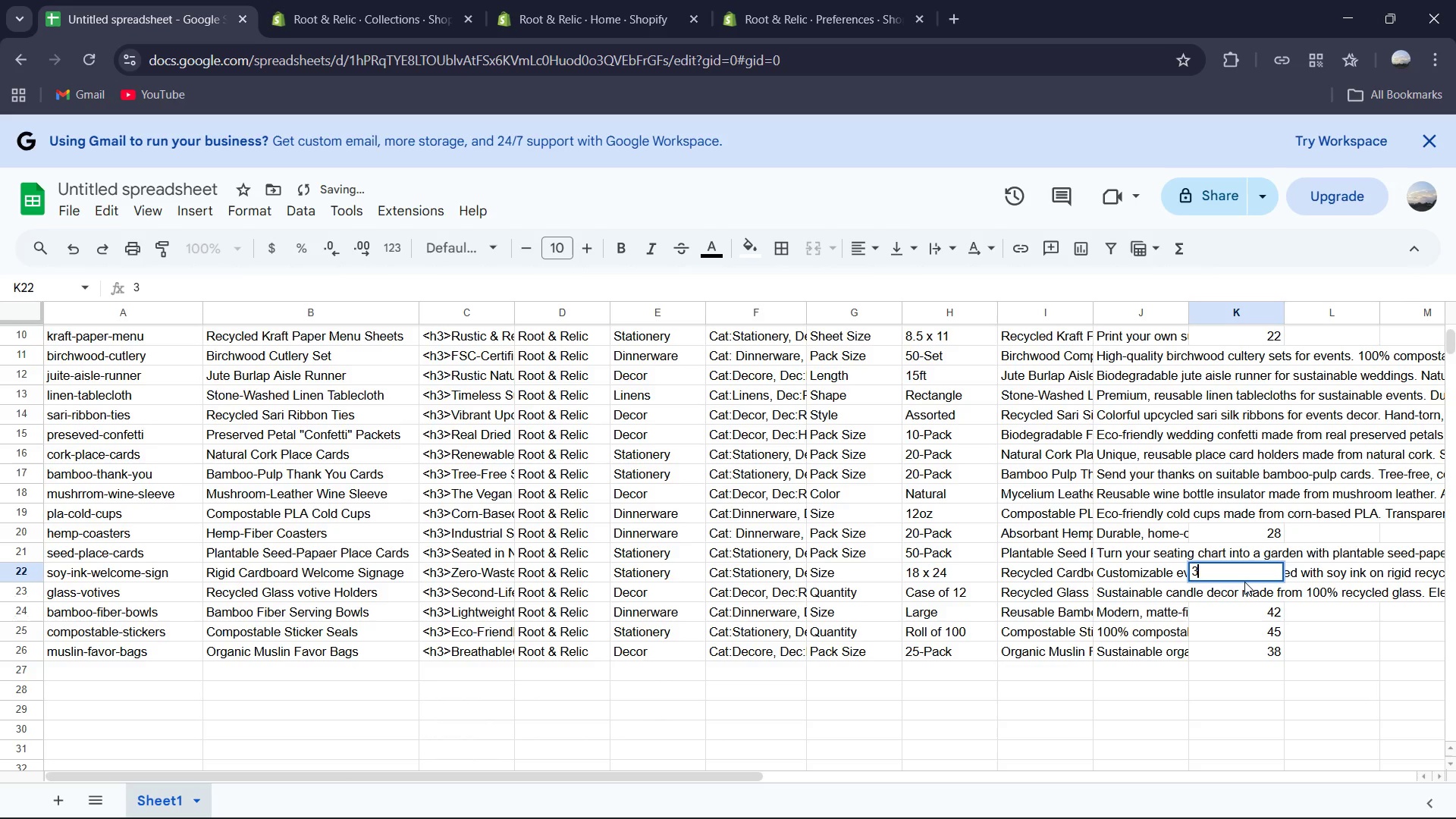 
key(Numpad5)
 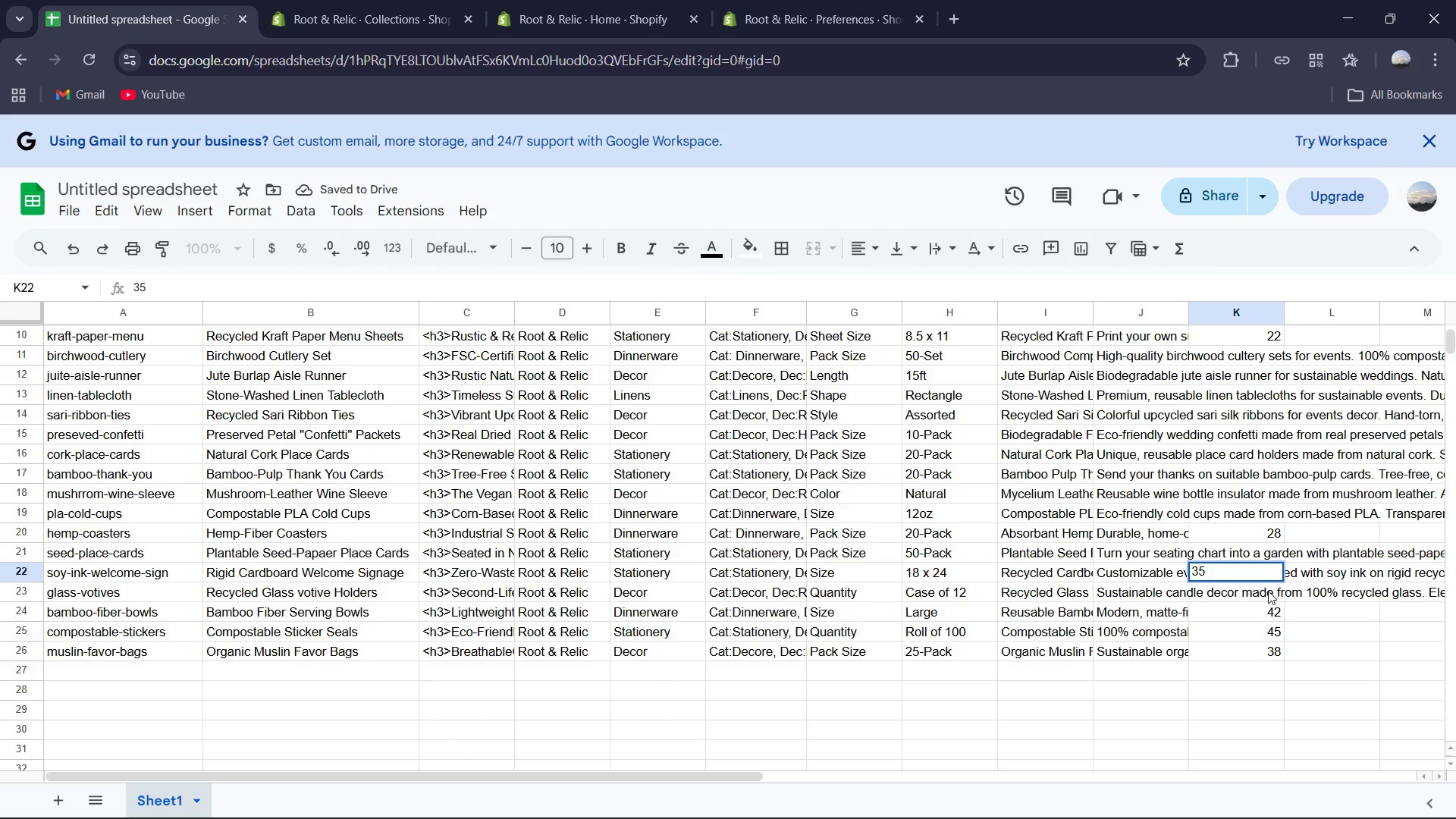 
double_click([1268, 591])
 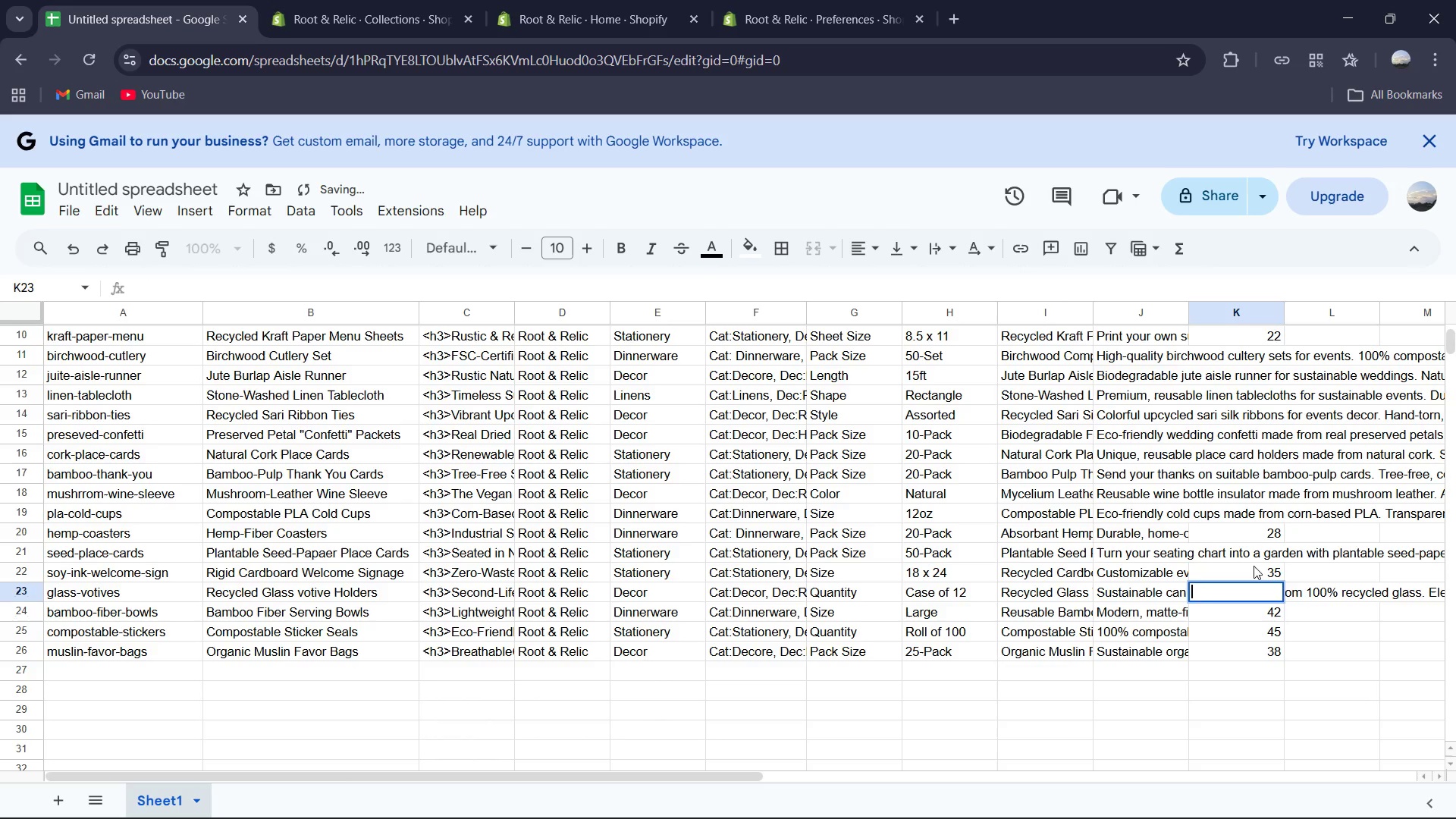 
double_click([1254, 566])
 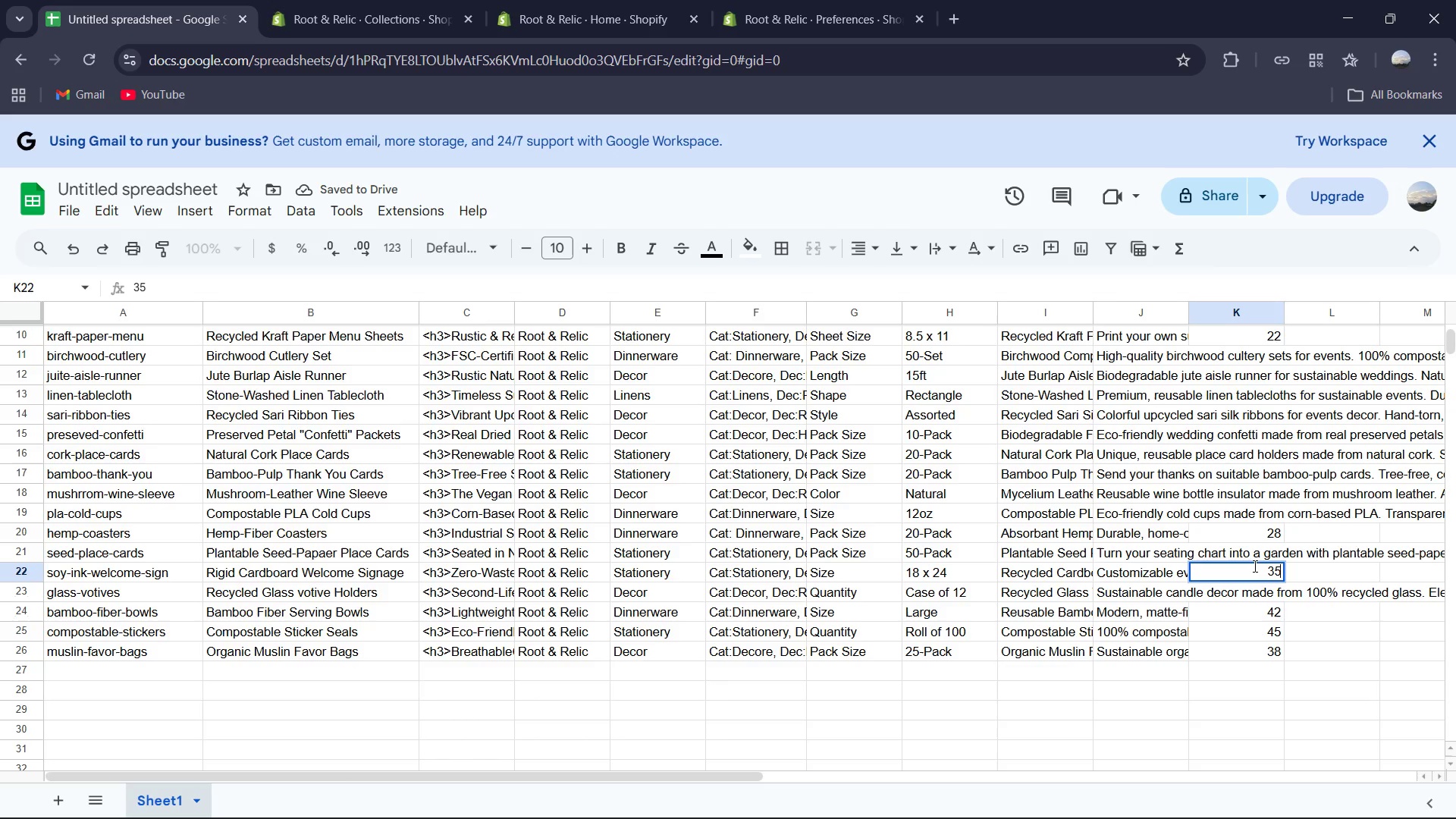 
key(Numpad6)
 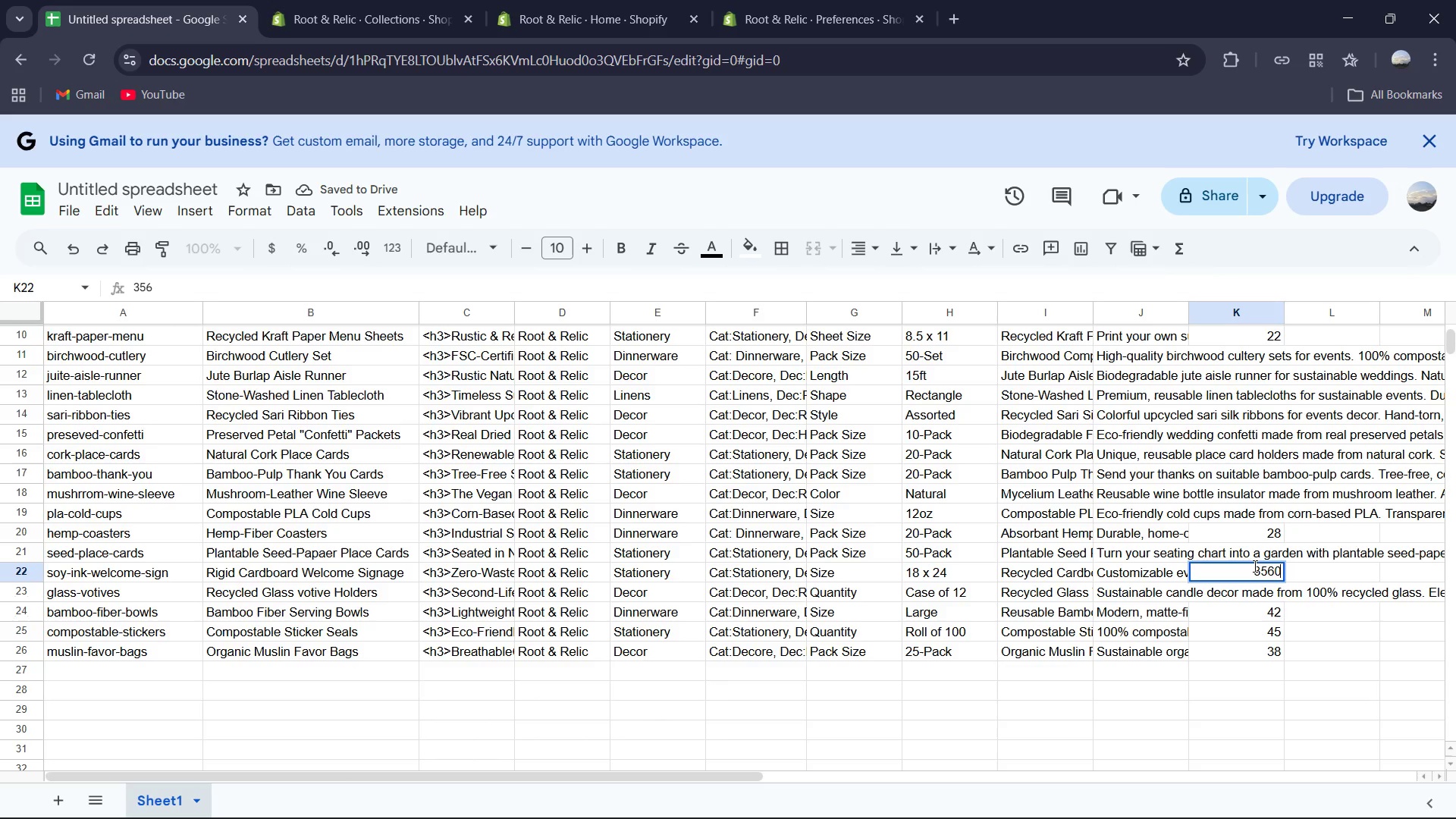 
key(Numpad0)
 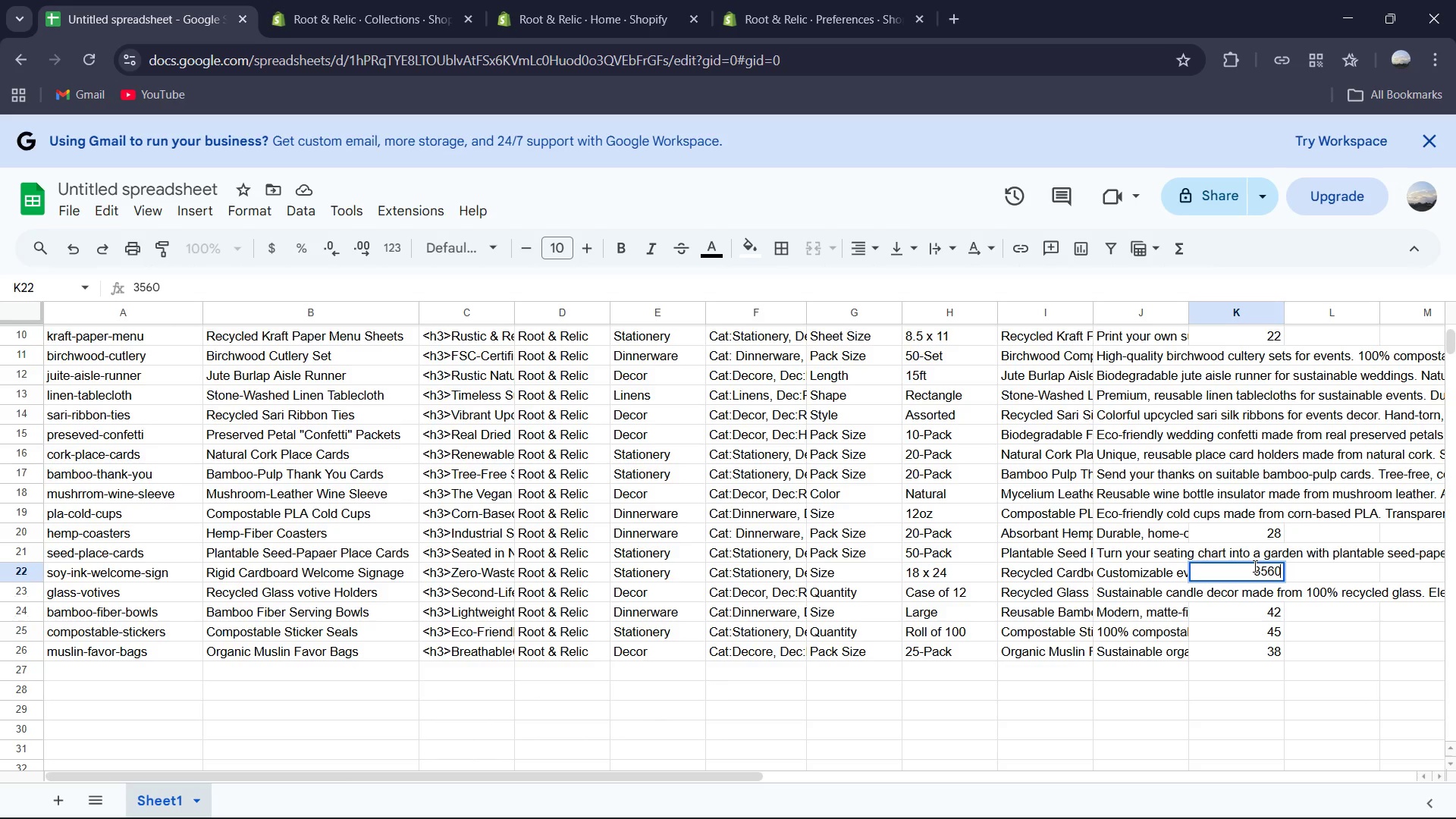 
key(ArrowLeft)
 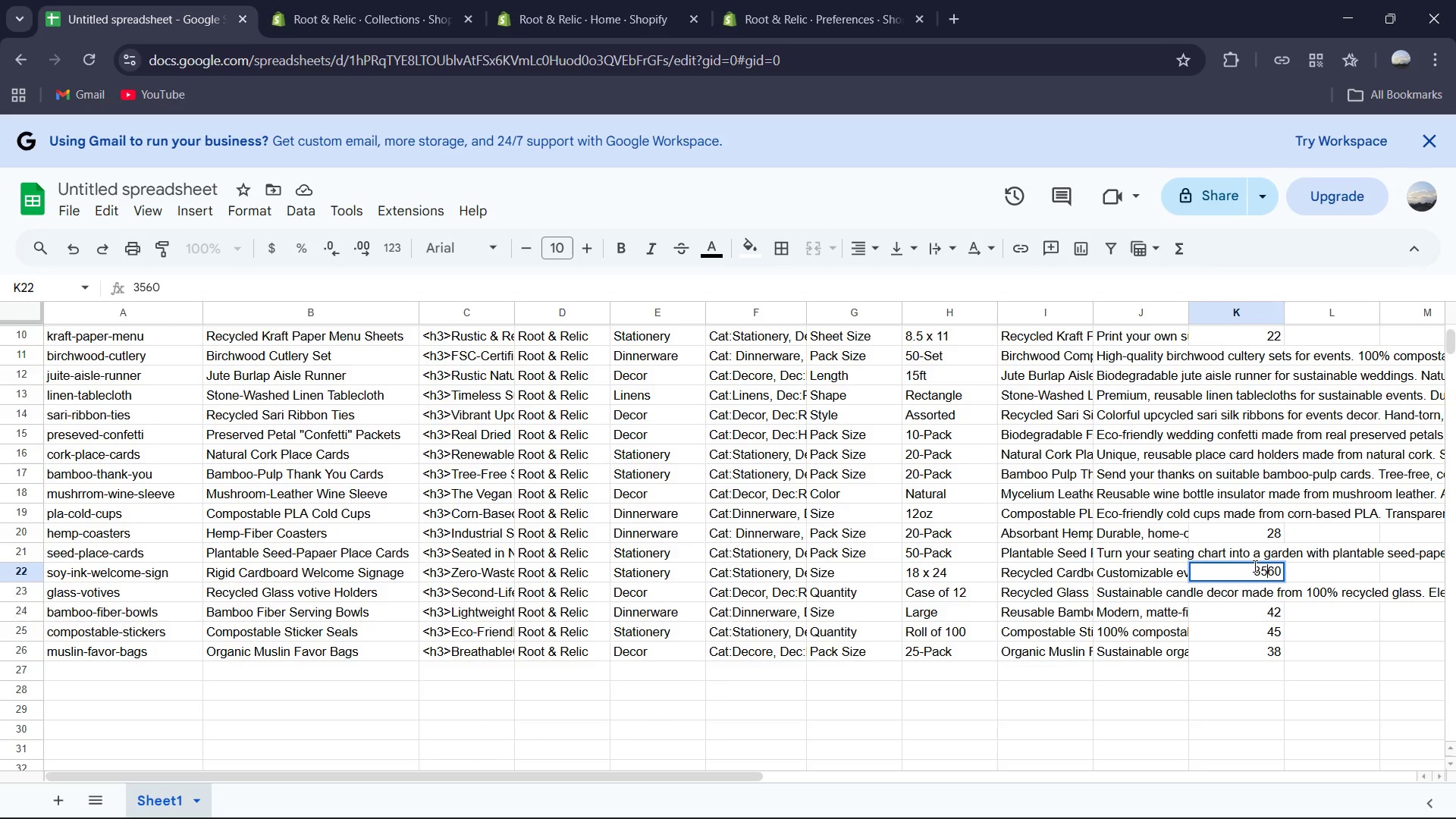 
key(ArrowLeft)
 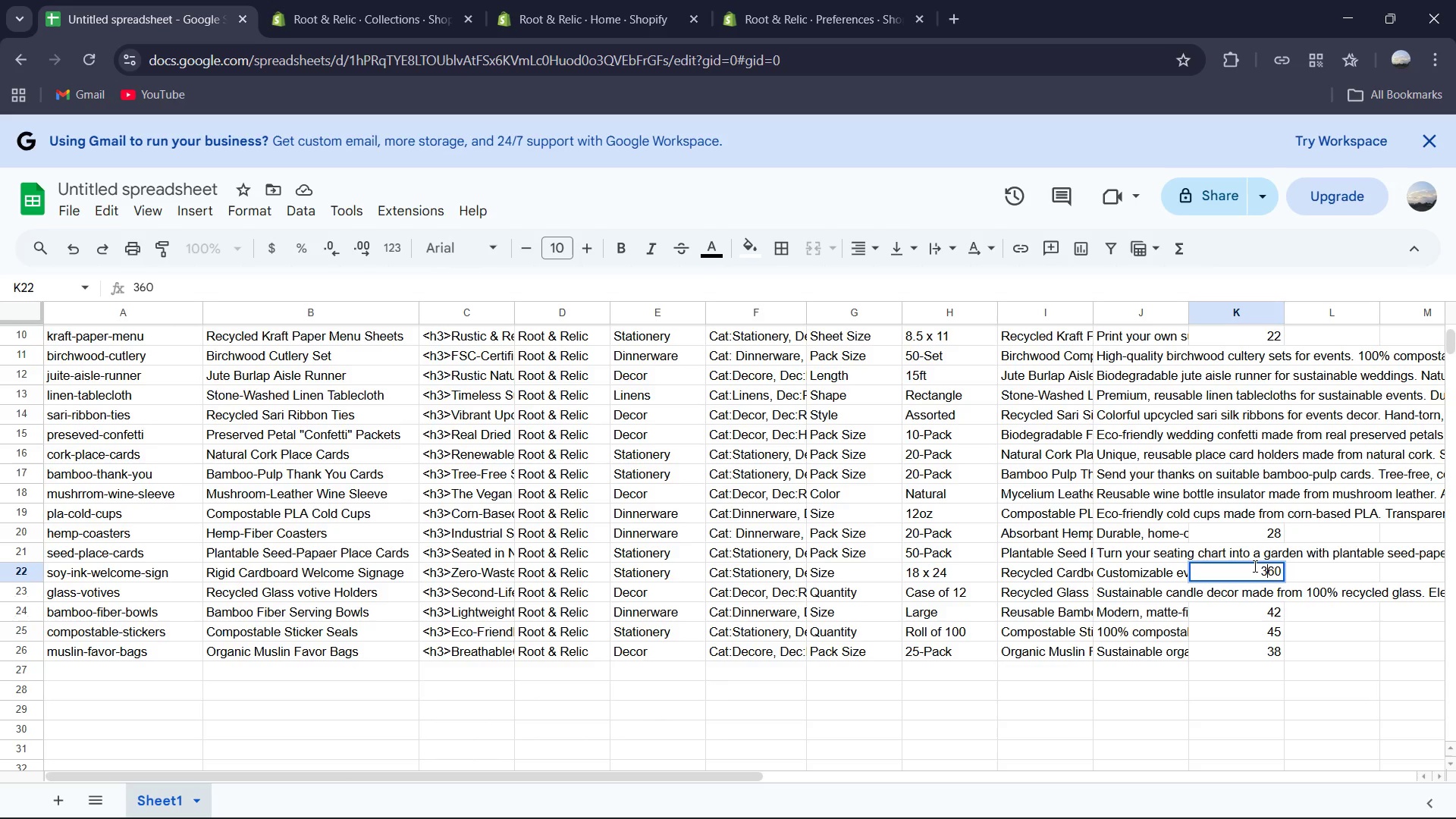 
key(Backspace)
 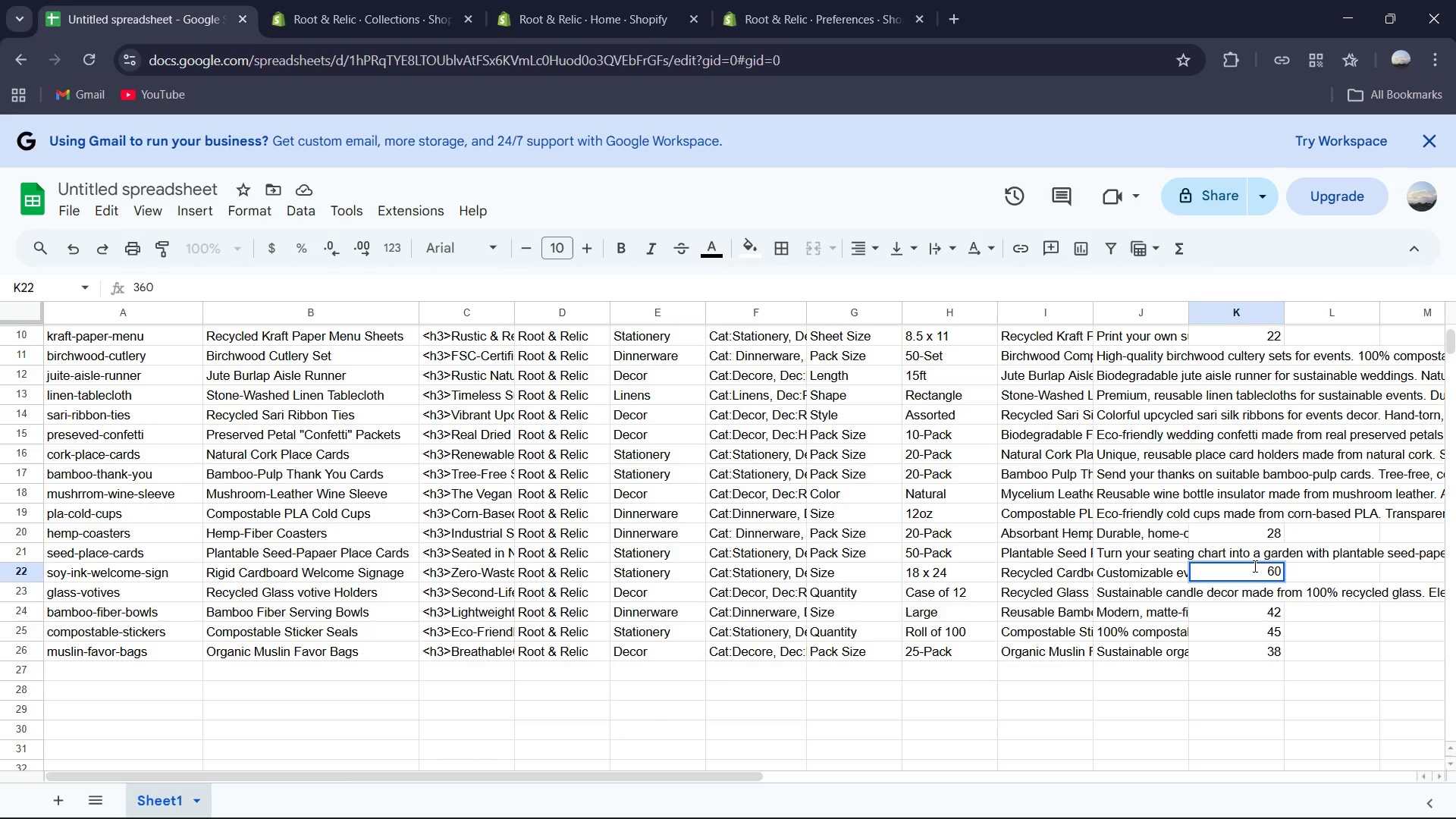 
key(Backspace)
 